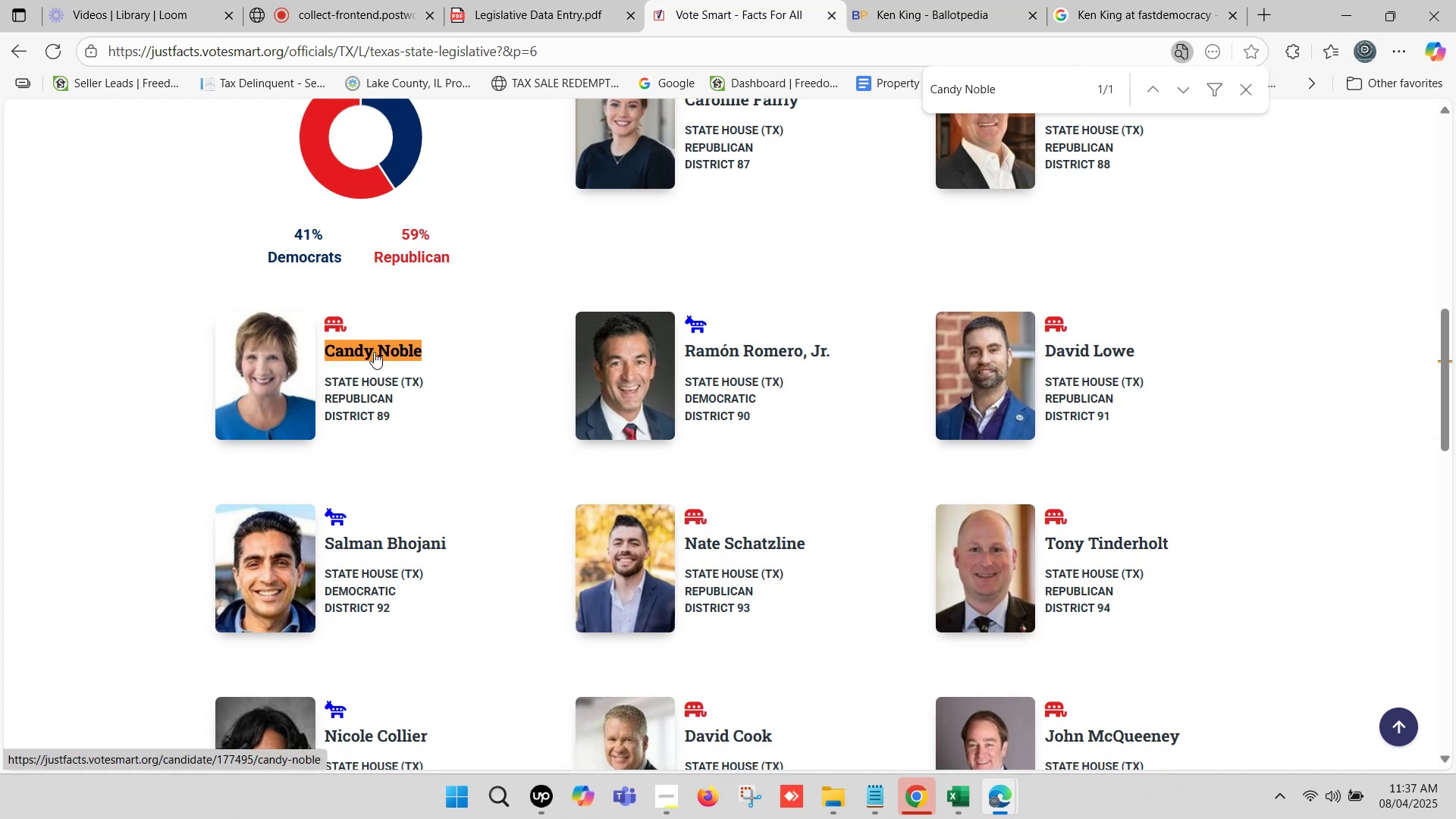 
right_click([374, 352])
 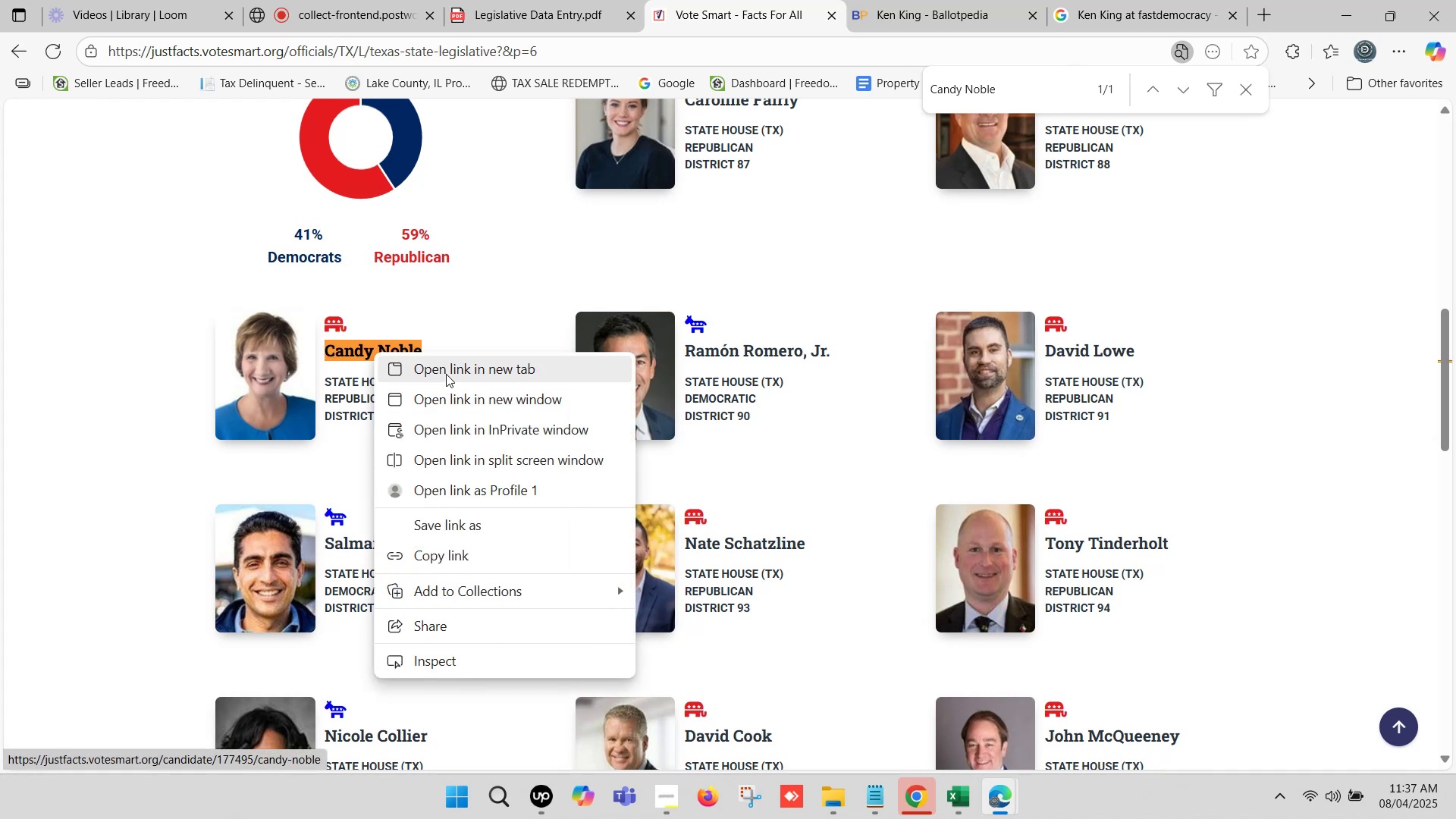 
left_click([446, 369])
 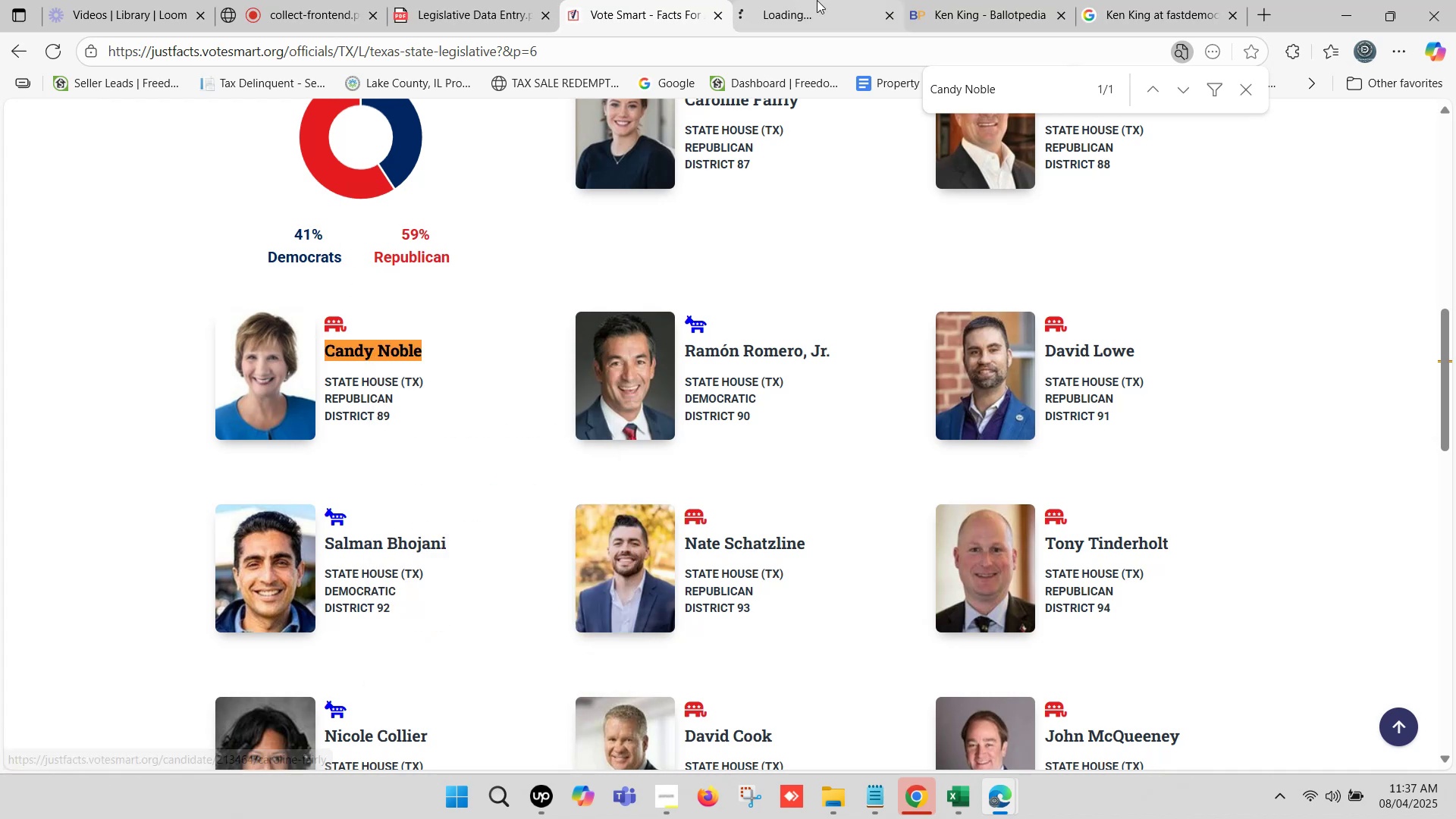 
left_click([836, 0])
 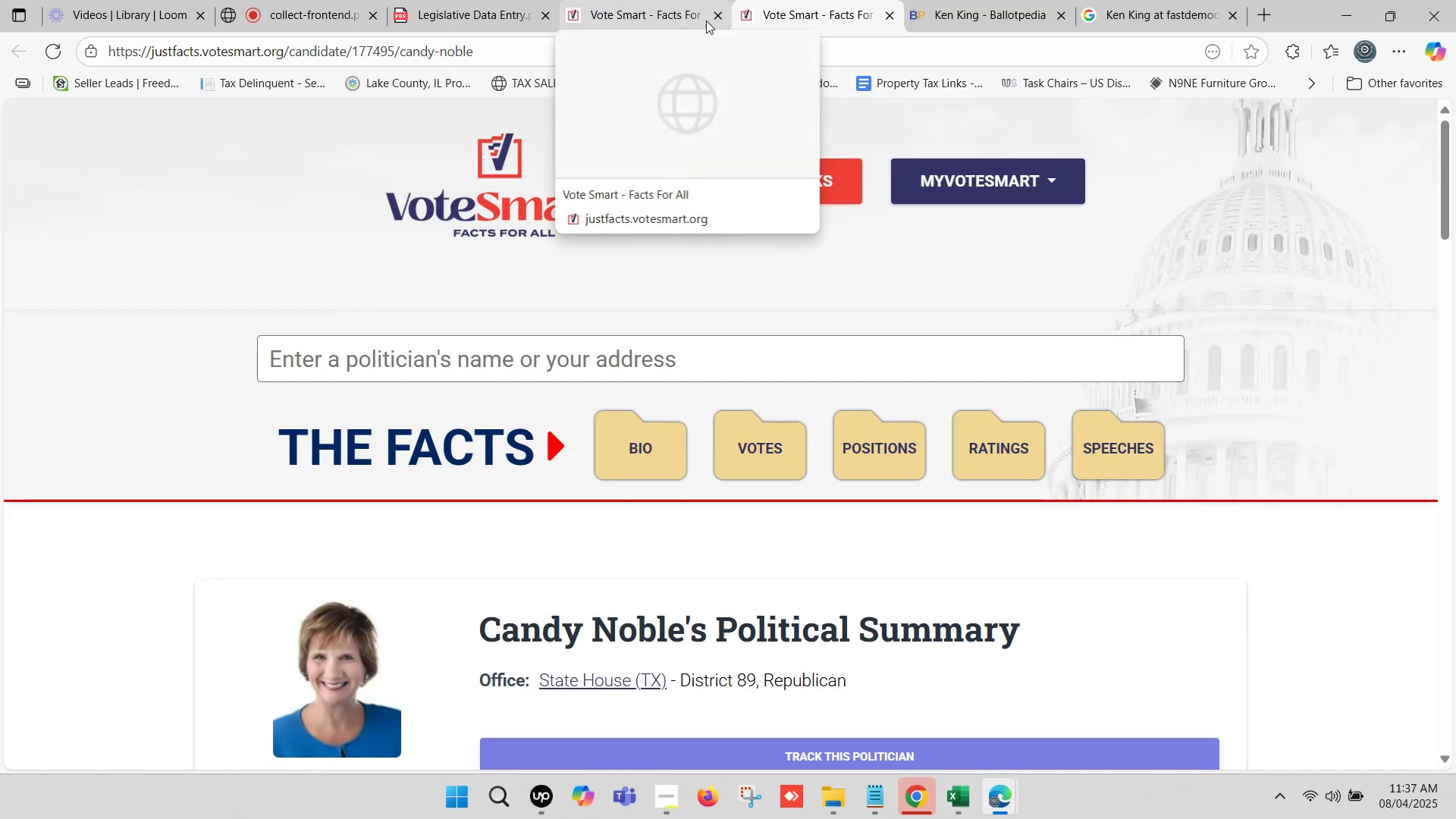 
wait(6.12)
 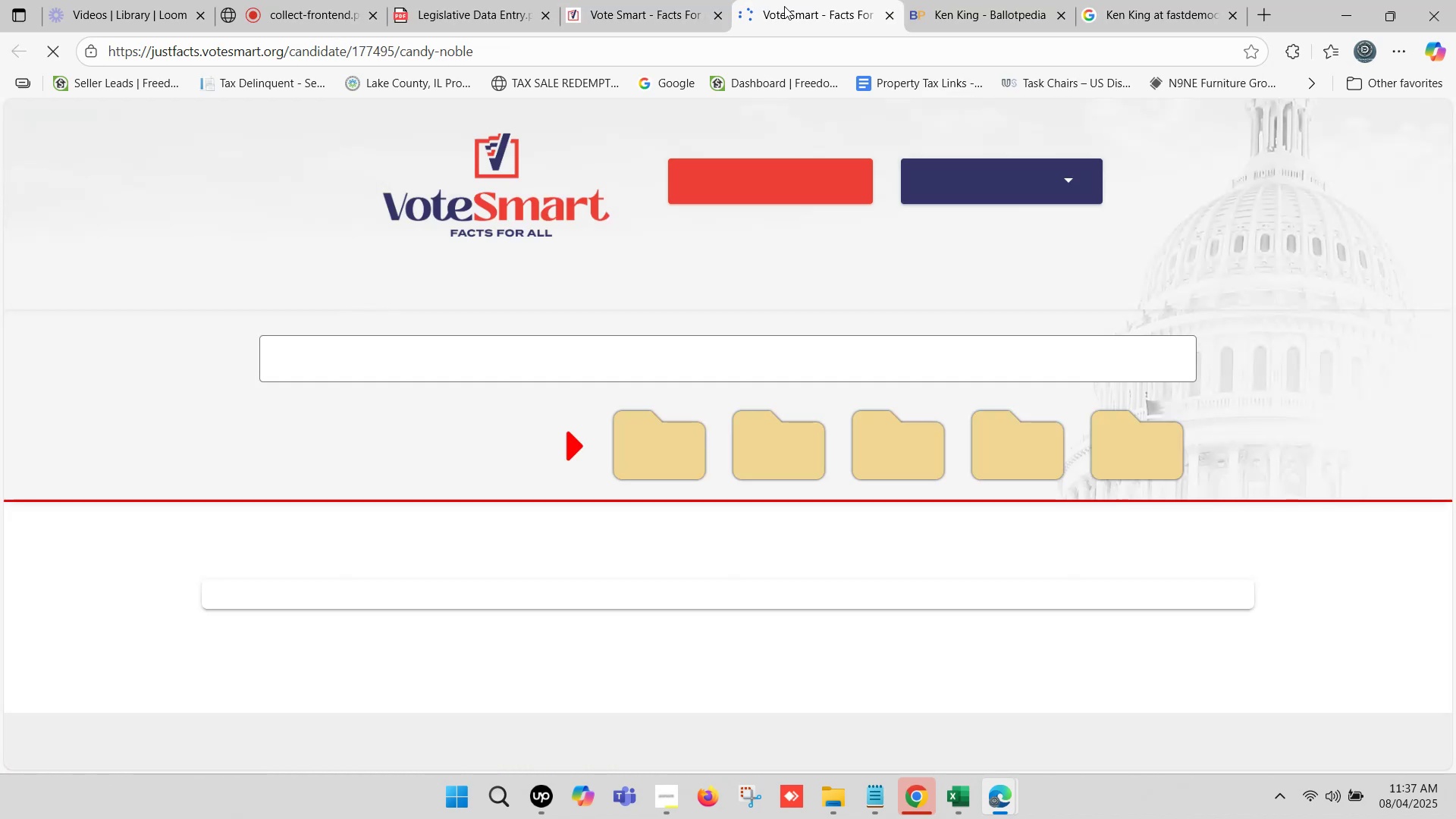 
left_click([974, 0])
 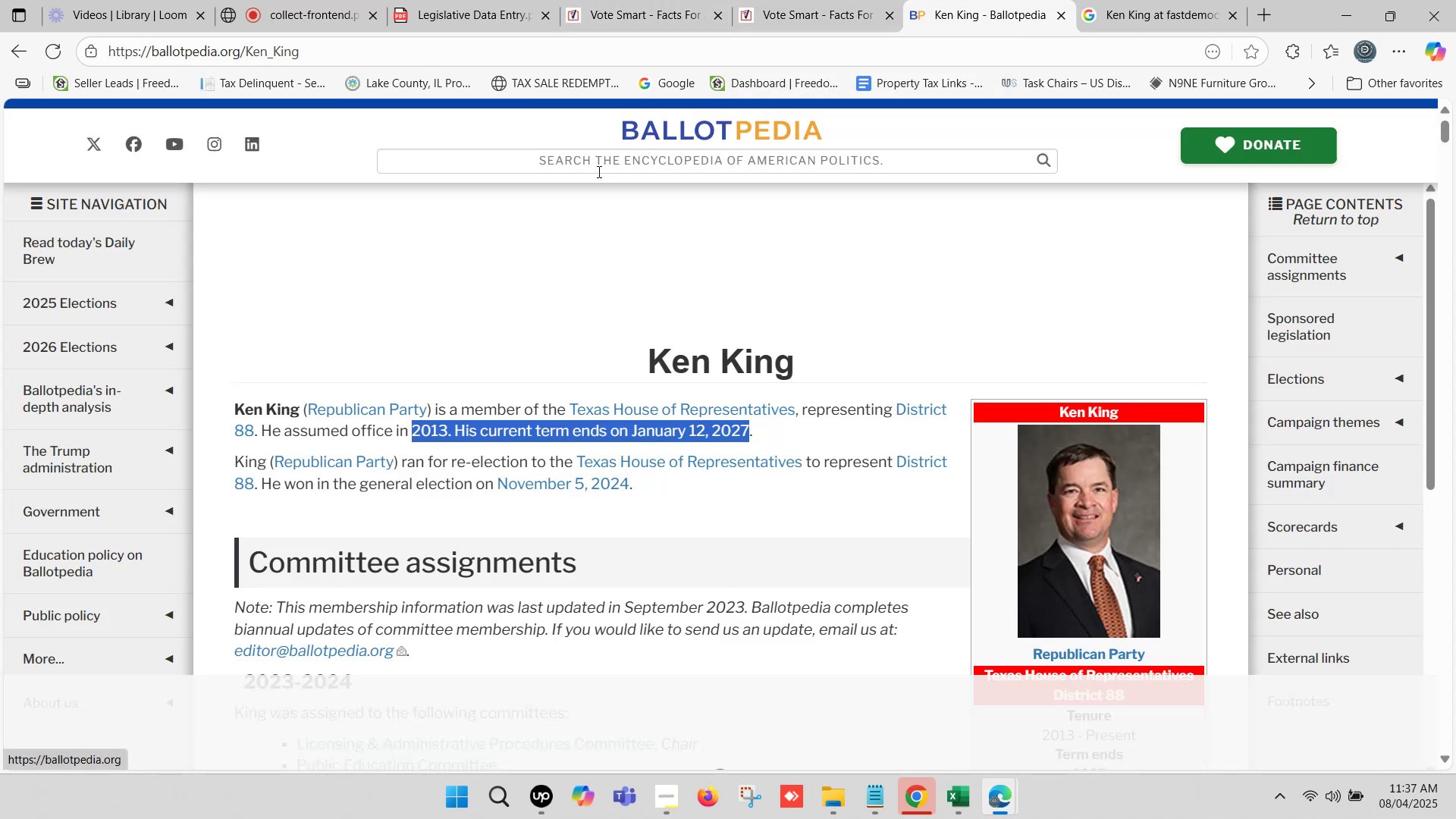 
left_click([600, 162])
 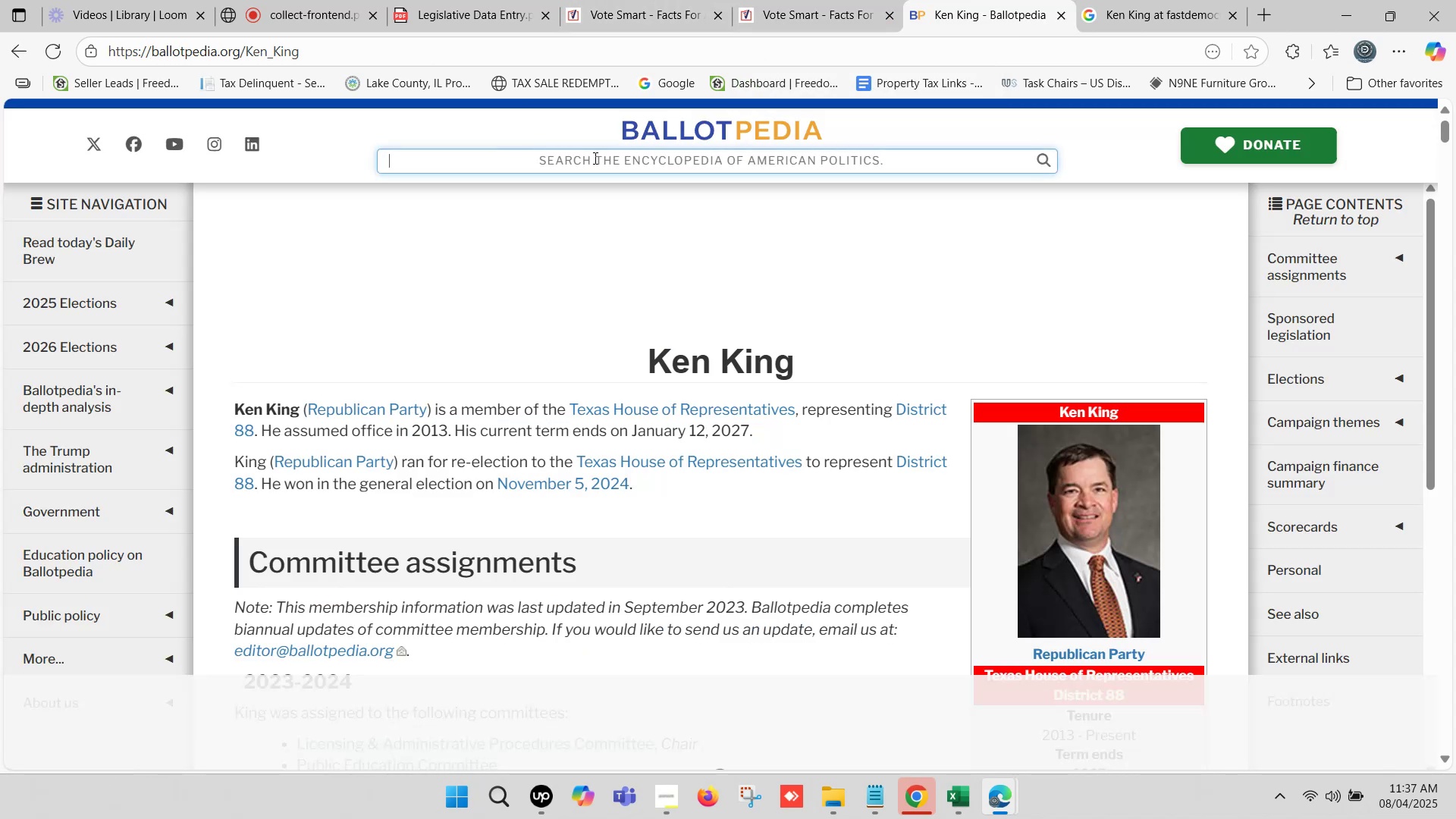 
key(Control+V)
 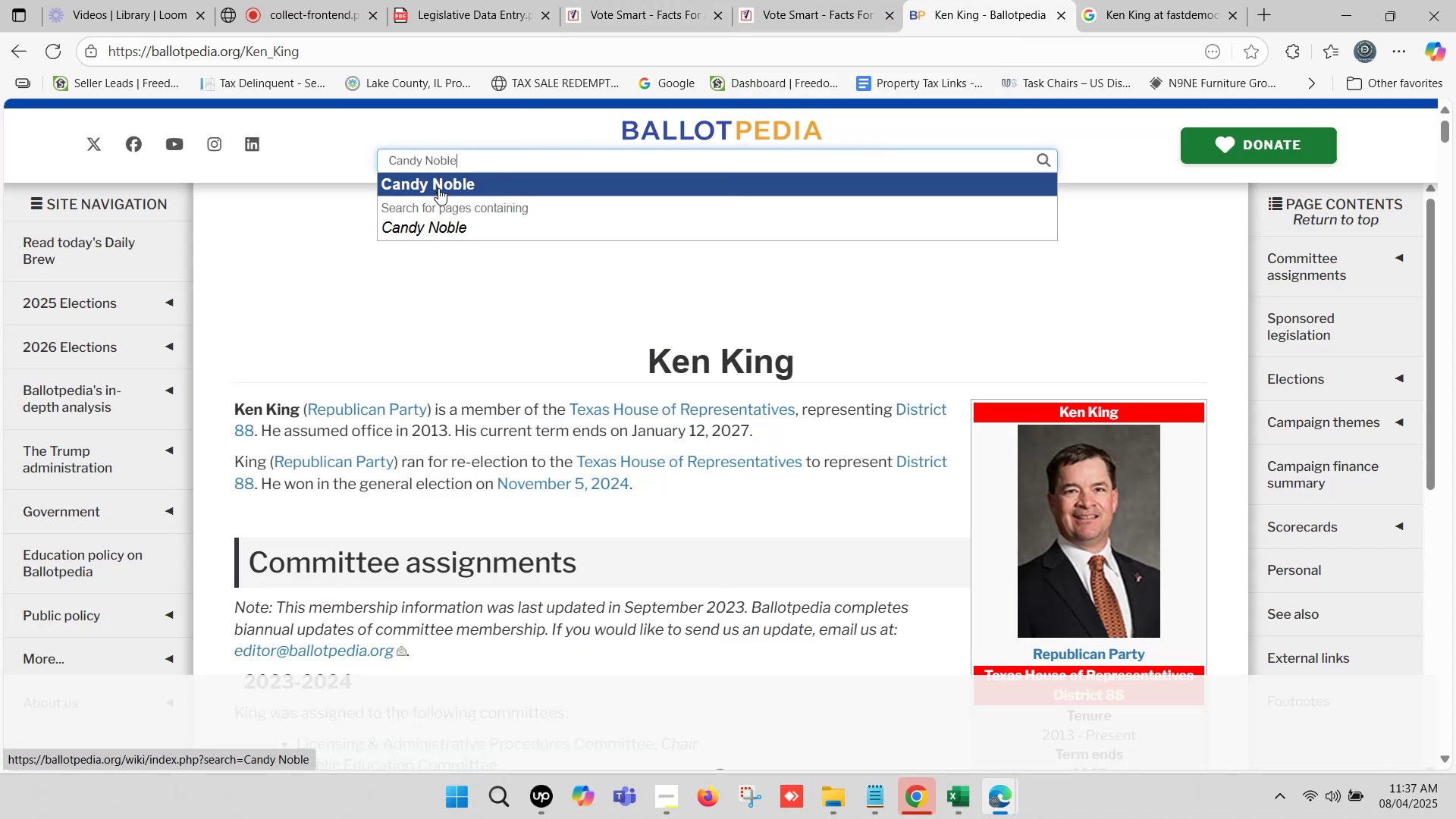 
left_click([439, 187])
 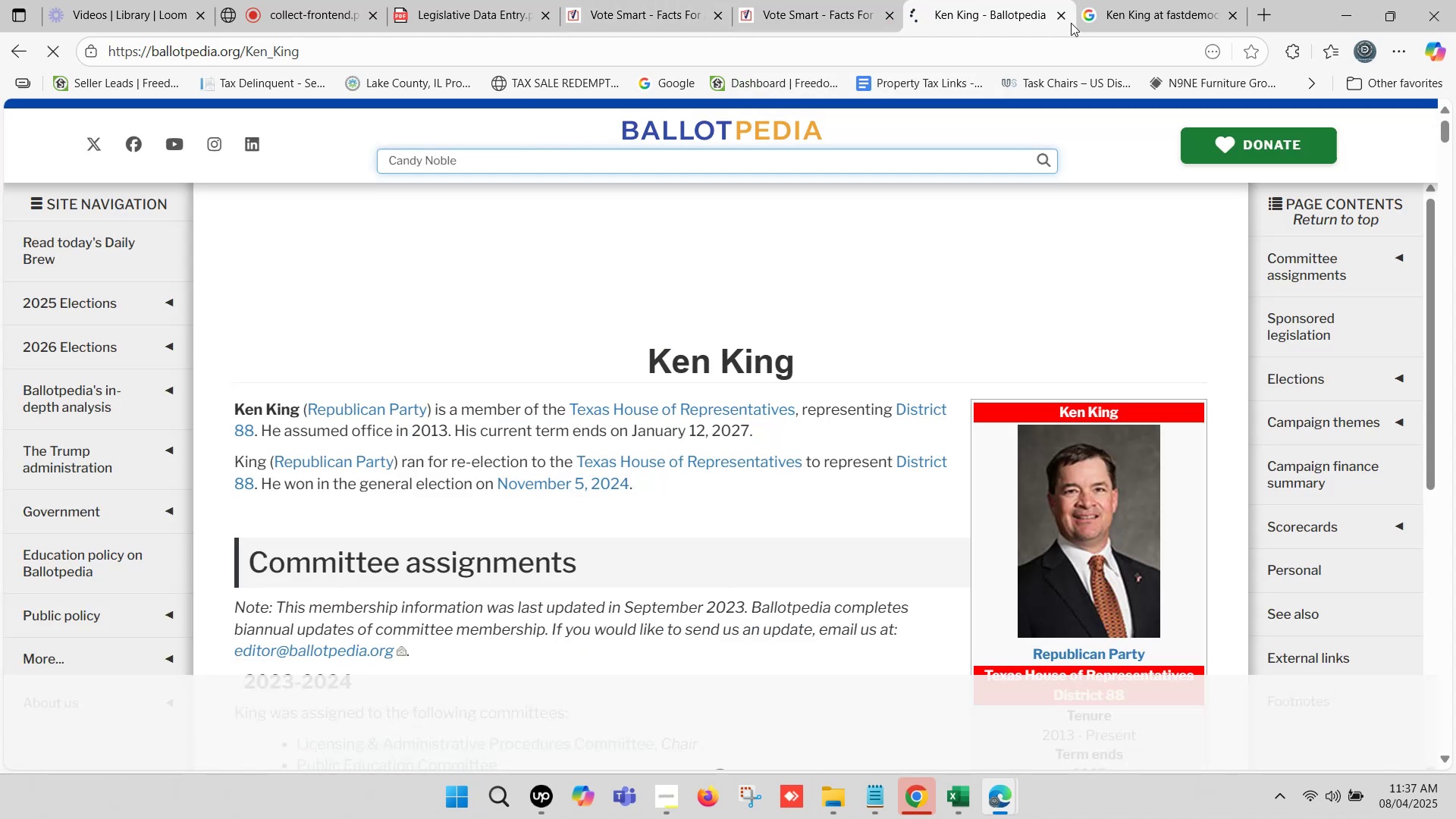 
left_click([1124, 0])
 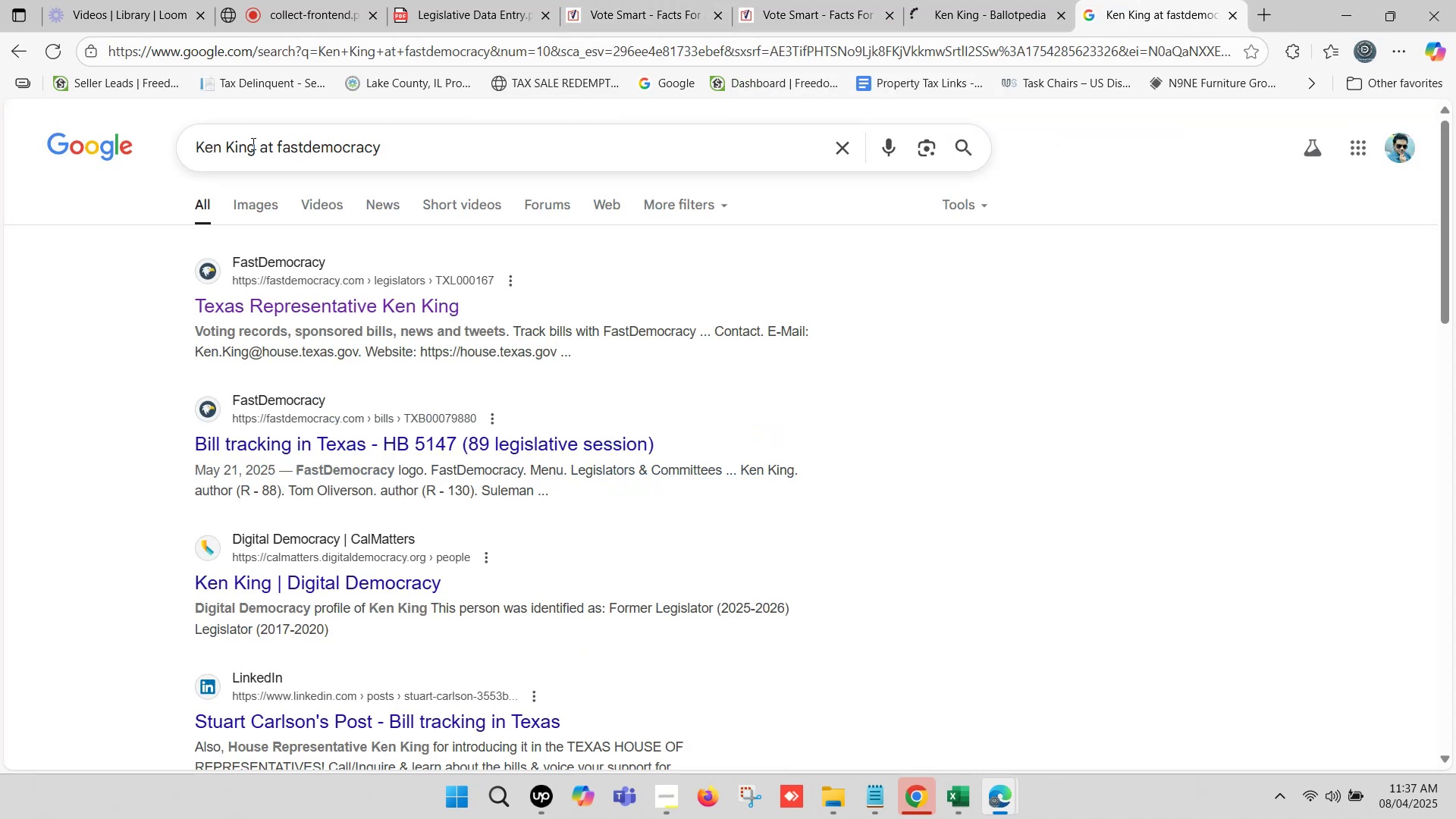 
left_click_drag(start_coordinate=[254, 151], to_coordinate=[199, 152])
 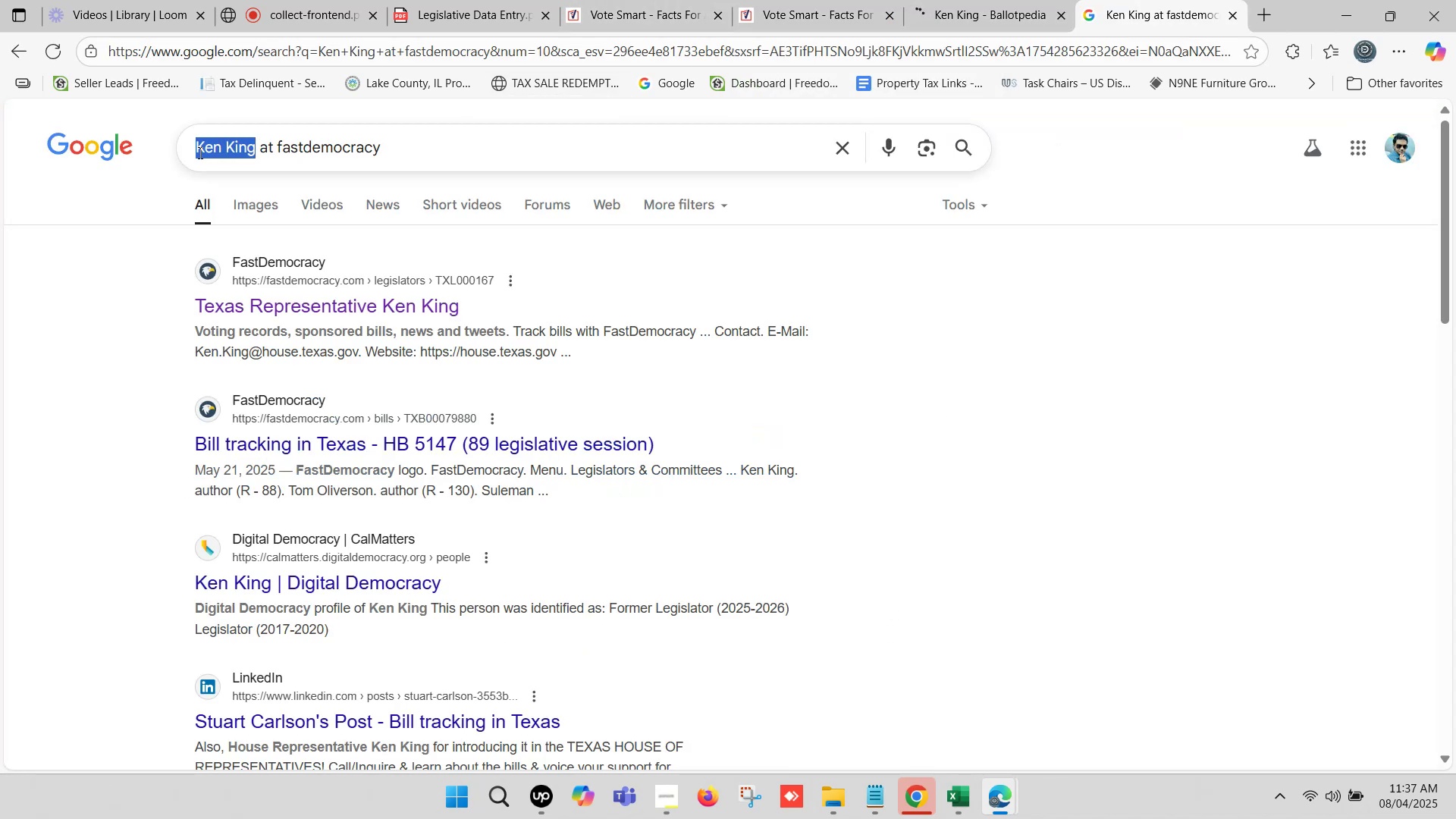 
key(Control+ControlLeft)
 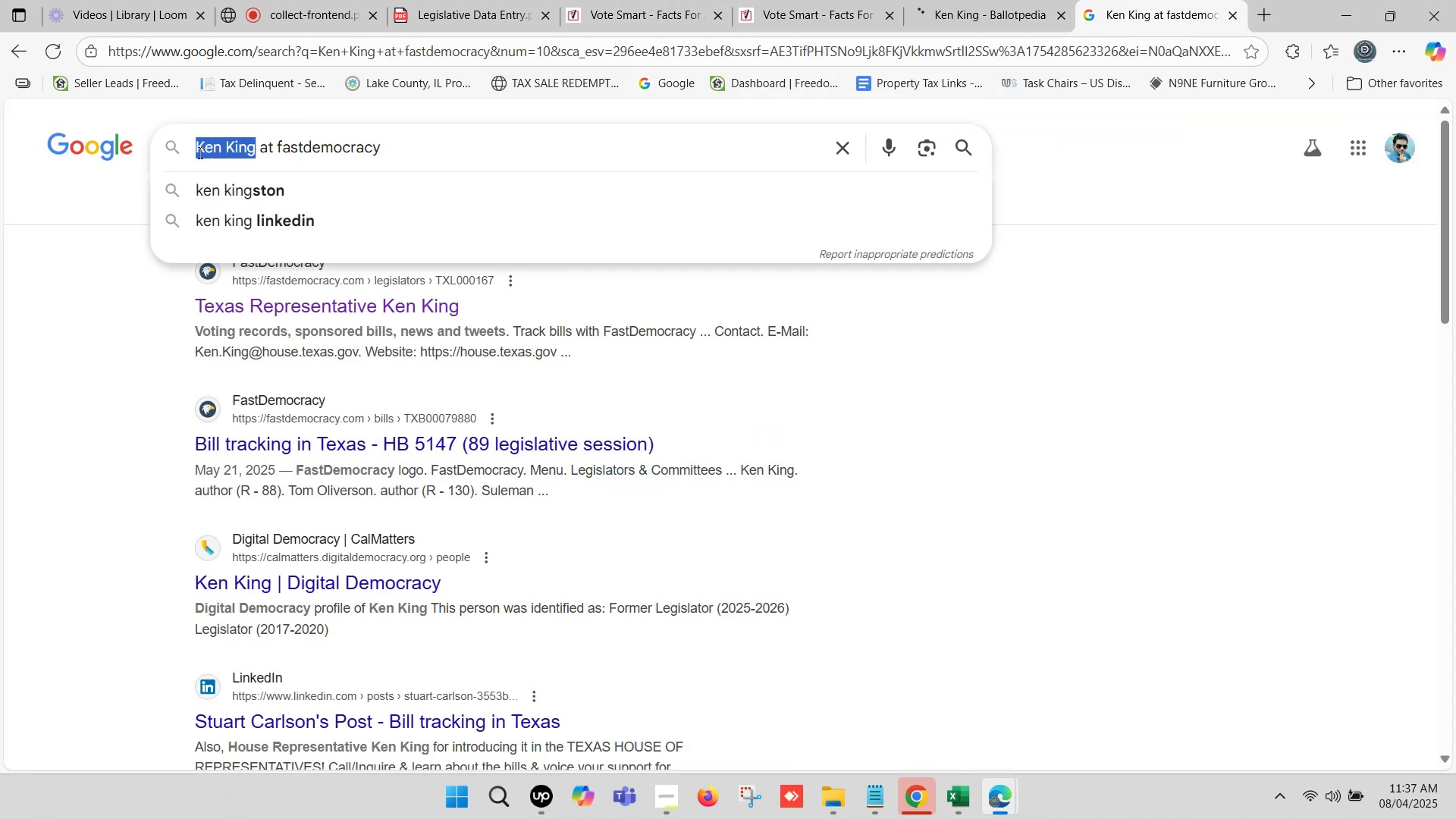 
key(Control+V)
 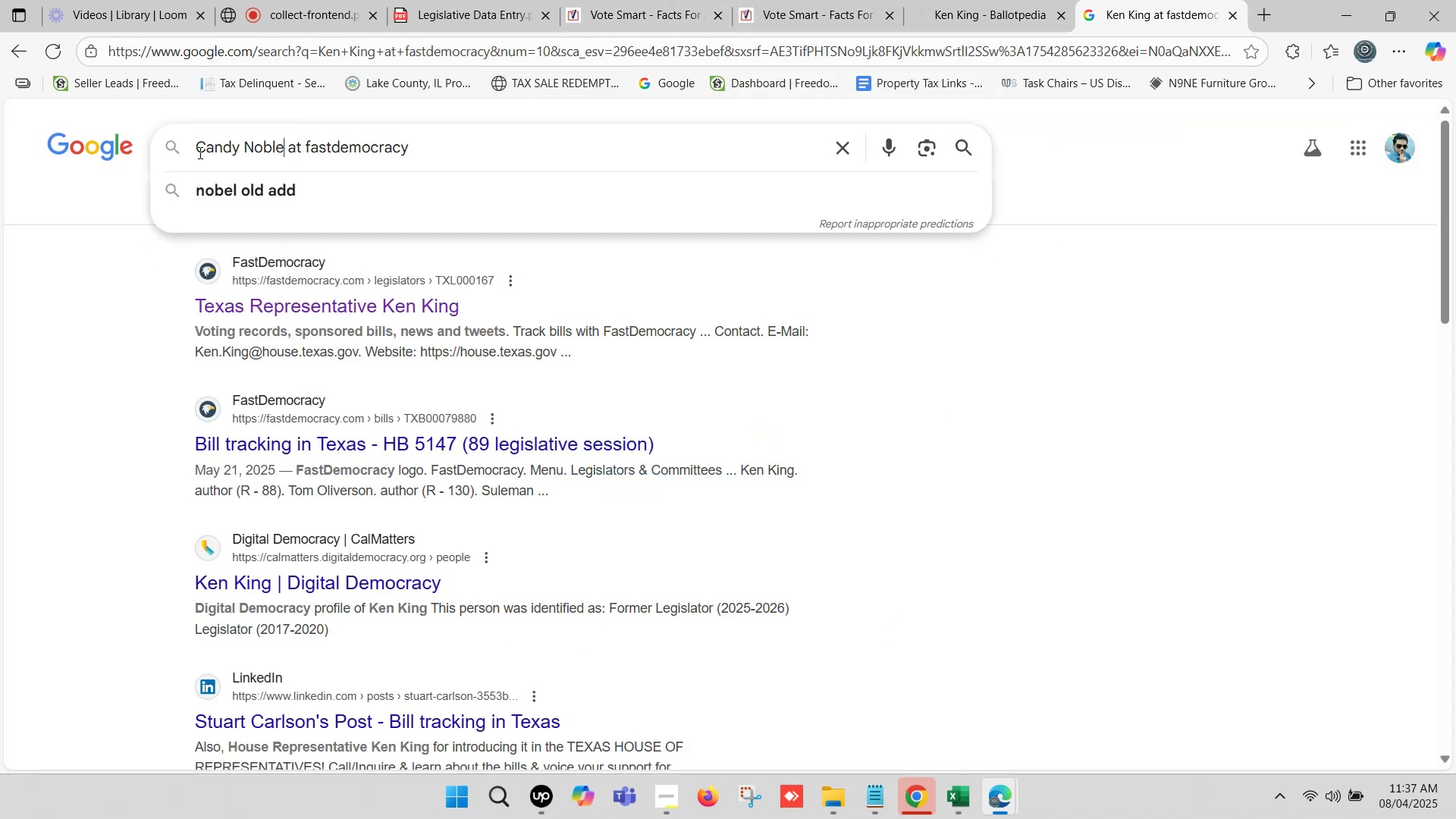 
key(Control+Enter)
 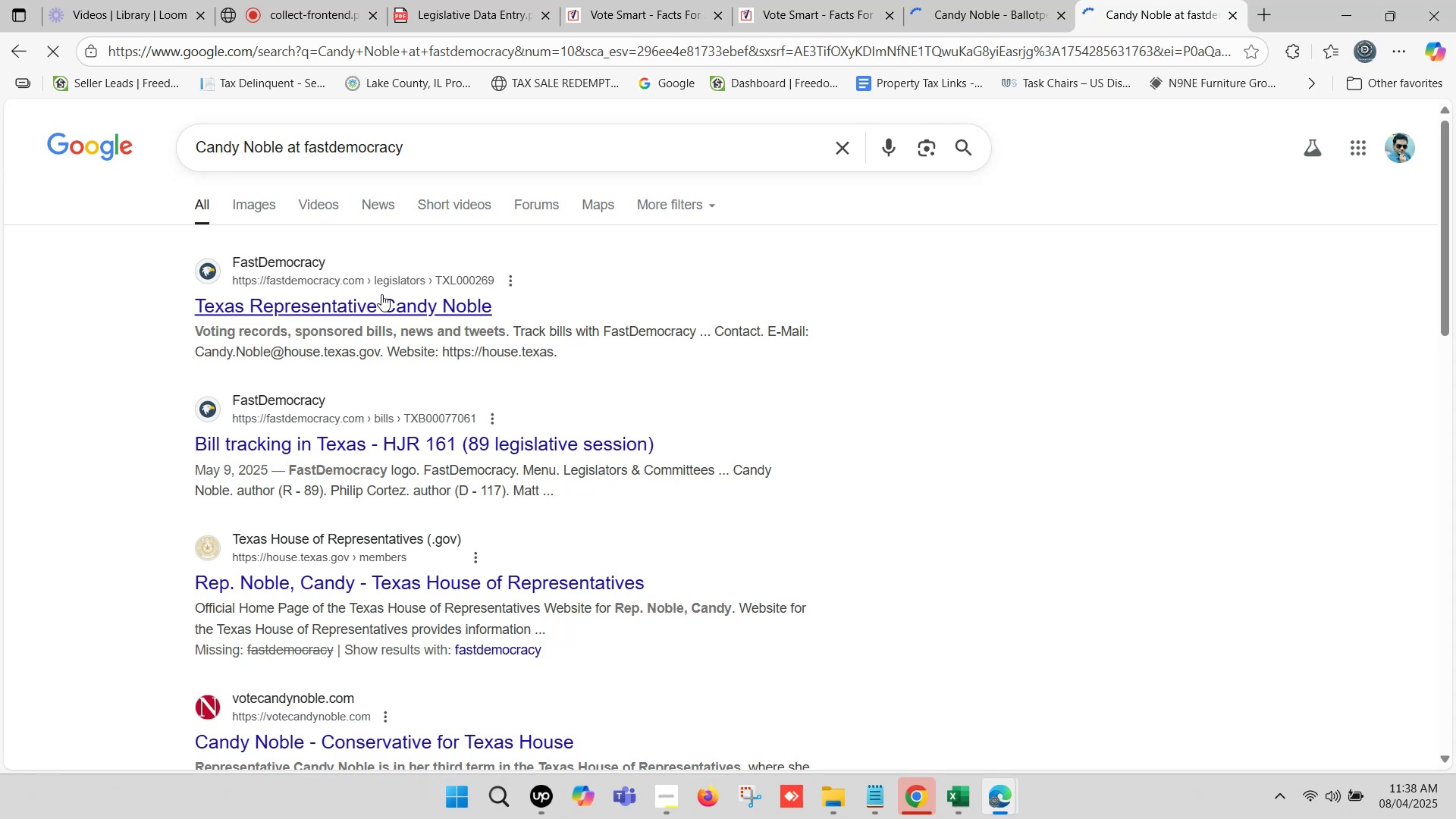 
right_click([379, 300])
 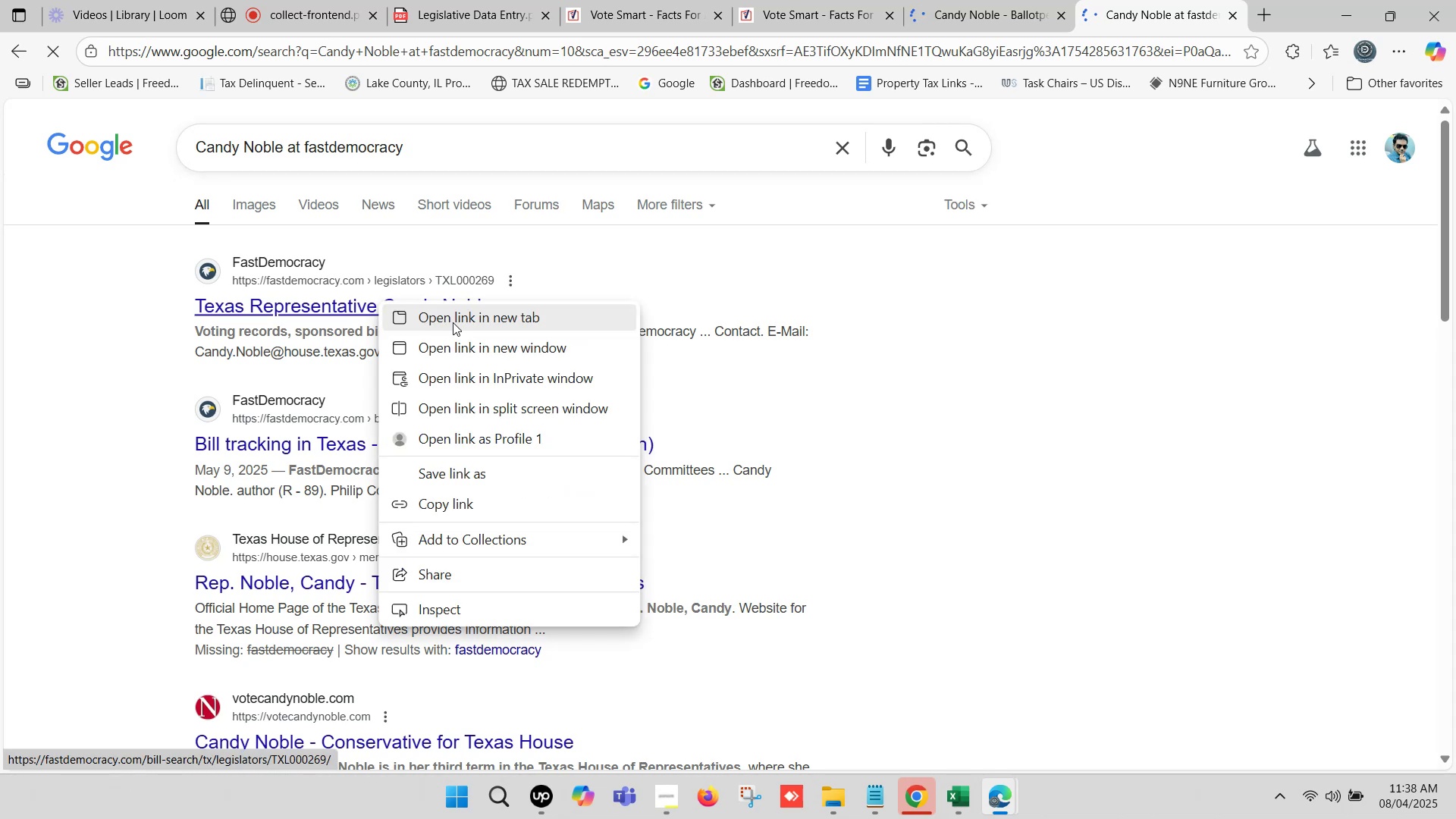 
left_click([453, 322])
 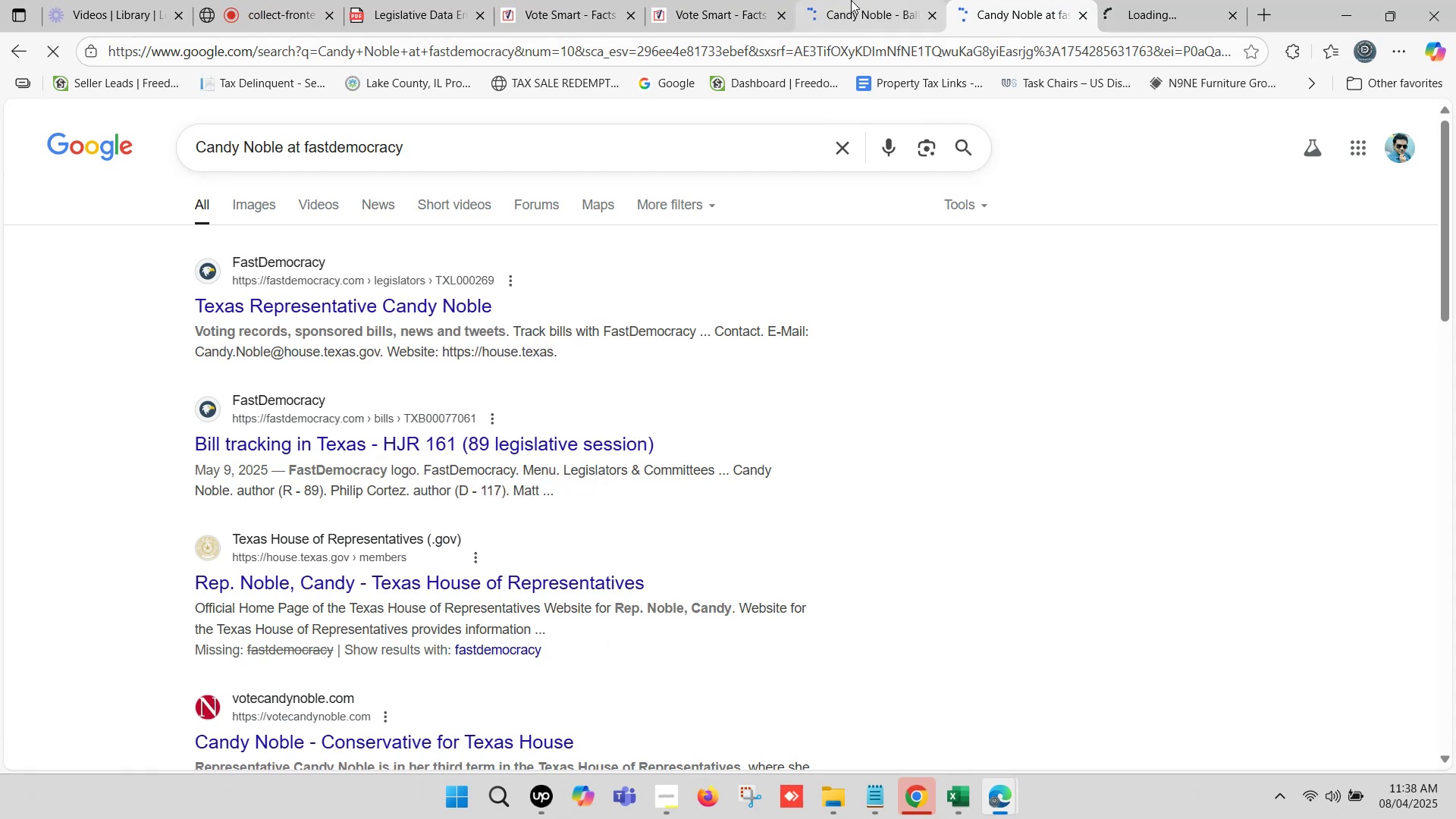 
left_click([745, 0])
 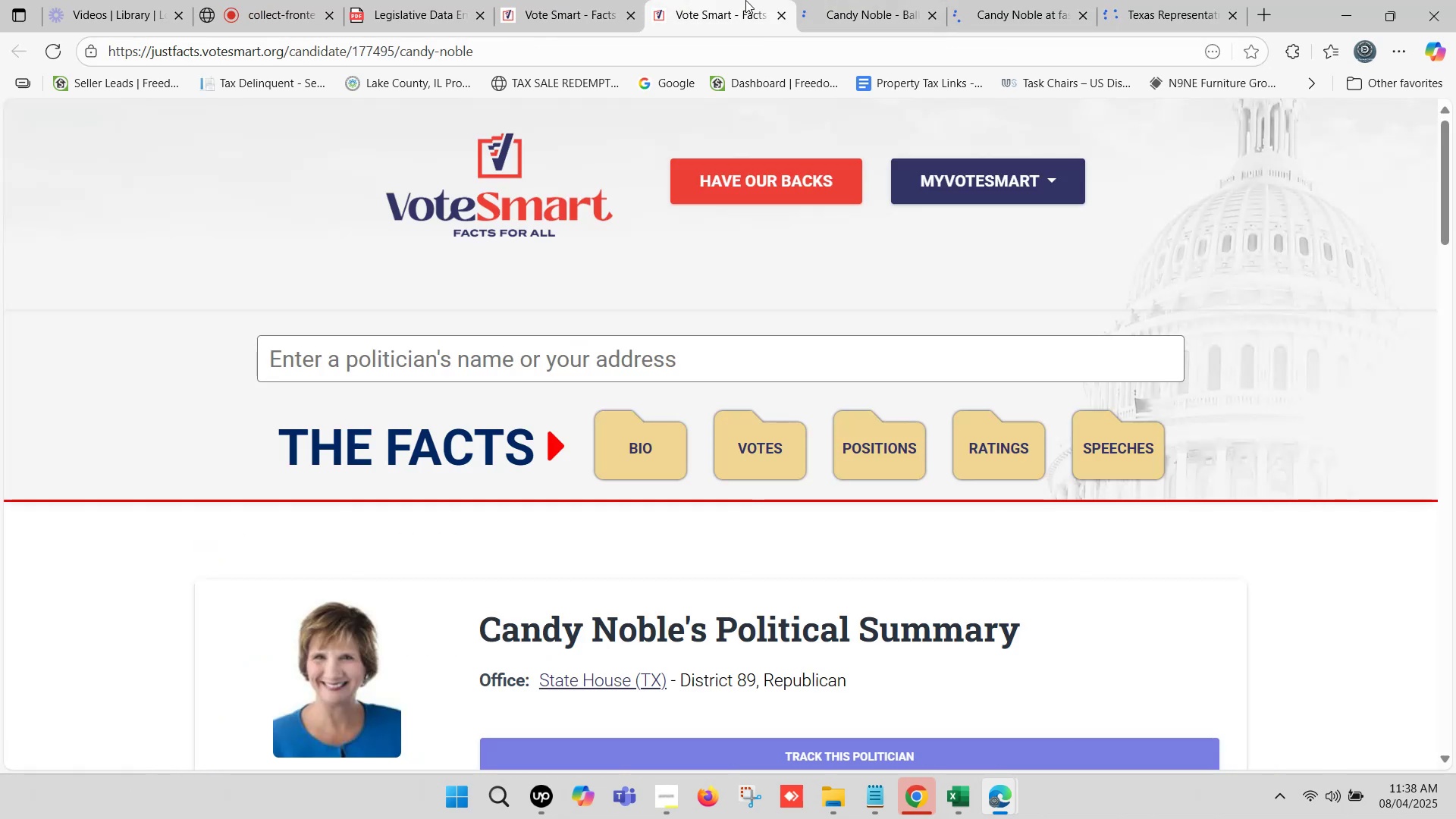 
scroll: coordinate [742, 272], scroll_direction: down, amount: 1.0
 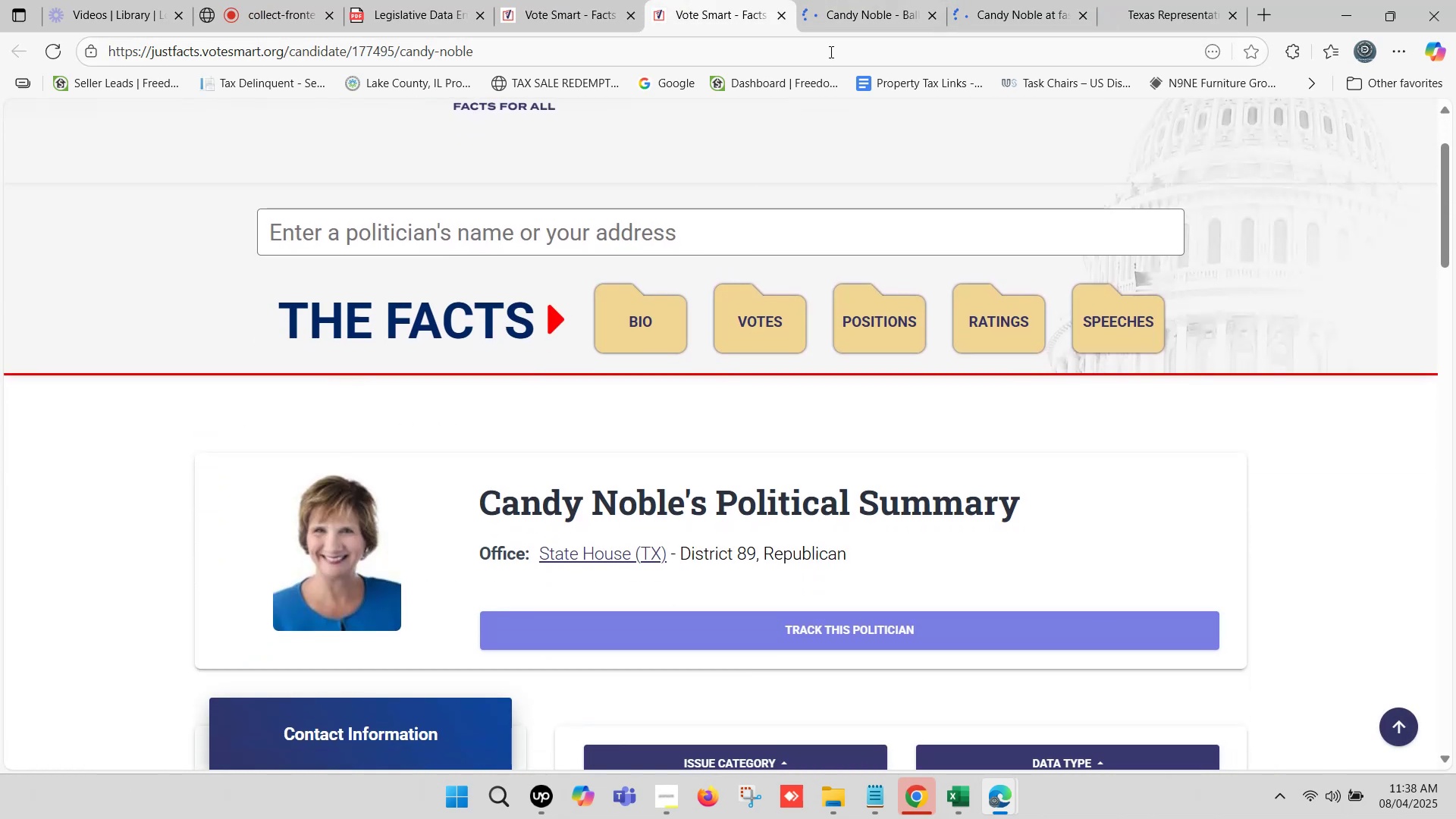 
left_click([839, 9])
 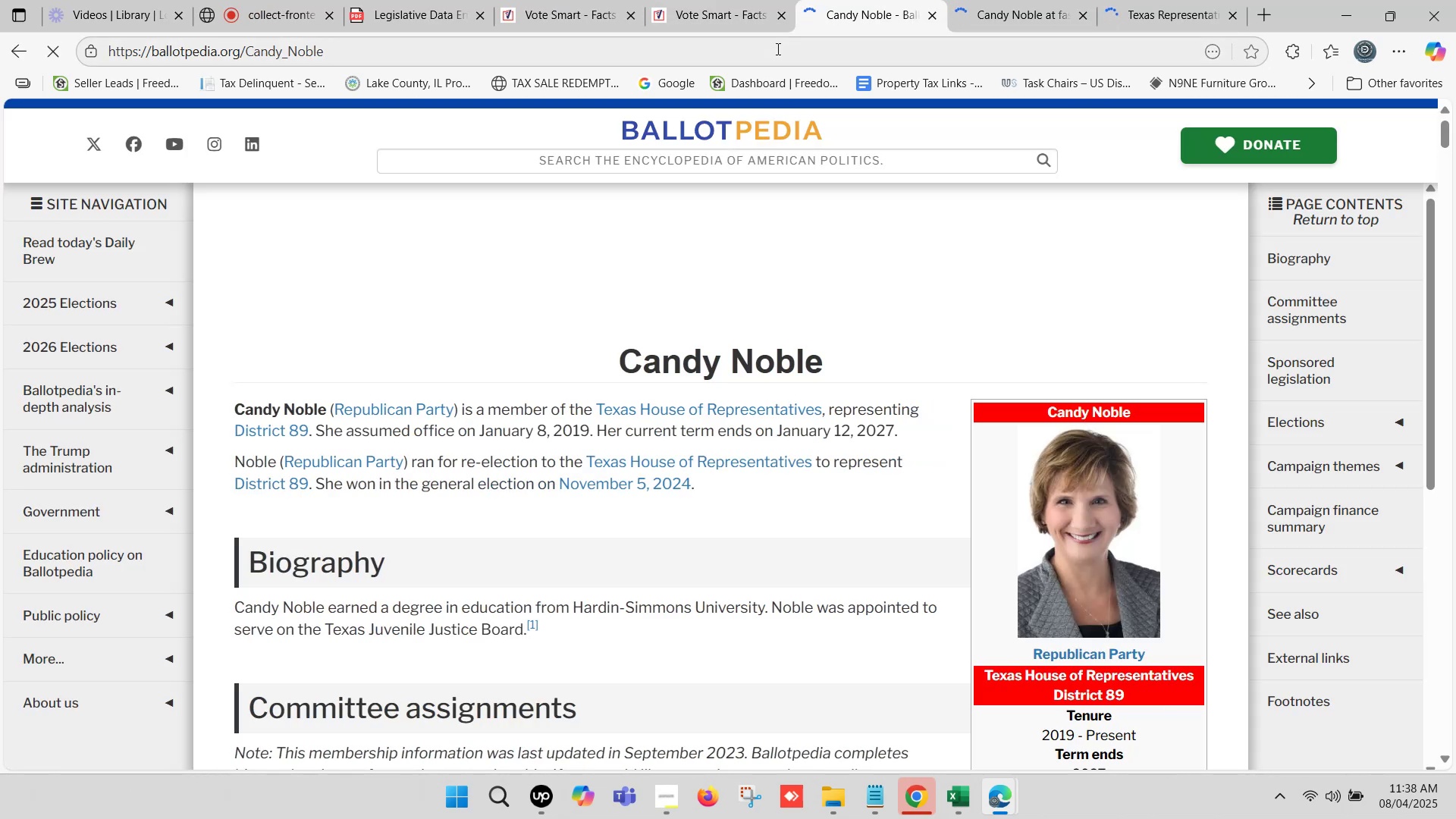 
left_click([997, 0])
 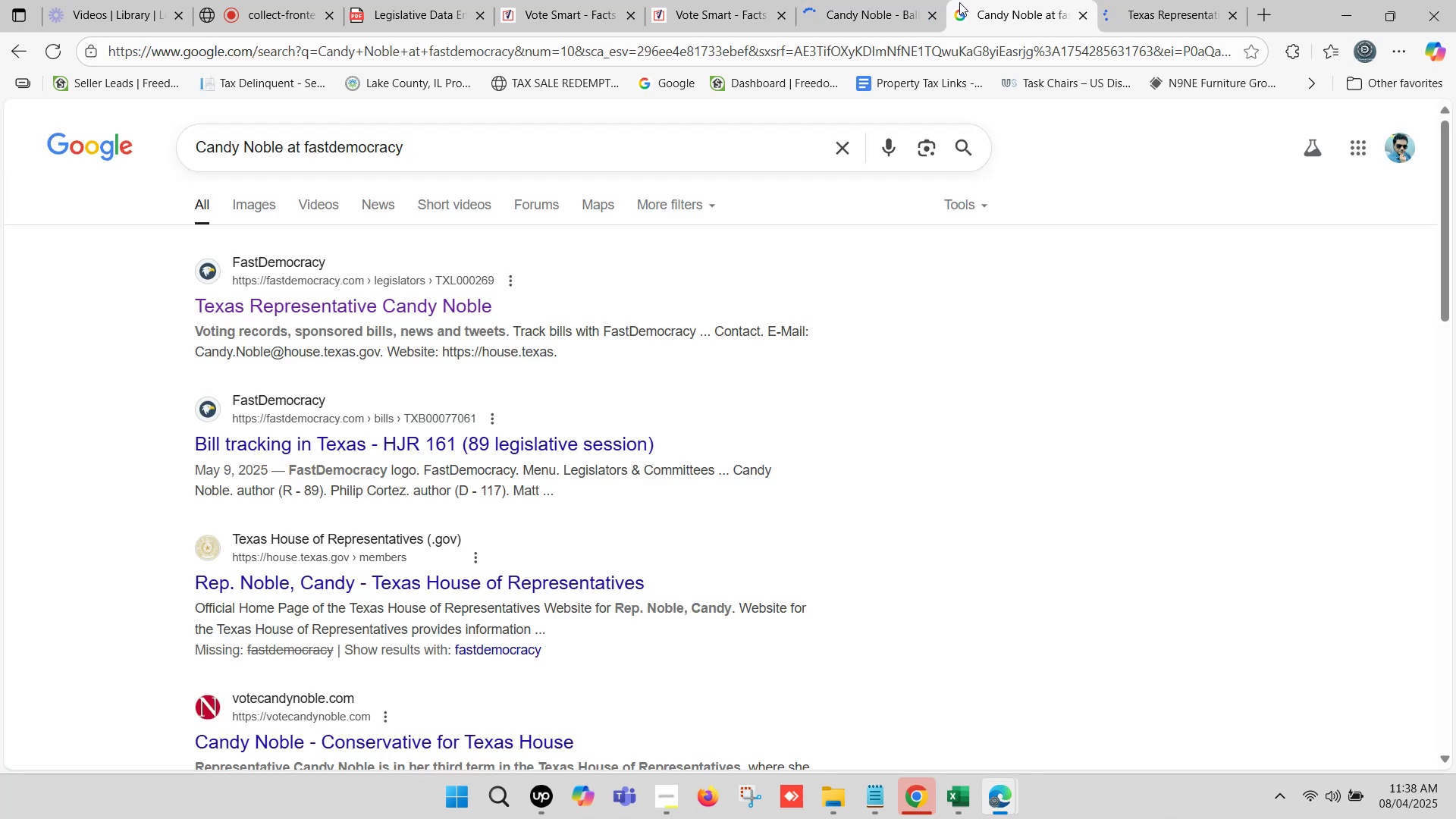 
wait(5.9)
 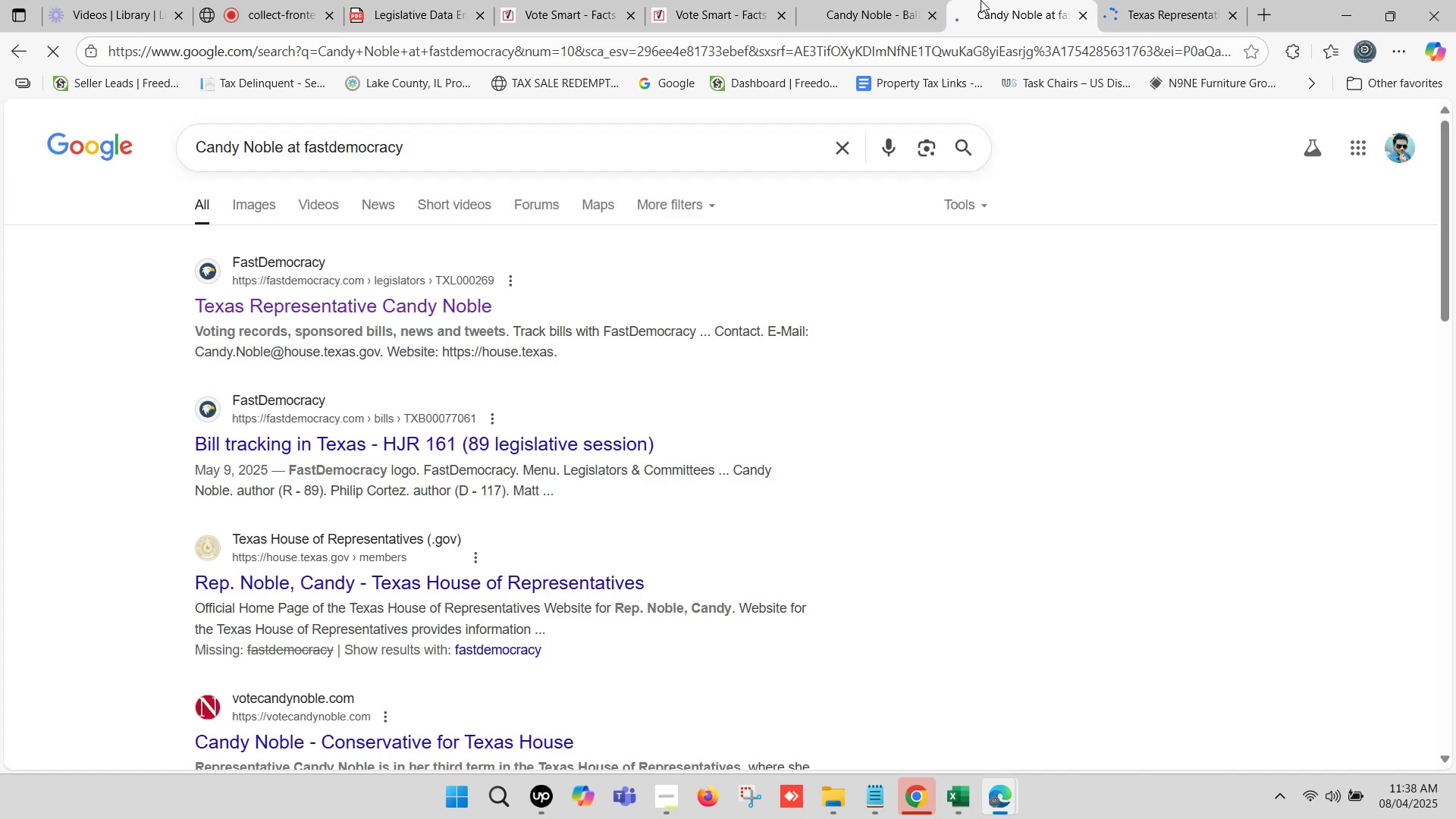 
left_click([1140, 0])
 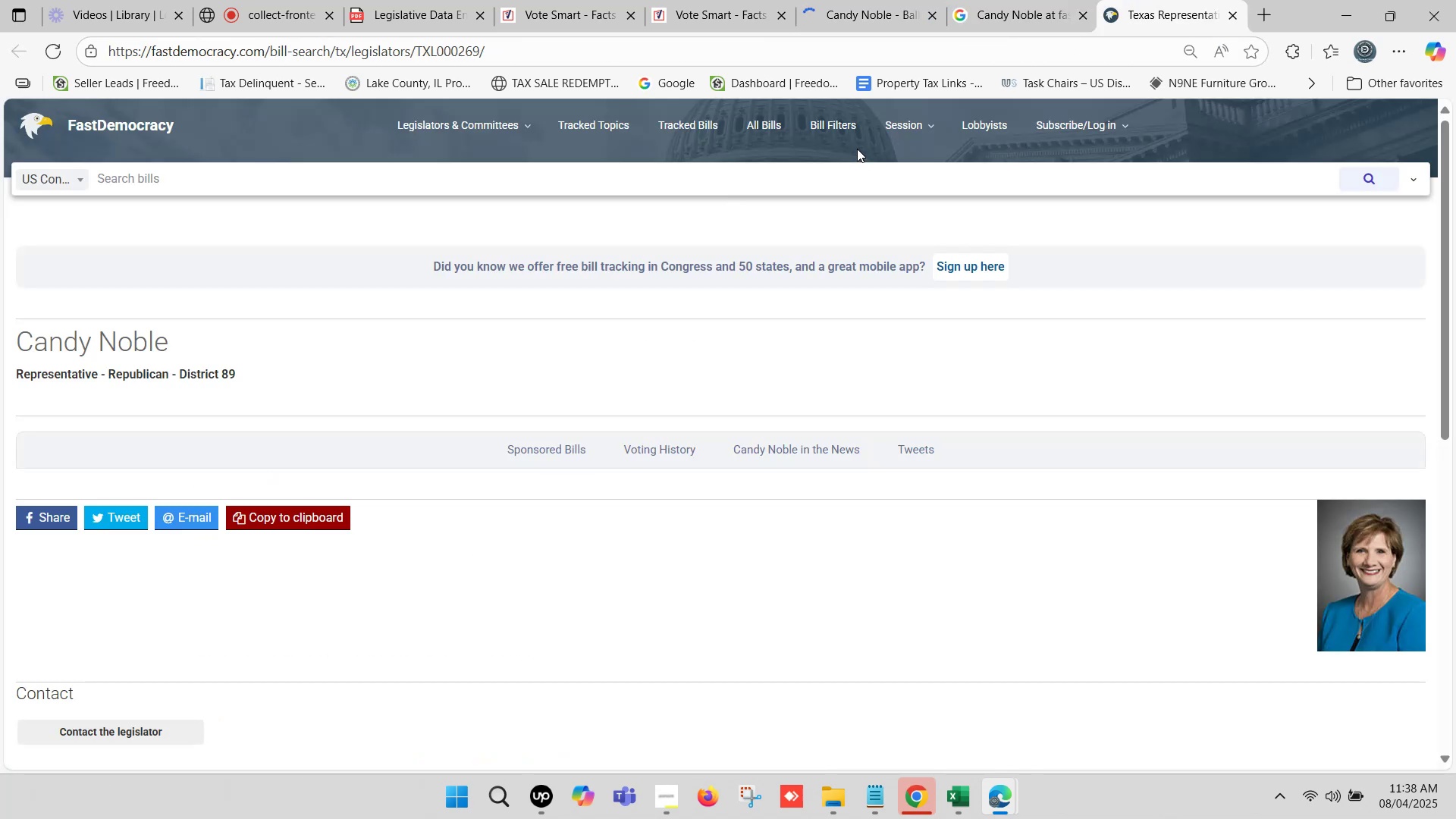 
scroll: coordinate [654, 262], scroll_direction: down, amount: 5.0
 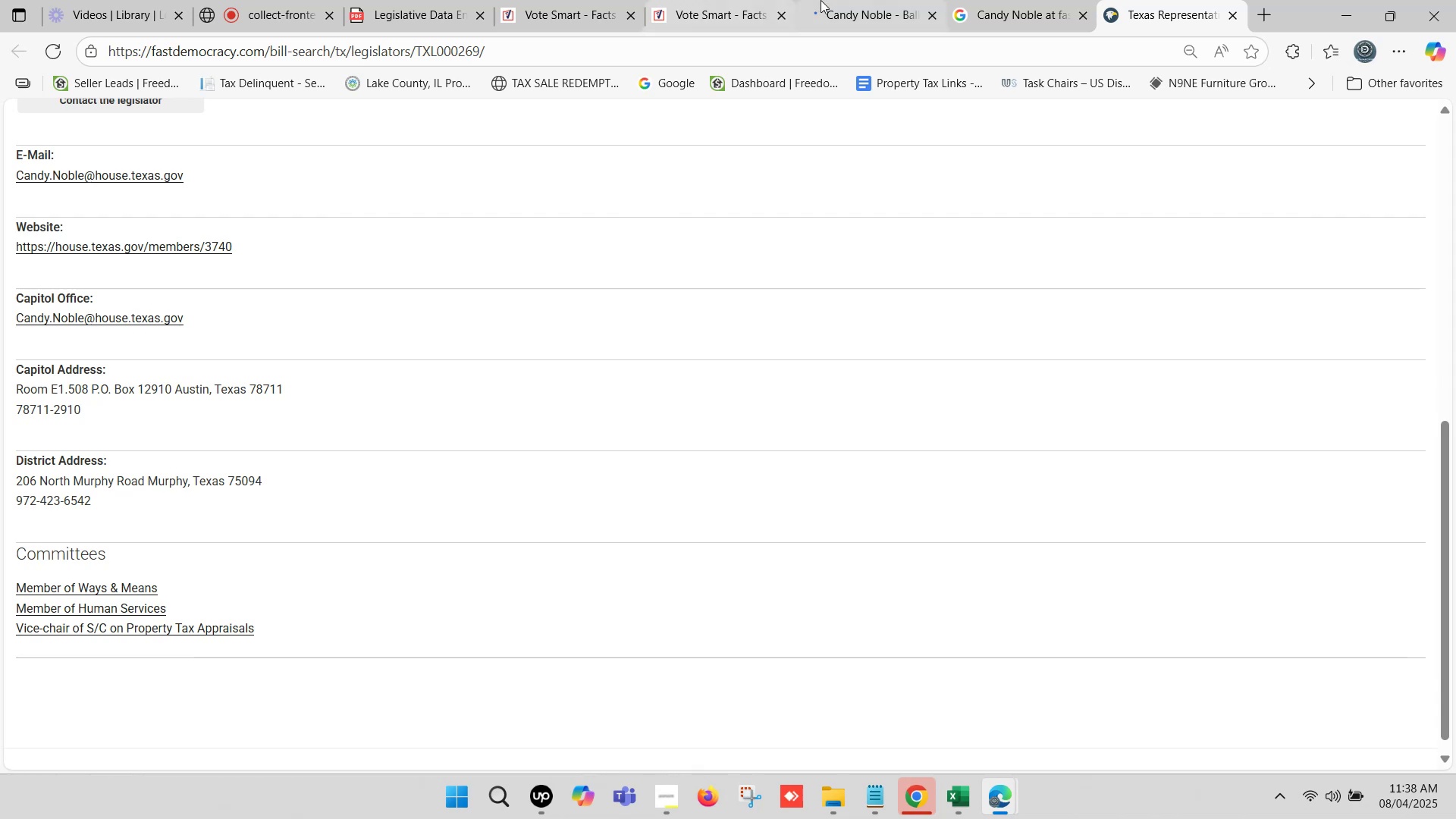 
left_click([821, 0])
 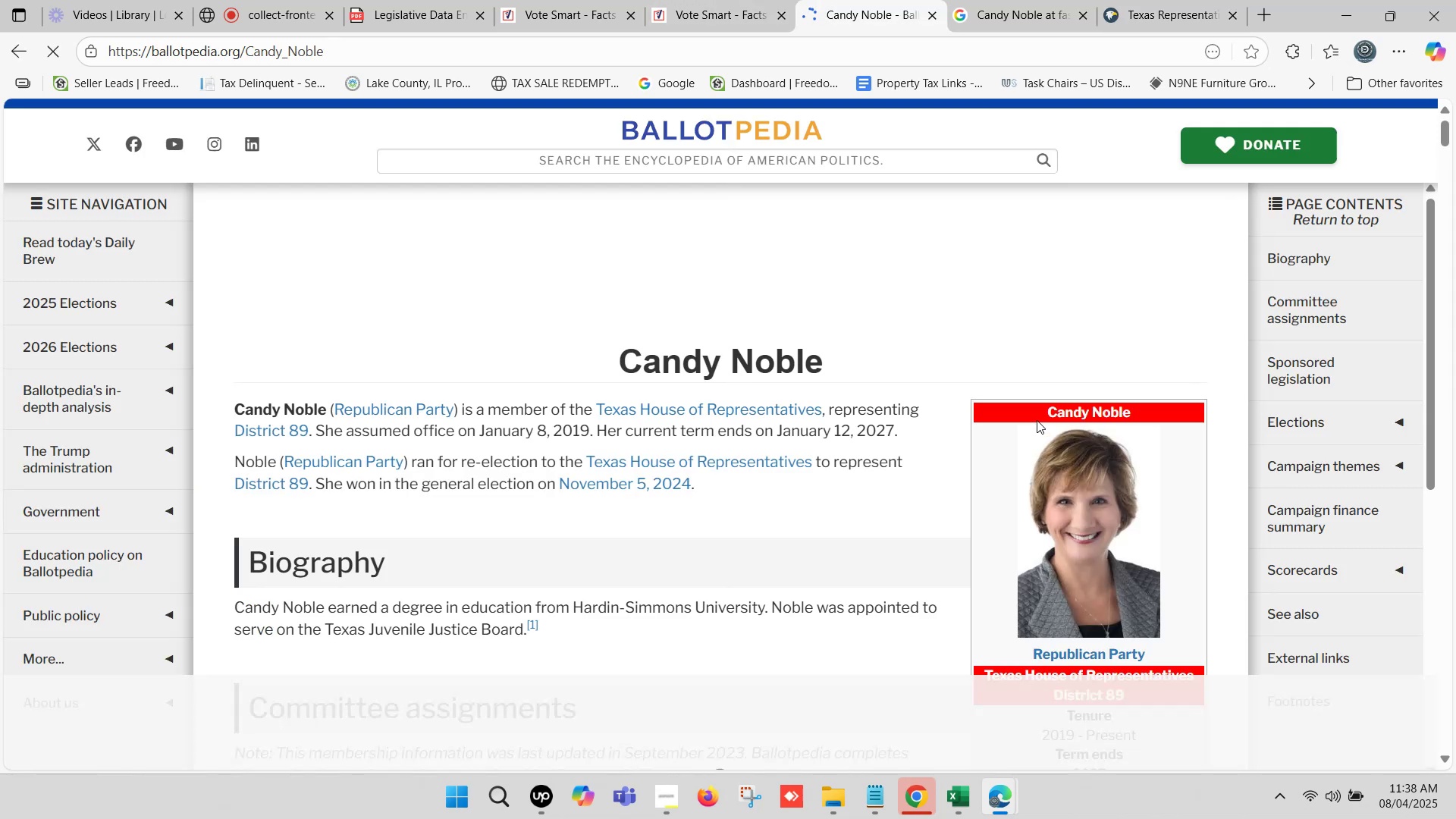 
scroll: coordinate [1015, 381], scroll_direction: down, amount: 5.0
 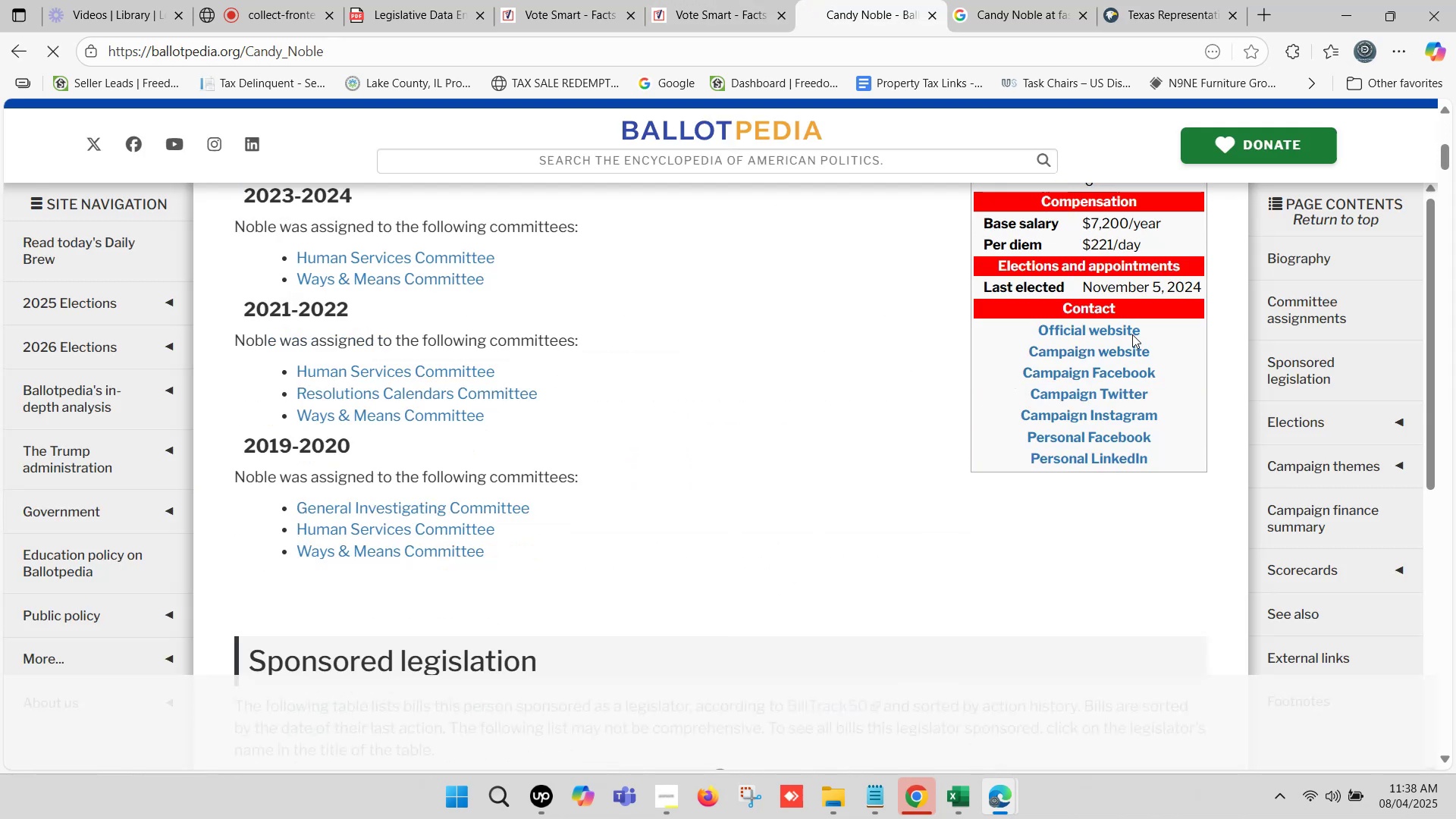 
hold_key(key=ControlLeft, duration=0.8)
left_click([1113, 329])
 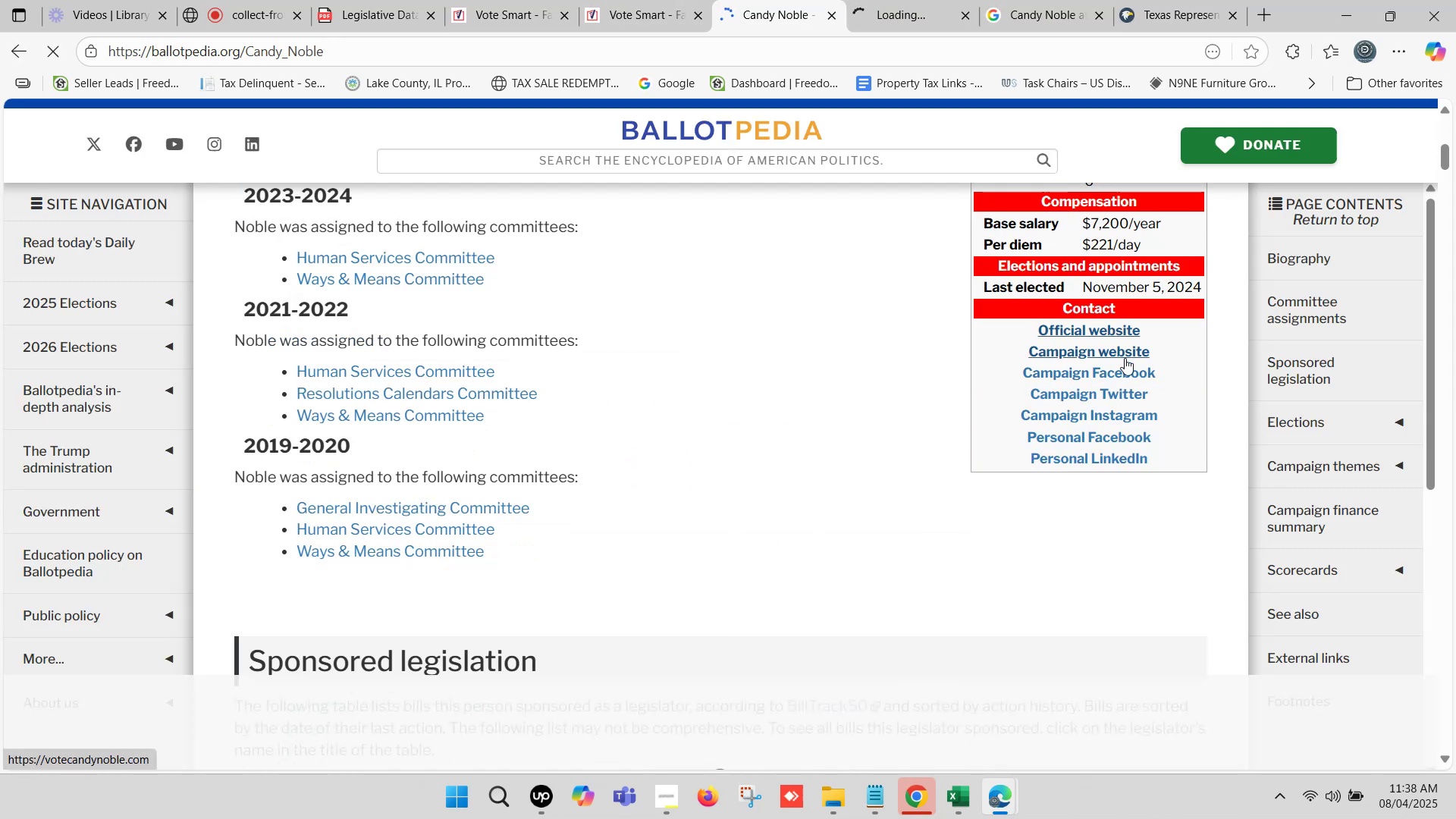 
hold_key(key=ControlLeft, duration=0.57)
left_click([1125, 351])
 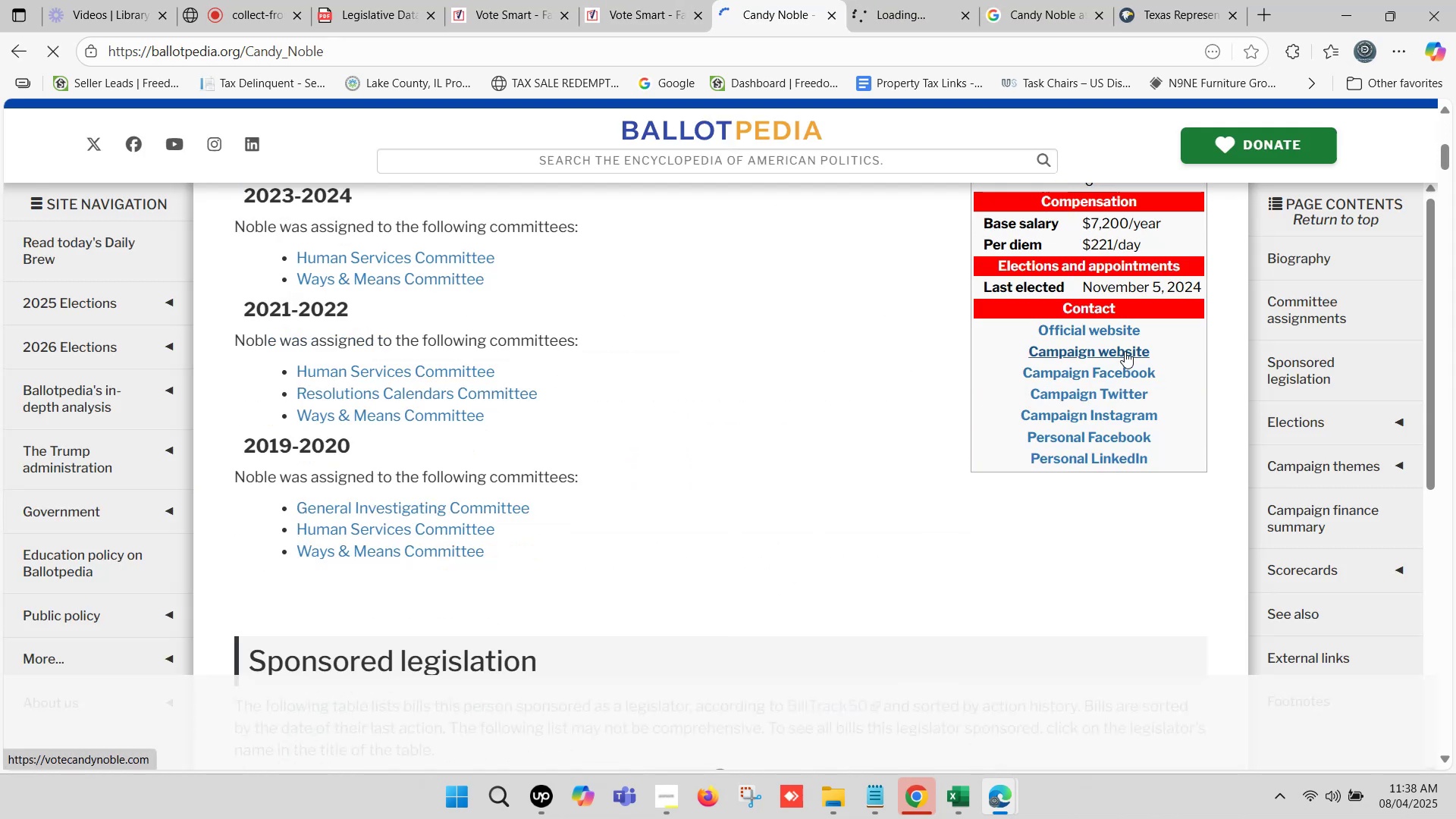 
hold_key(key=ControlLeft, duration=16.62)
scroll: coordinate [400, 597], scroll_direction: up, amount: 9.0
 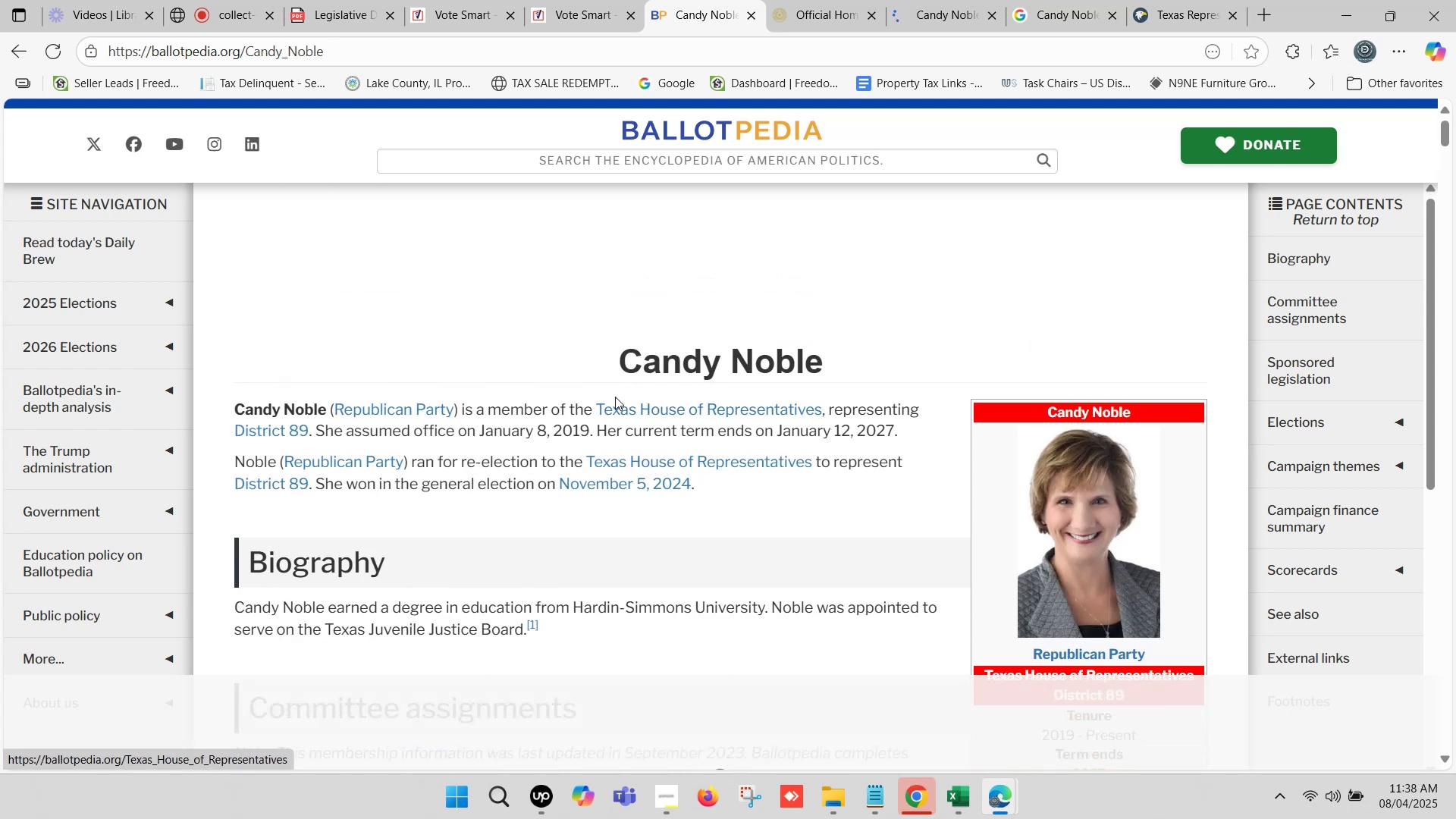 
left_click_drag(start_coordinate=[623, 365], to_coordinate=[815, 353])
 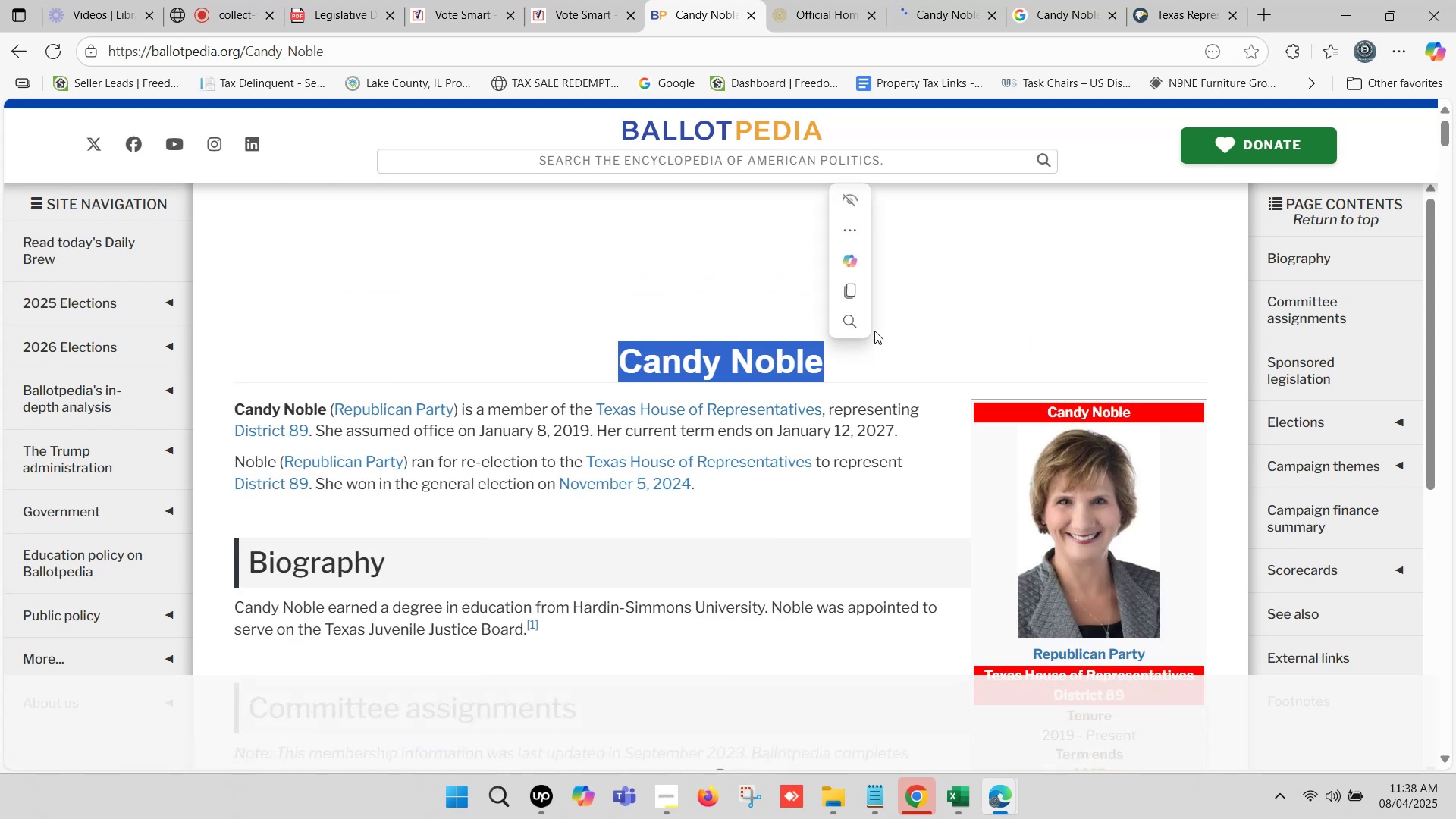 
key(Control+C)
 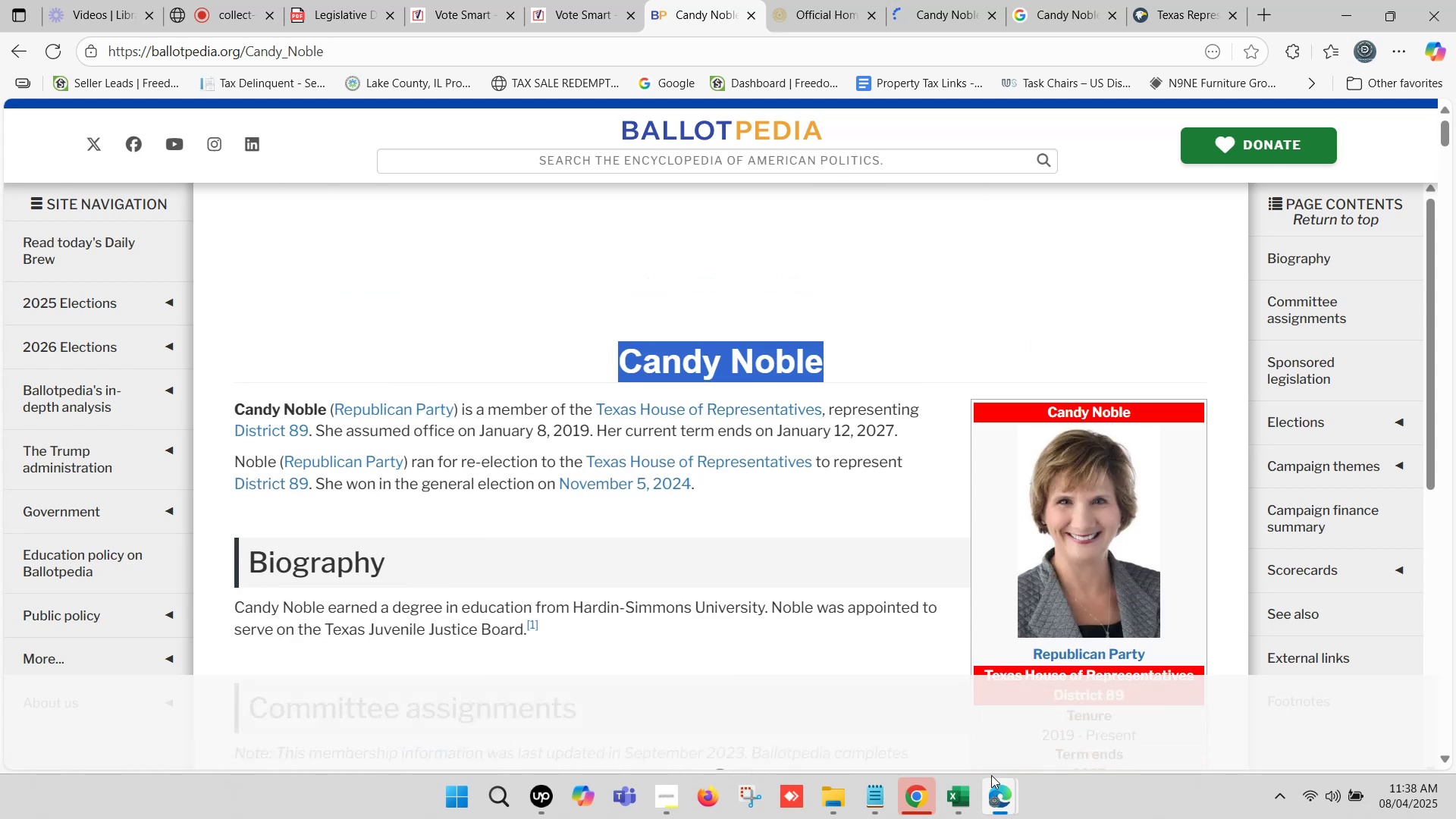 
left_click([967, 784])
 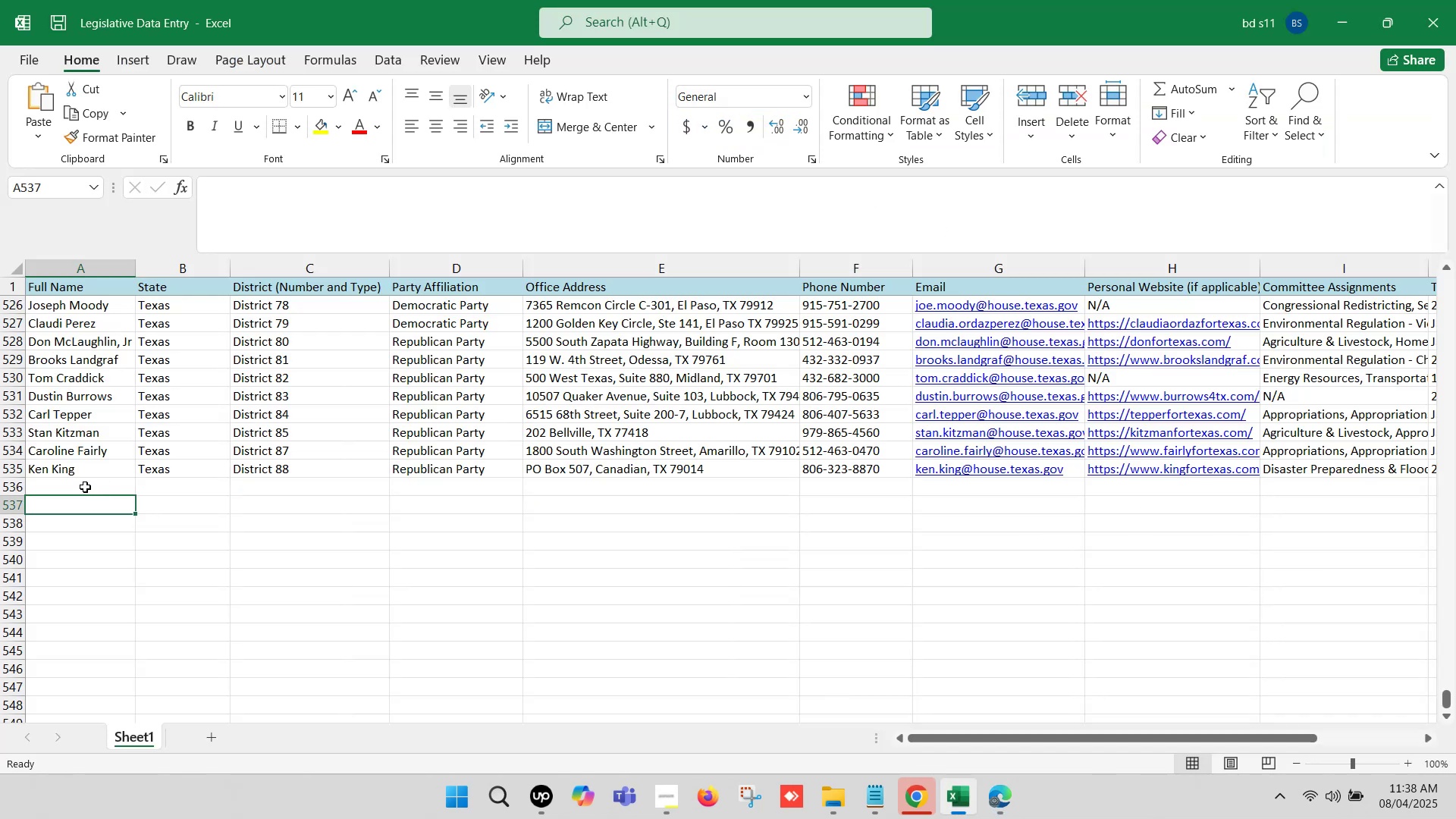 
double_click([84, 485])
 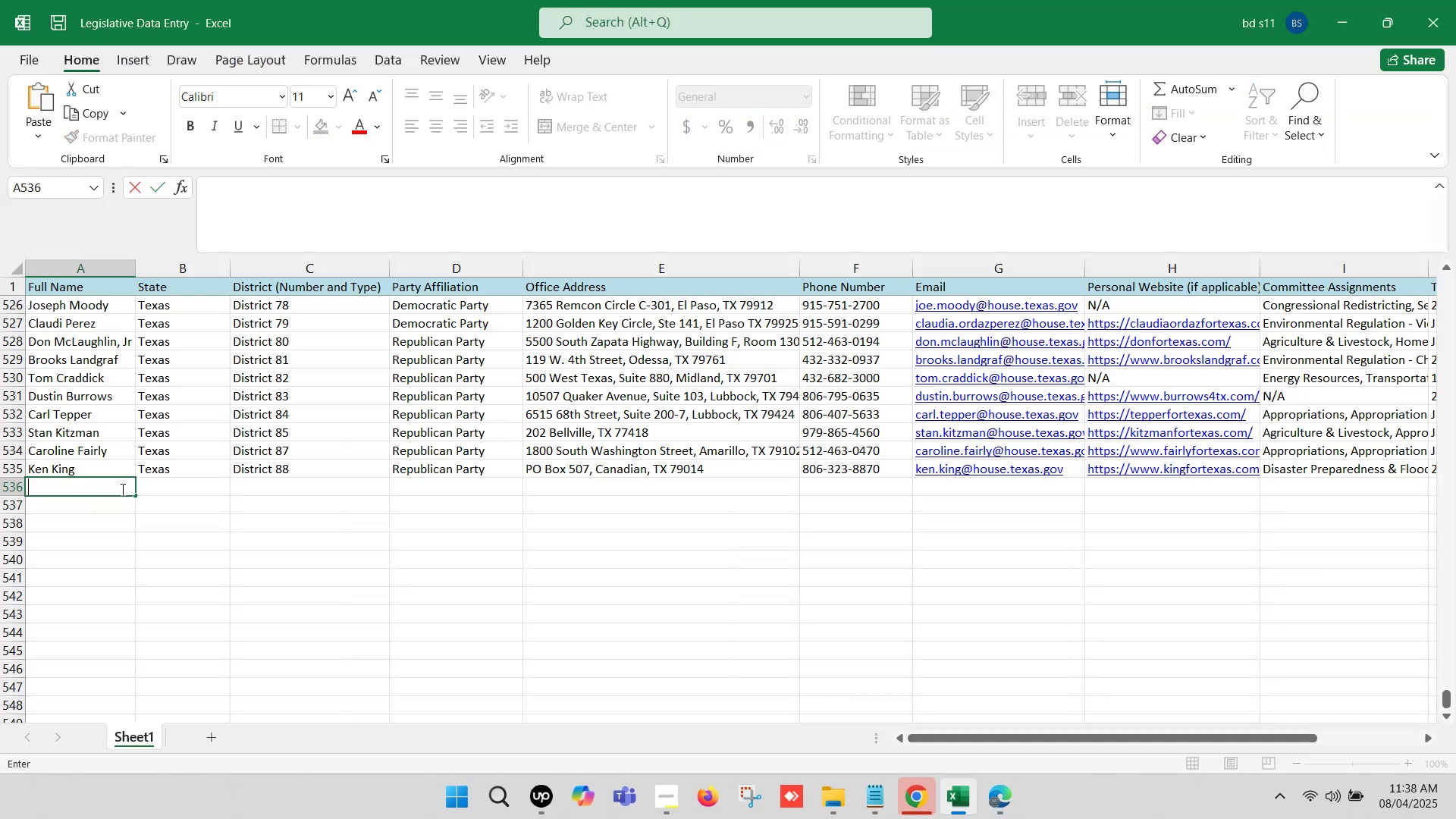 
key(Control+ControlLeft)
 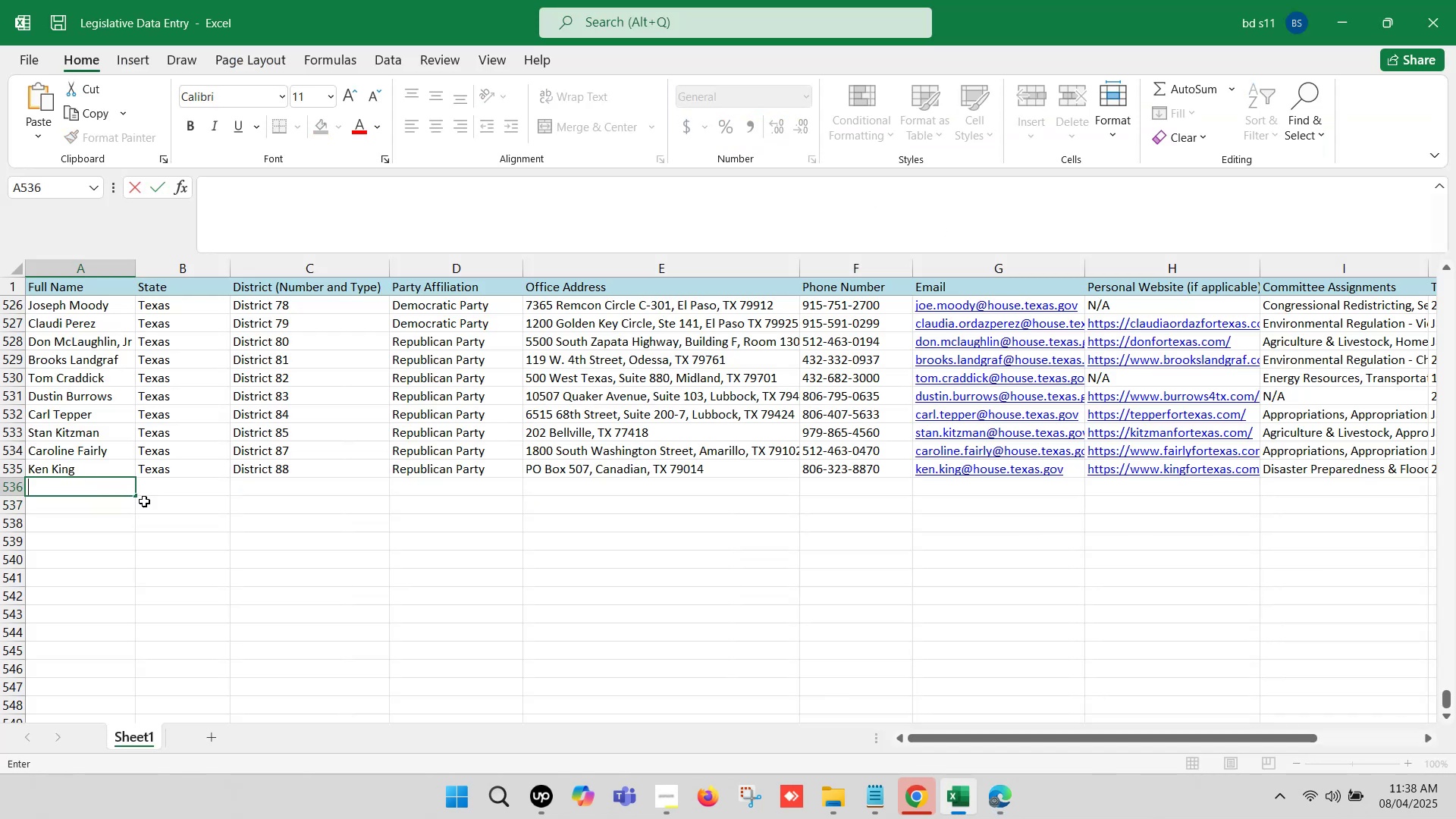 
key(Control+V)
 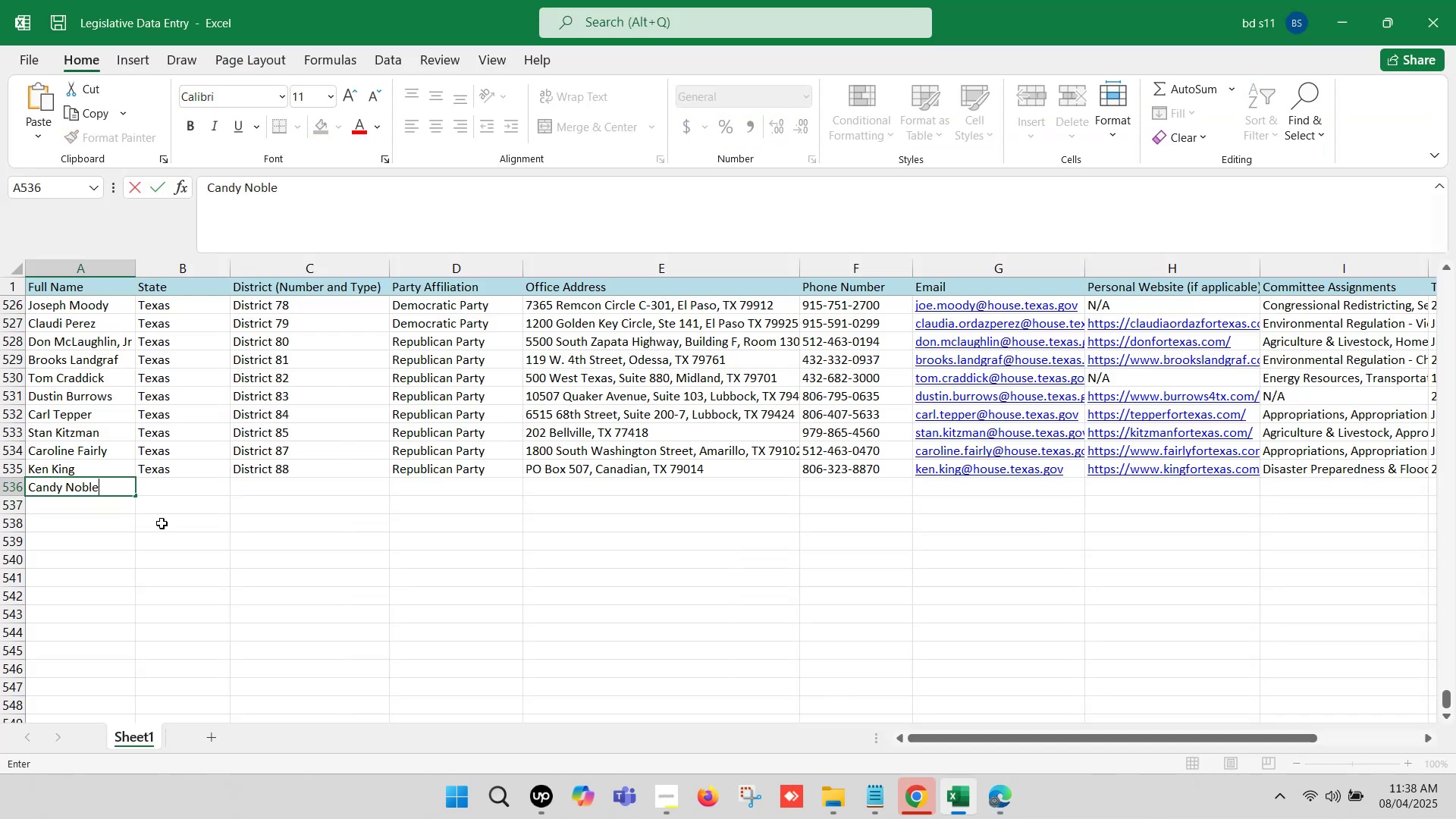 
left_click([144, 530])
 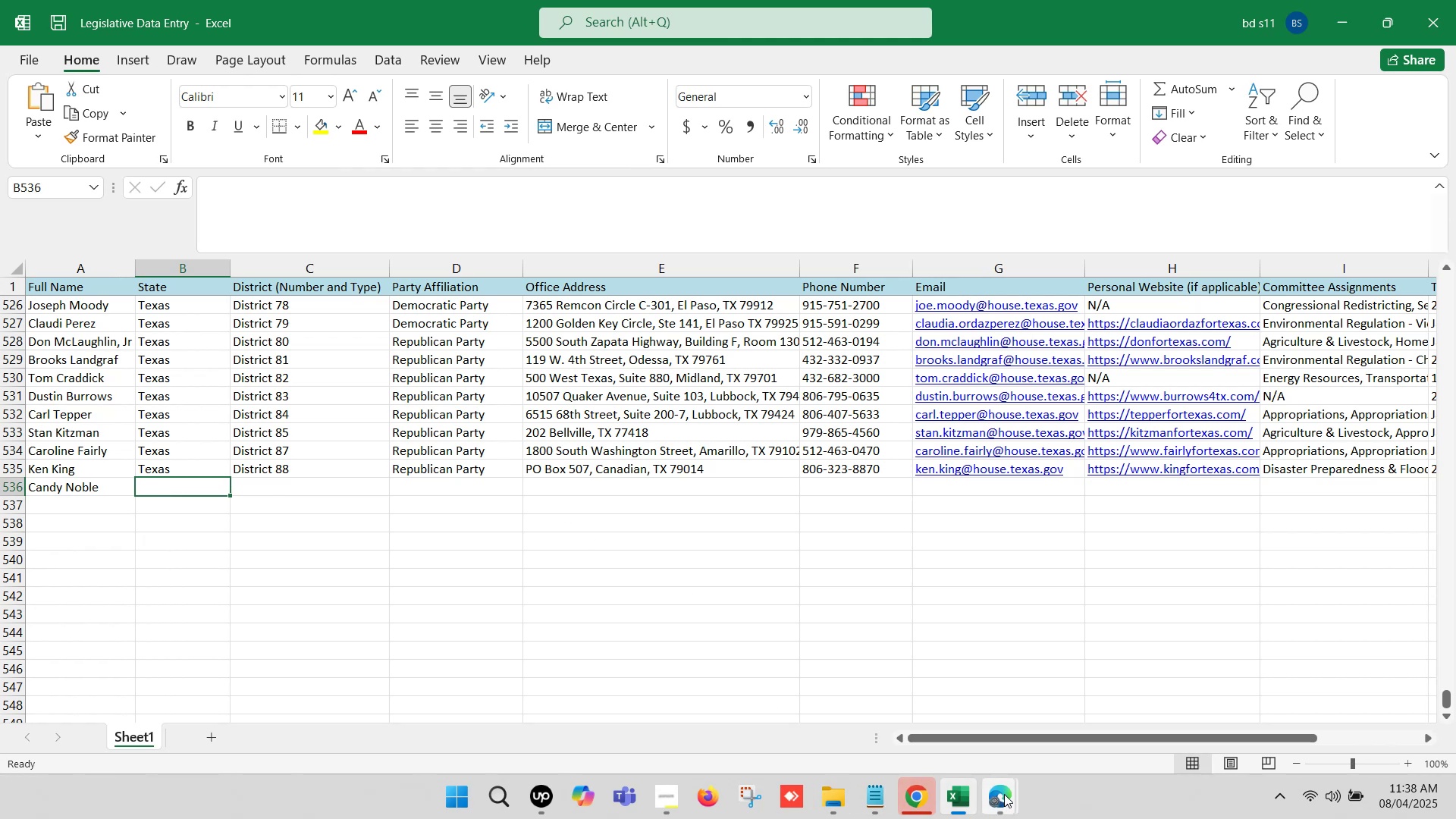 
left_click([899, 687])
 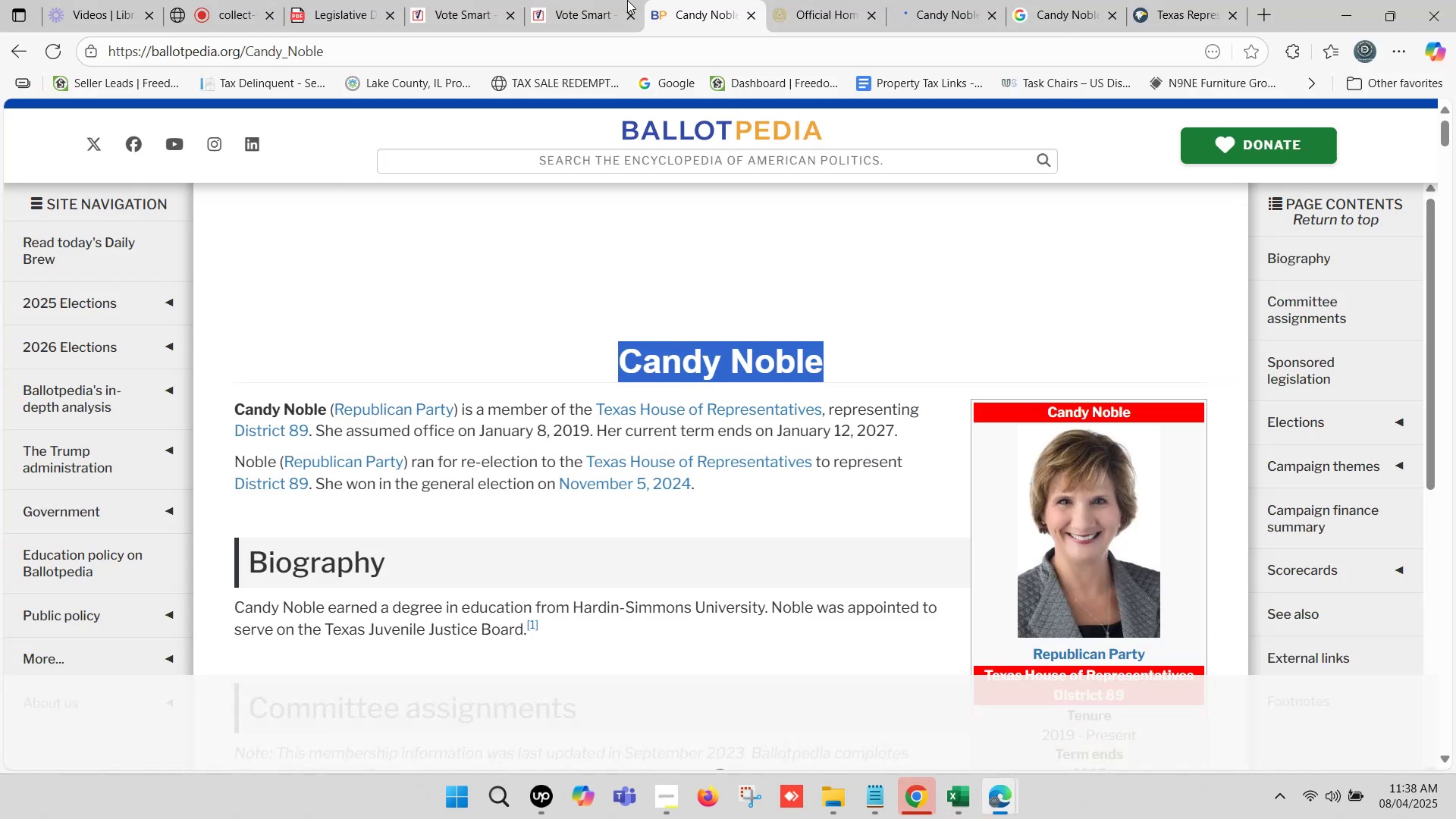 
left_click([607, 0])
 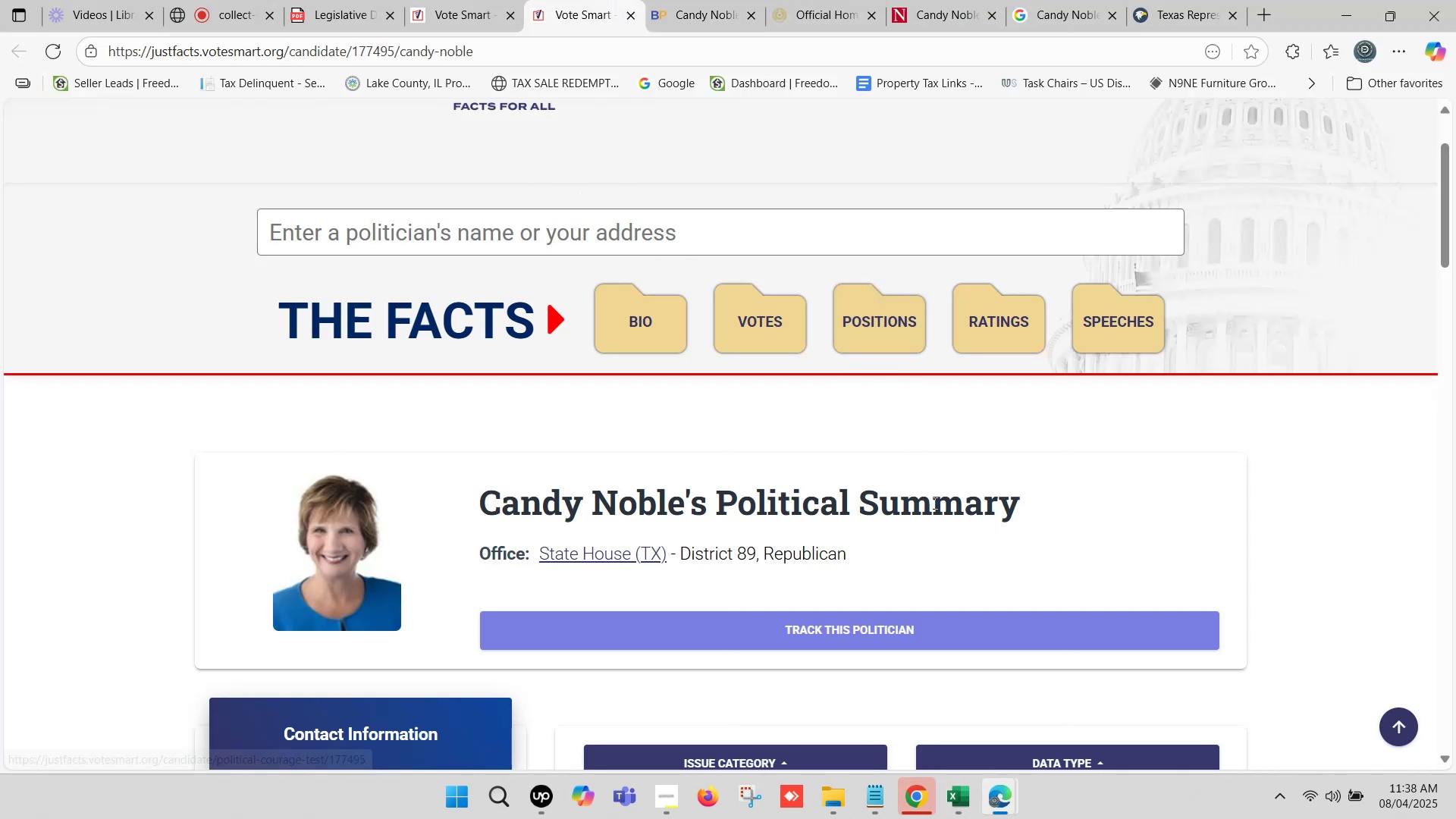 
left_click([957, 790])
 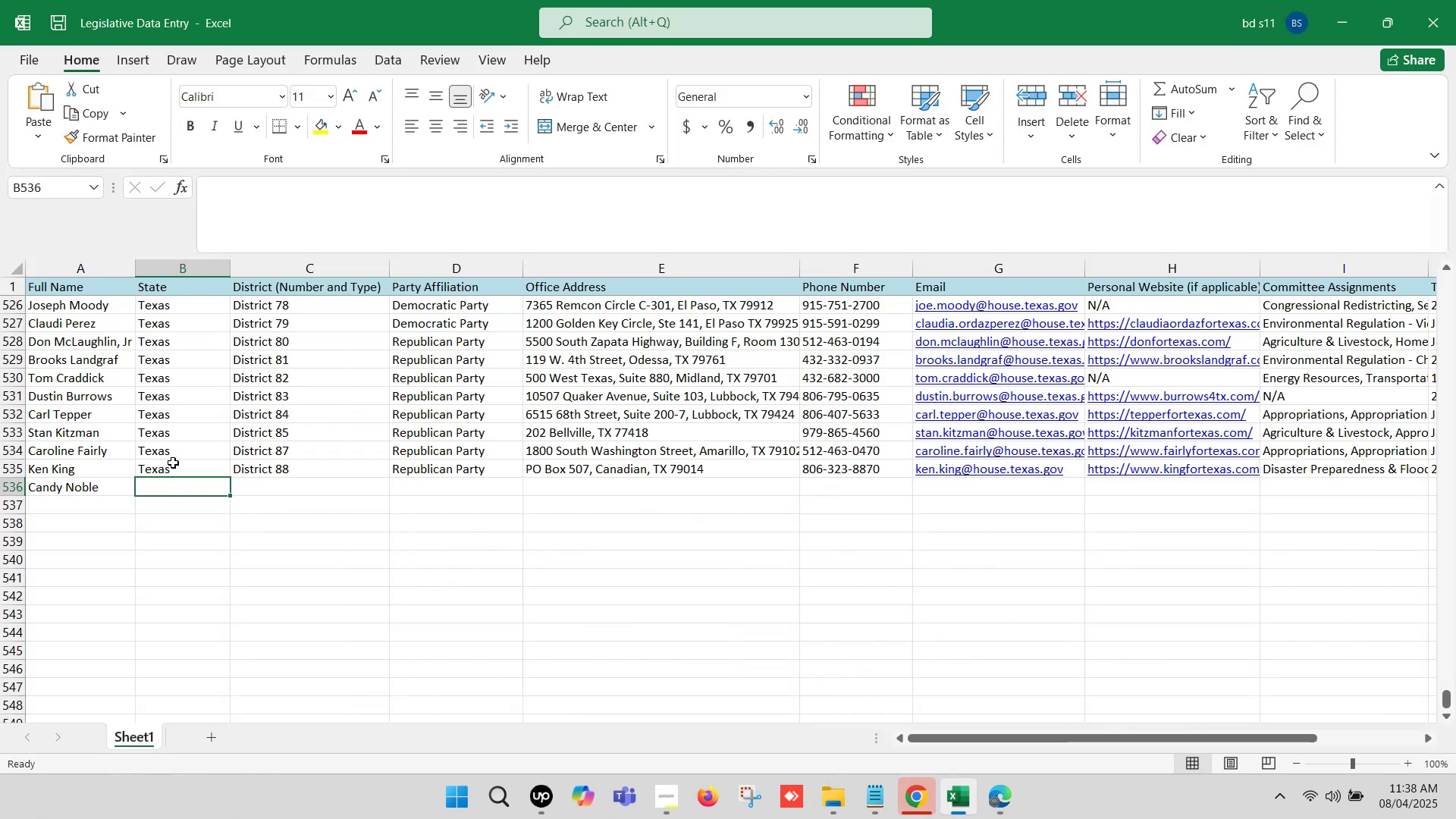 
left_click_drag(start_coordinate=[175, 471], to_coordinate=[419, 469])
 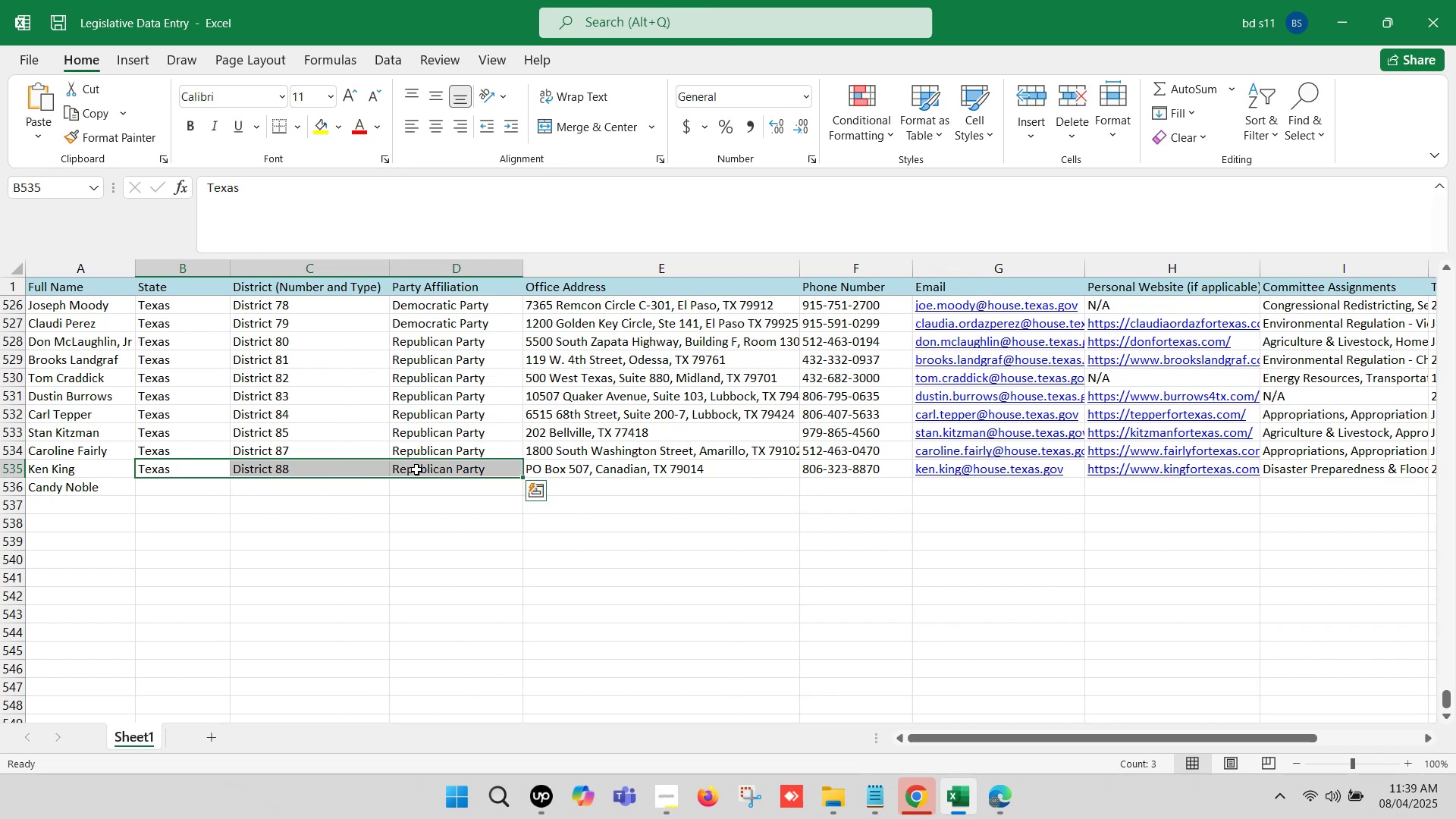 
key(Control+C)
 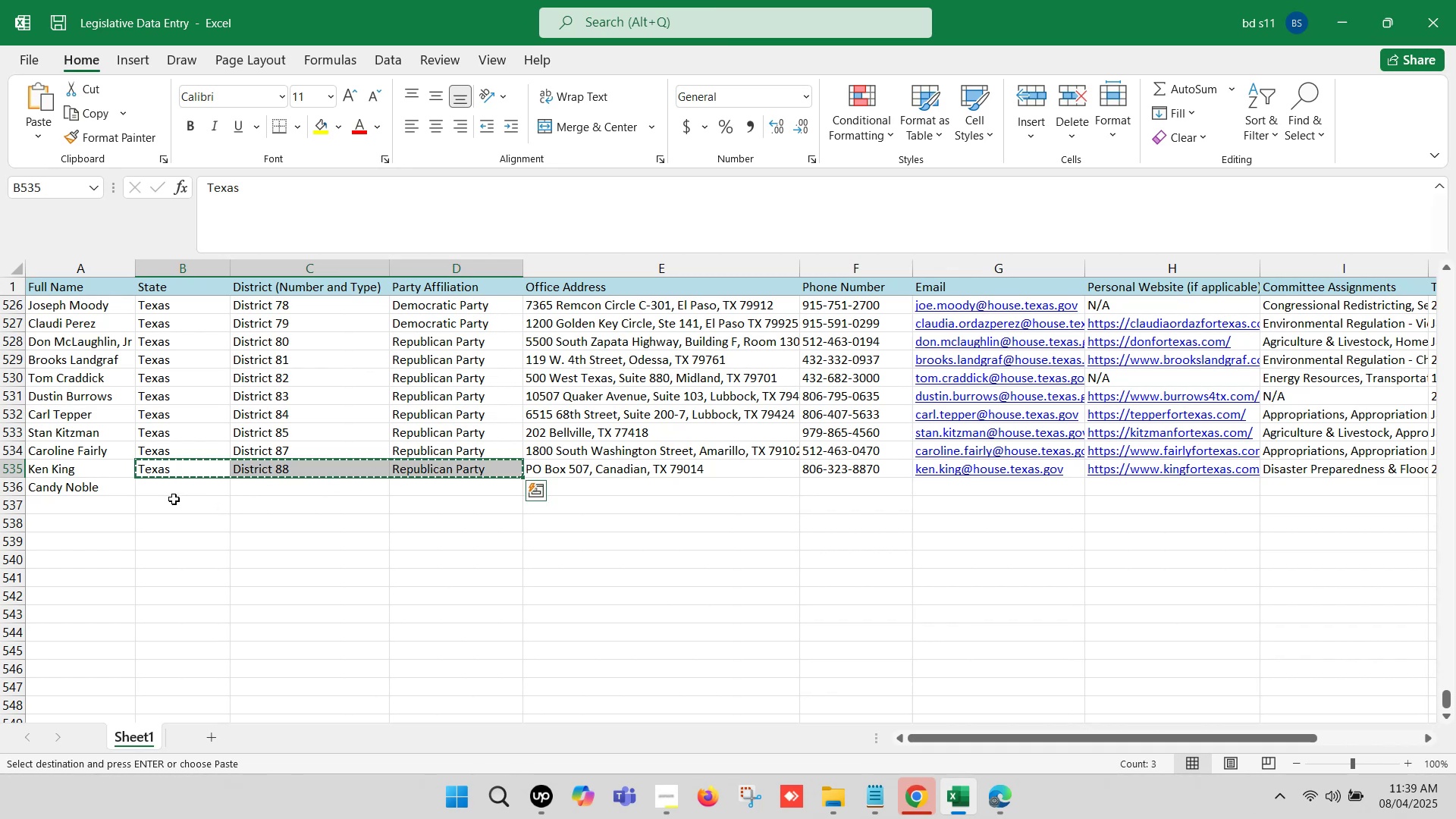 
left_click([167, 491])
 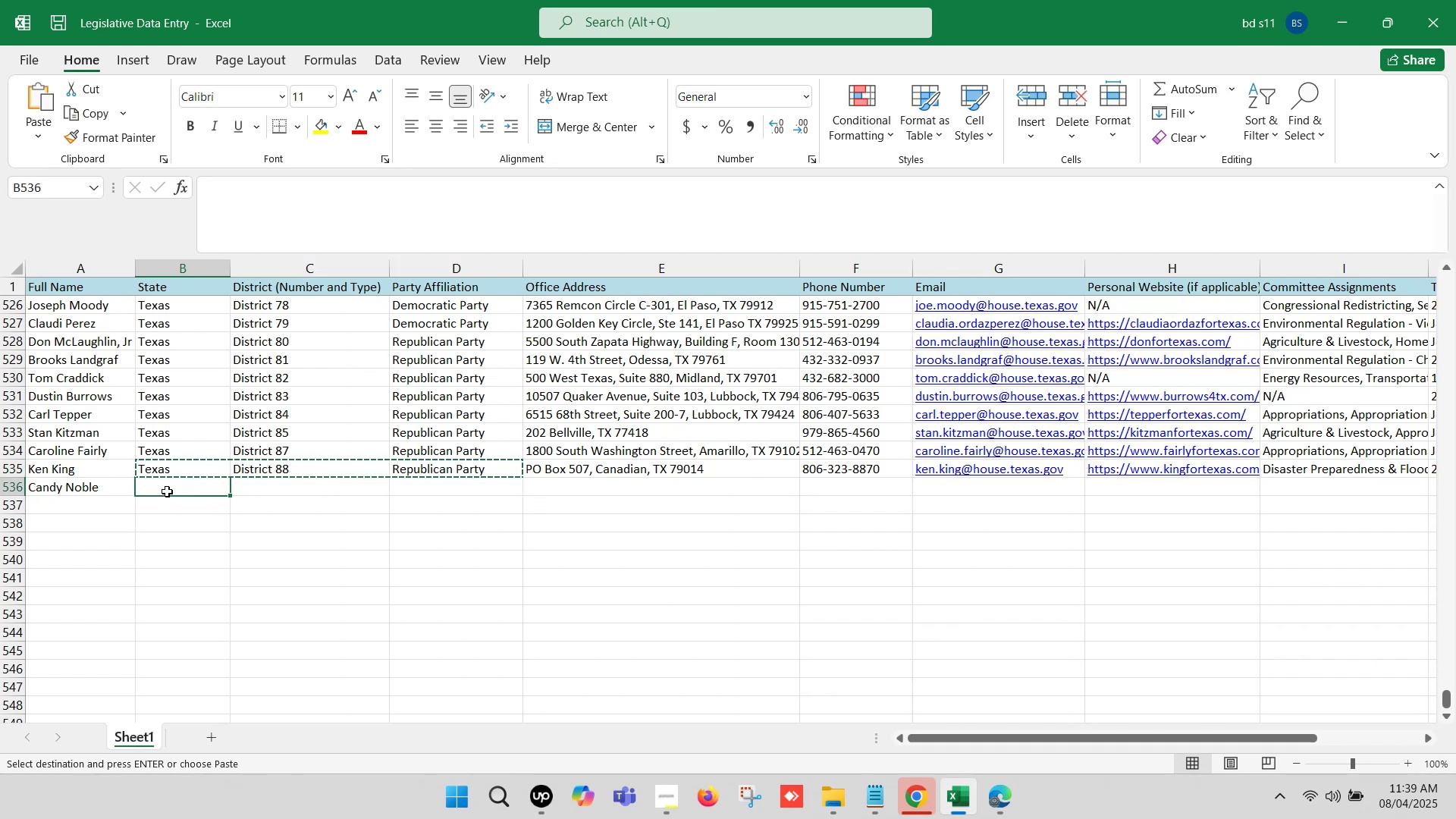 
key(Control+V)
 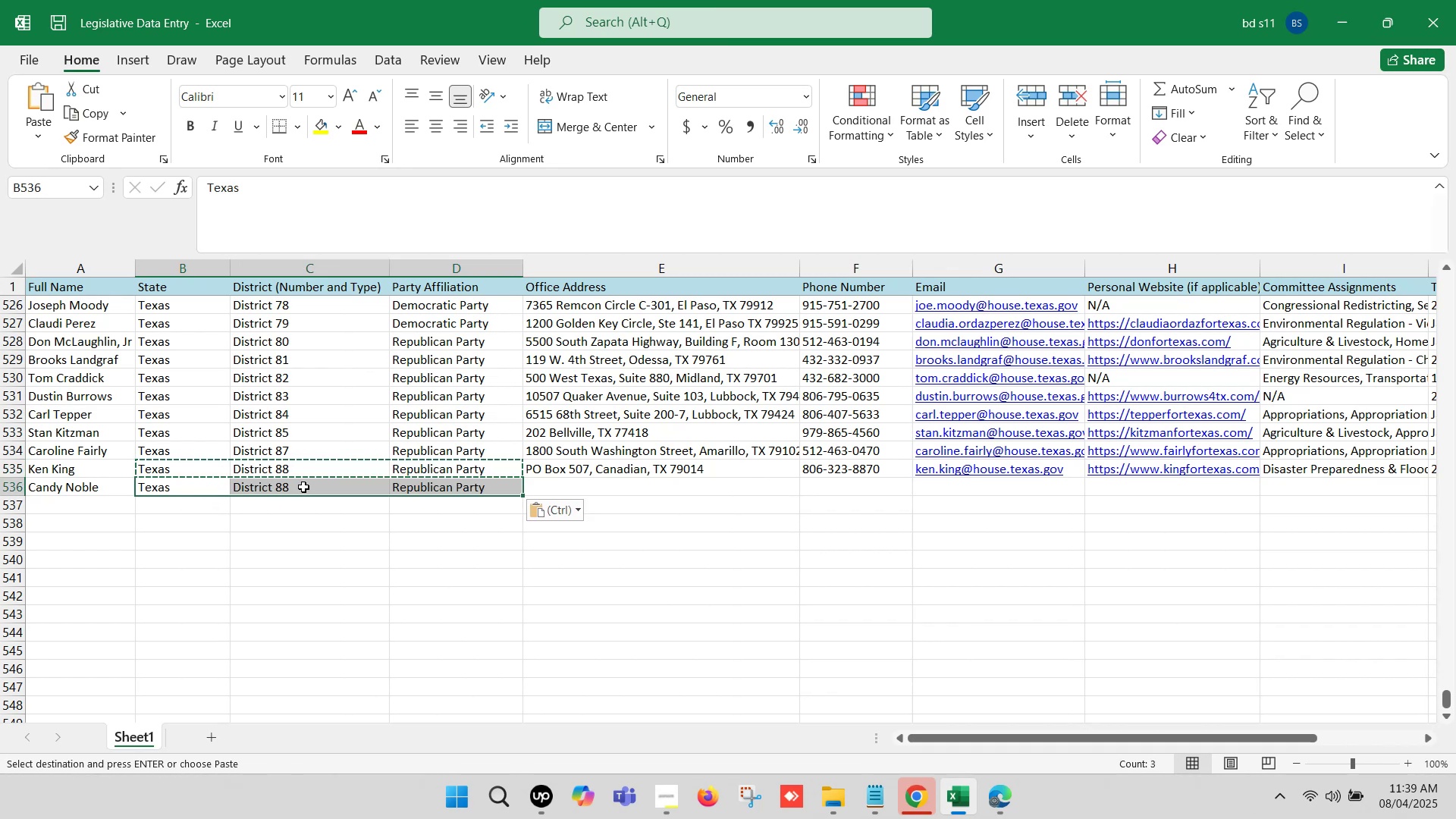 
double_click([303, 487])
 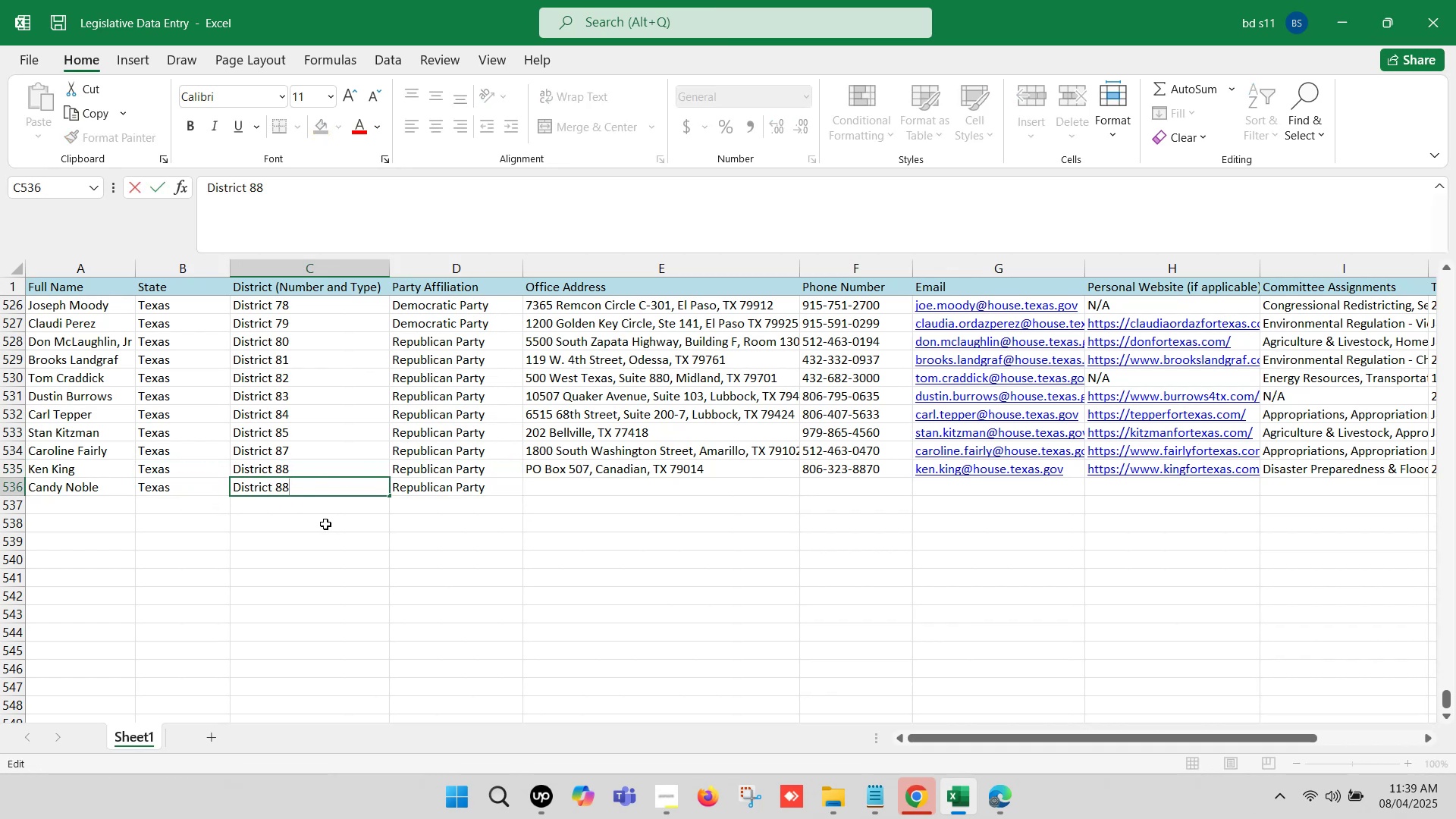 
key(Backspace)
 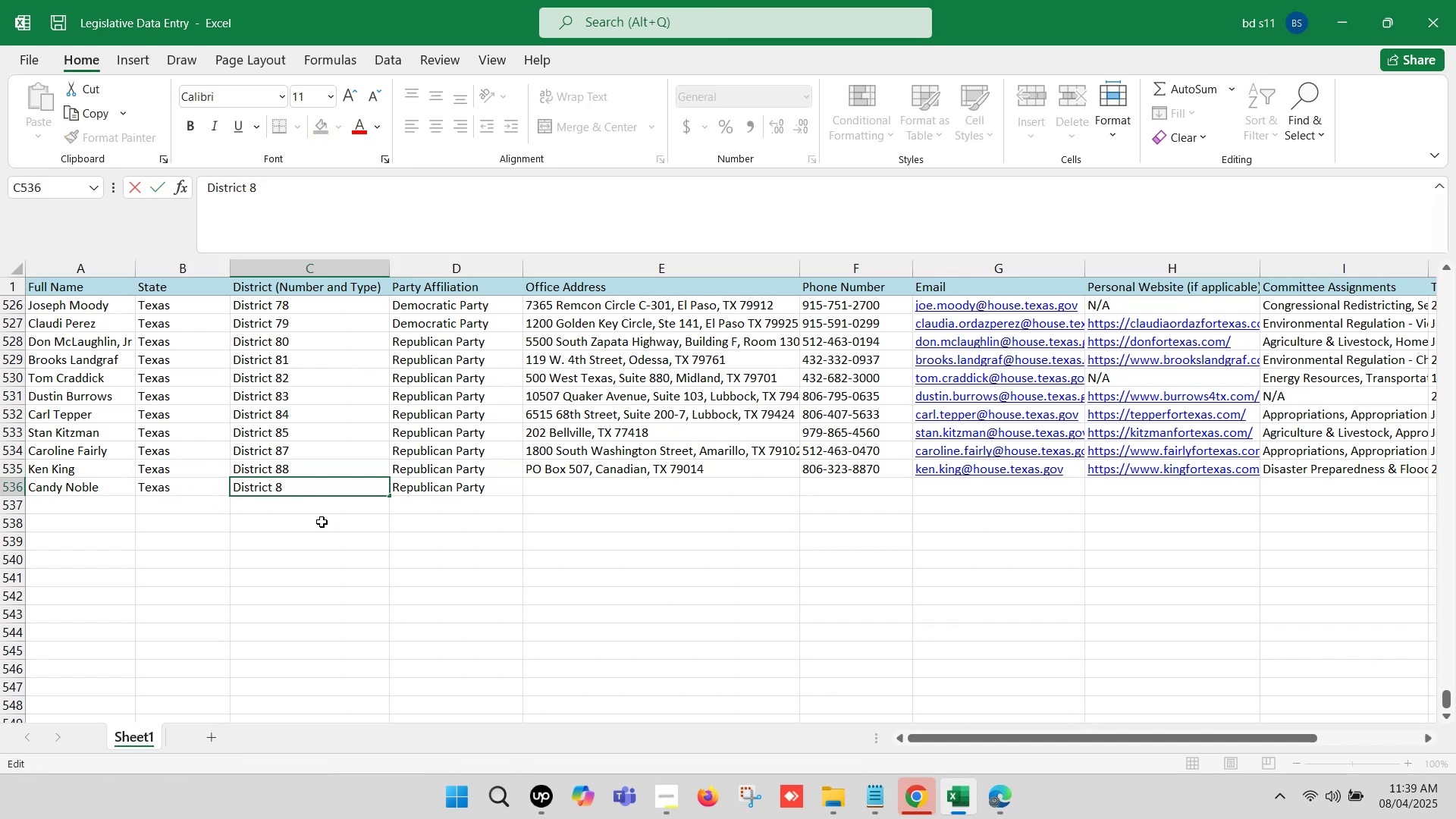 
key(9)
 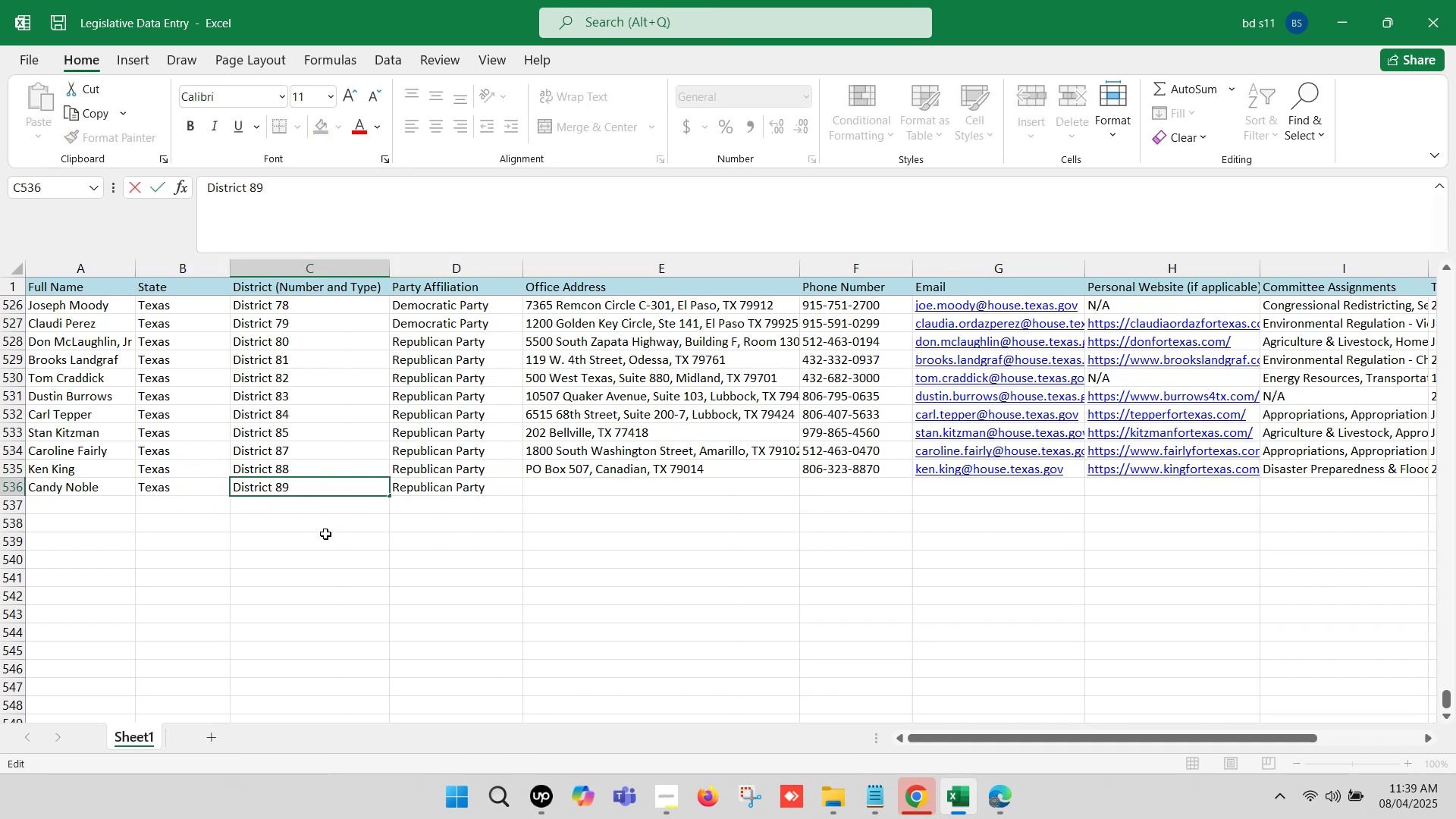 
left_click([315, 550])
 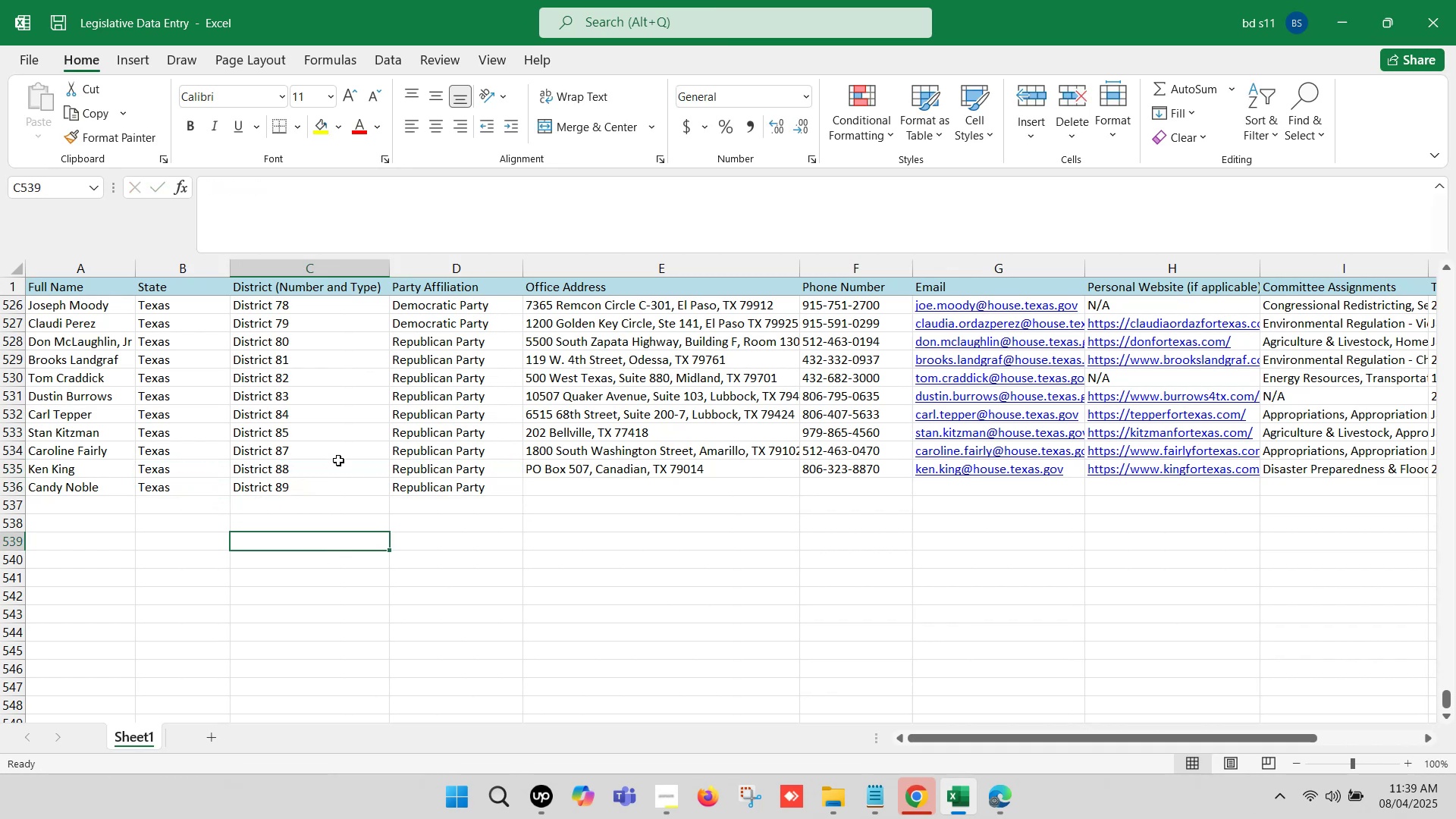 
scroll: coordinate [341, 453], scroll_direction: down, amount: 1.0
 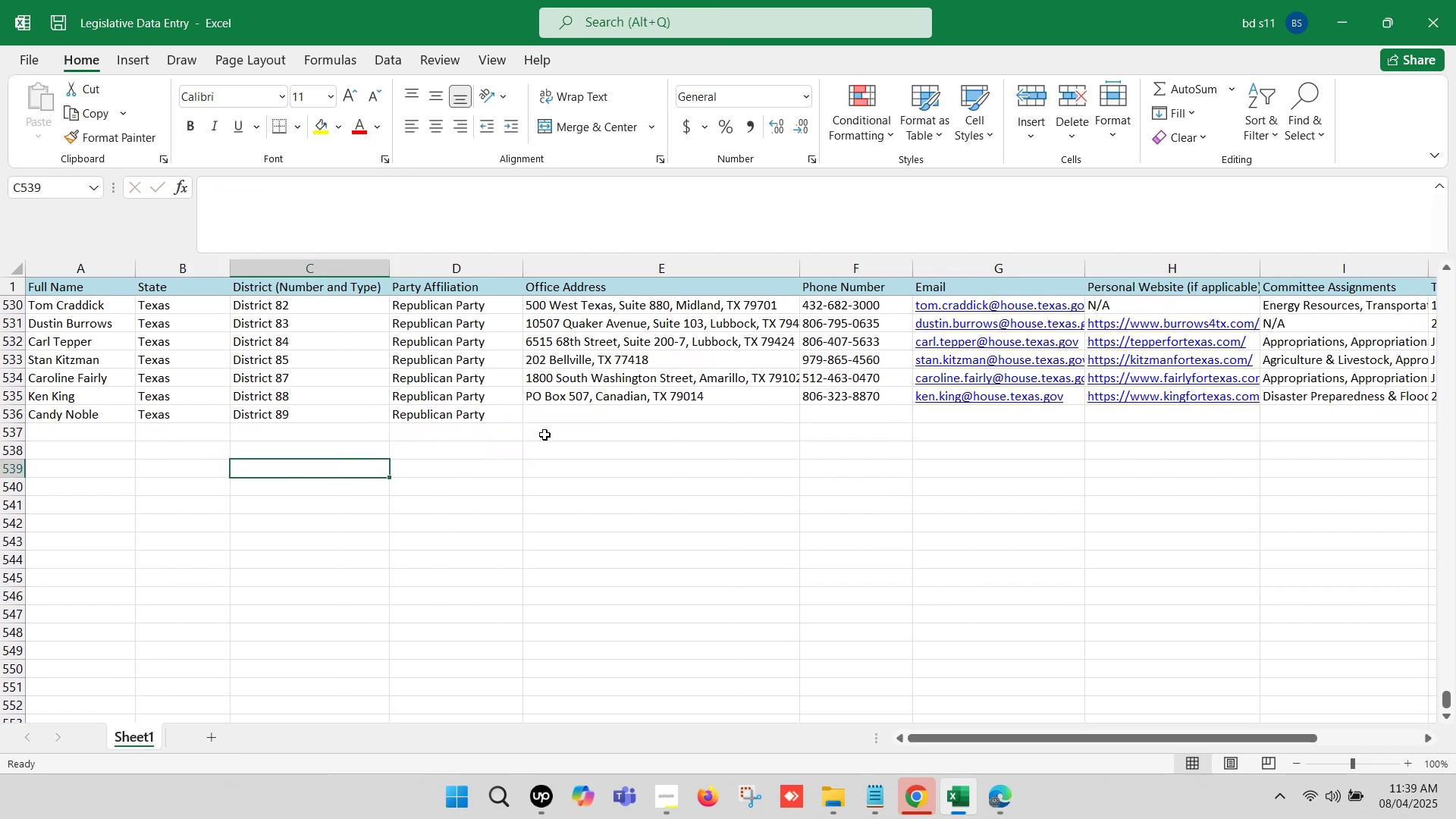 
left_click([551, 413])
 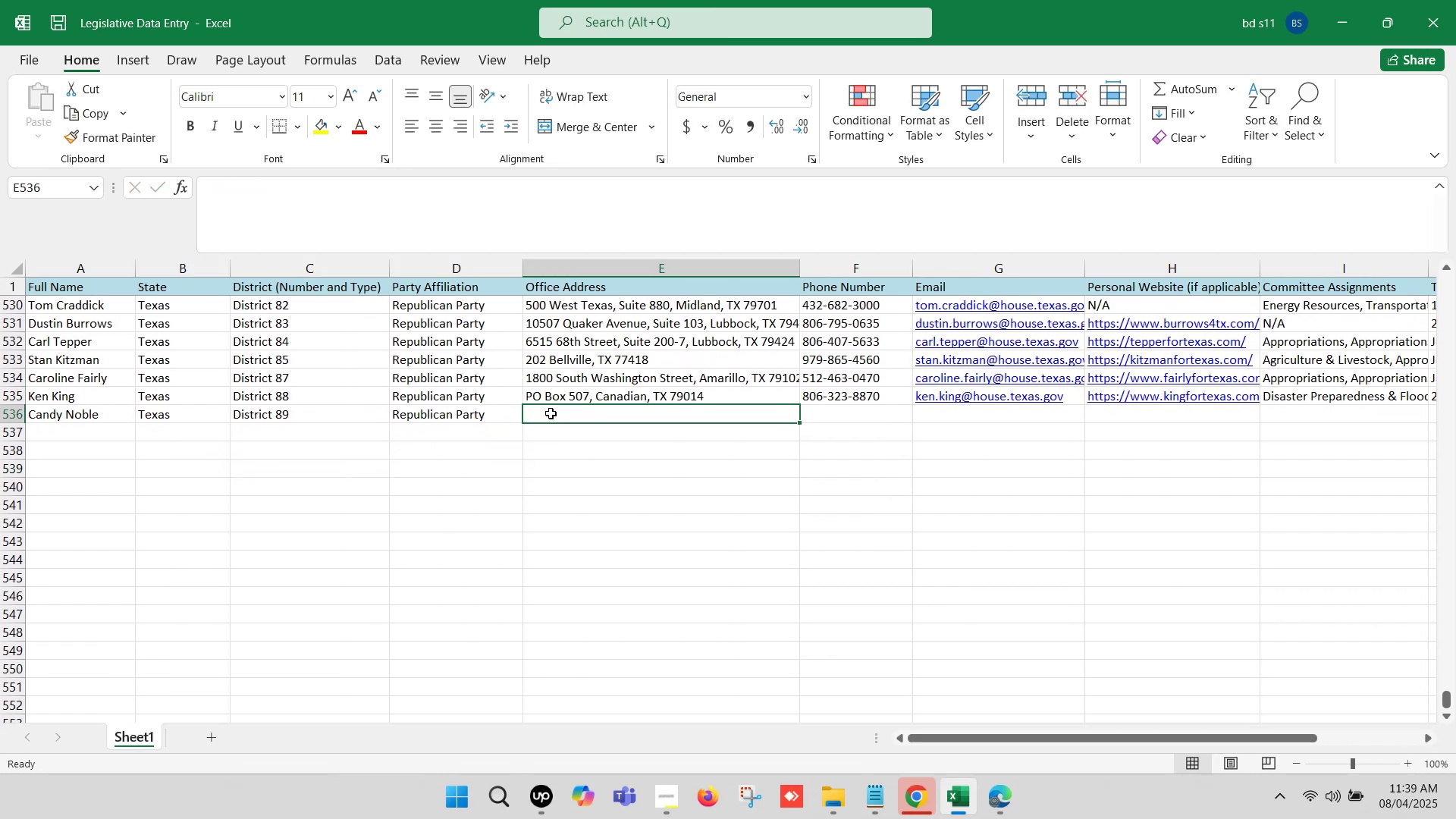 
key(Control+S)
 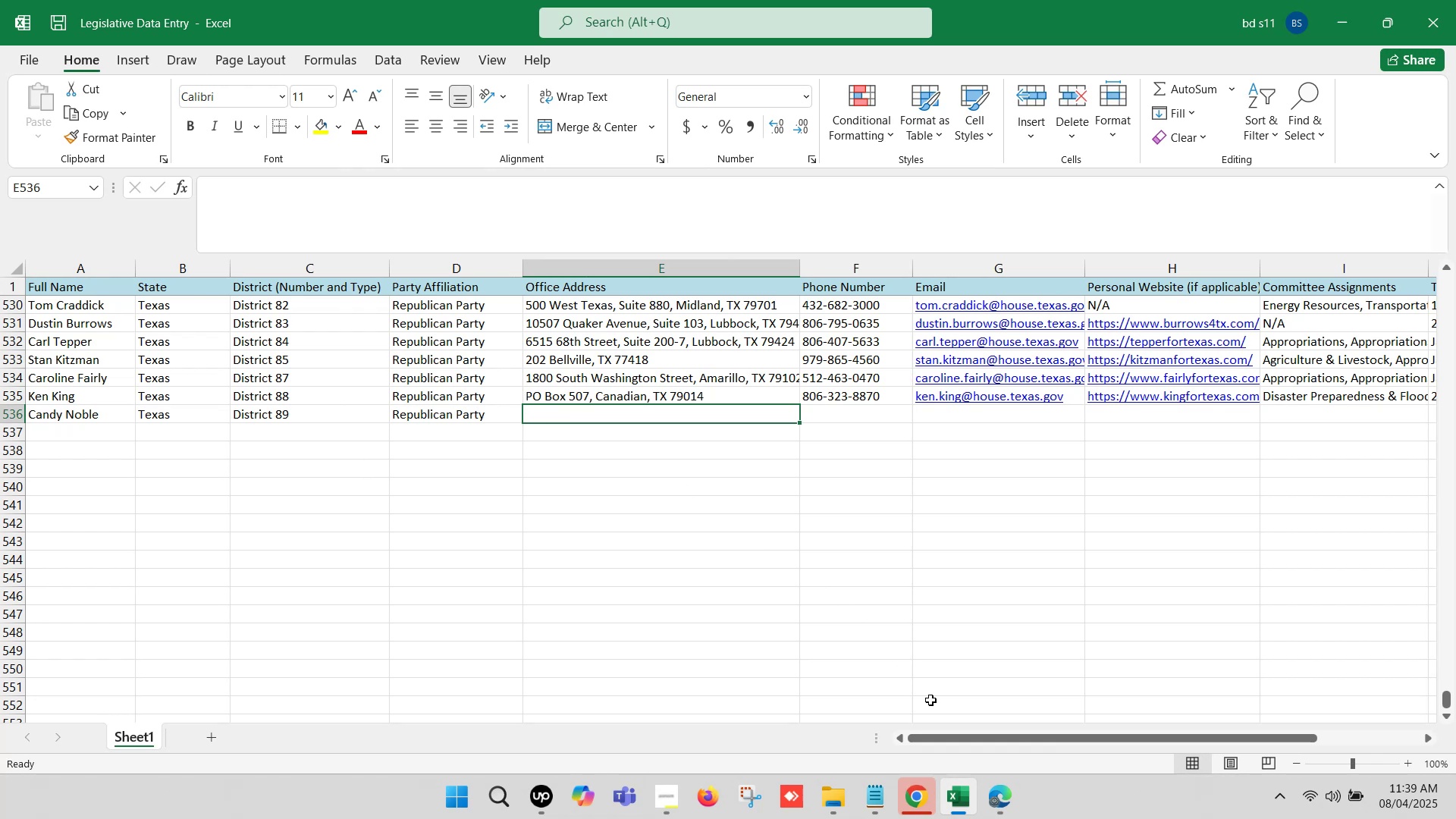 
left_click([996, 786])
 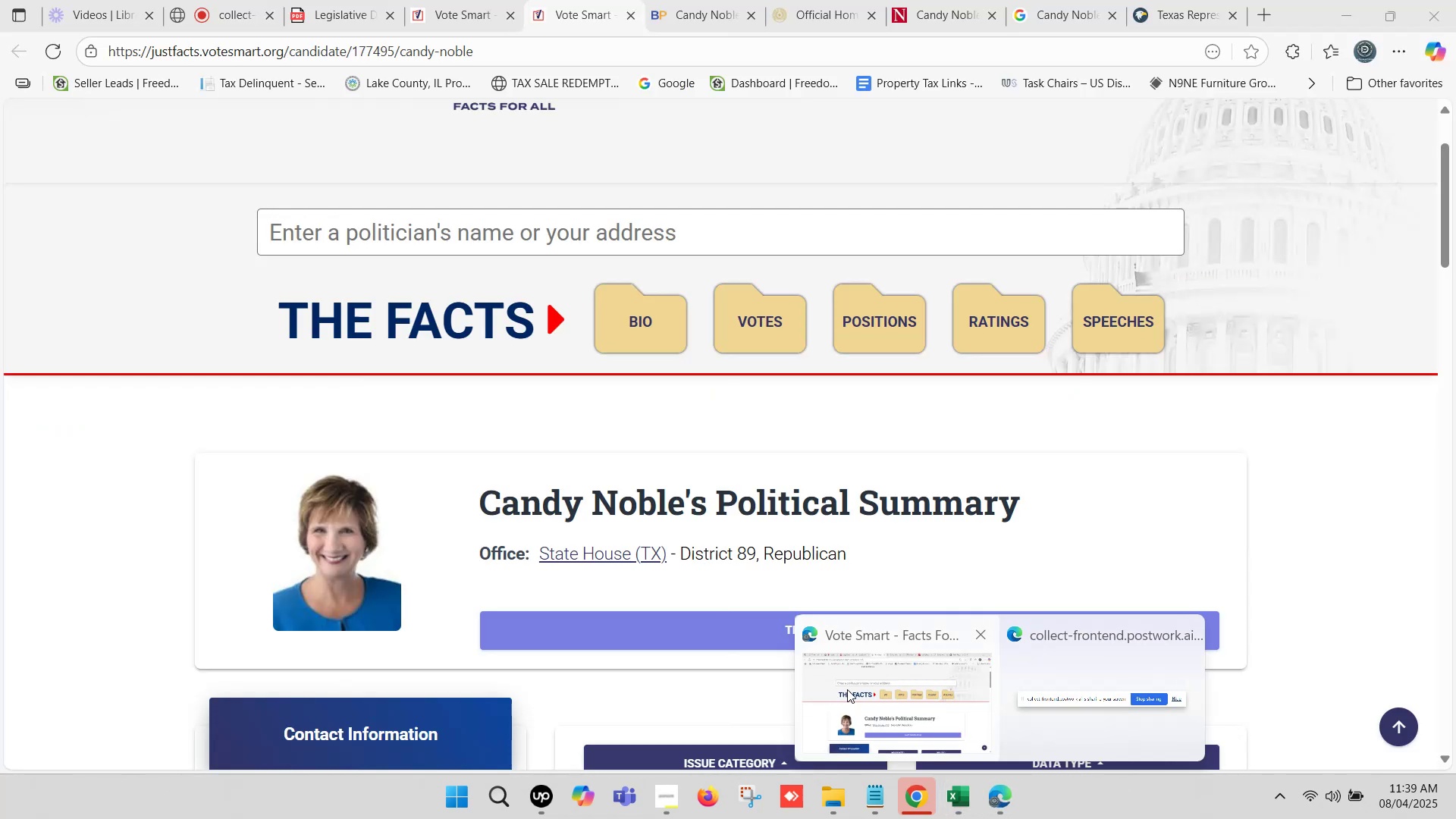 
left_click([852, 689])
 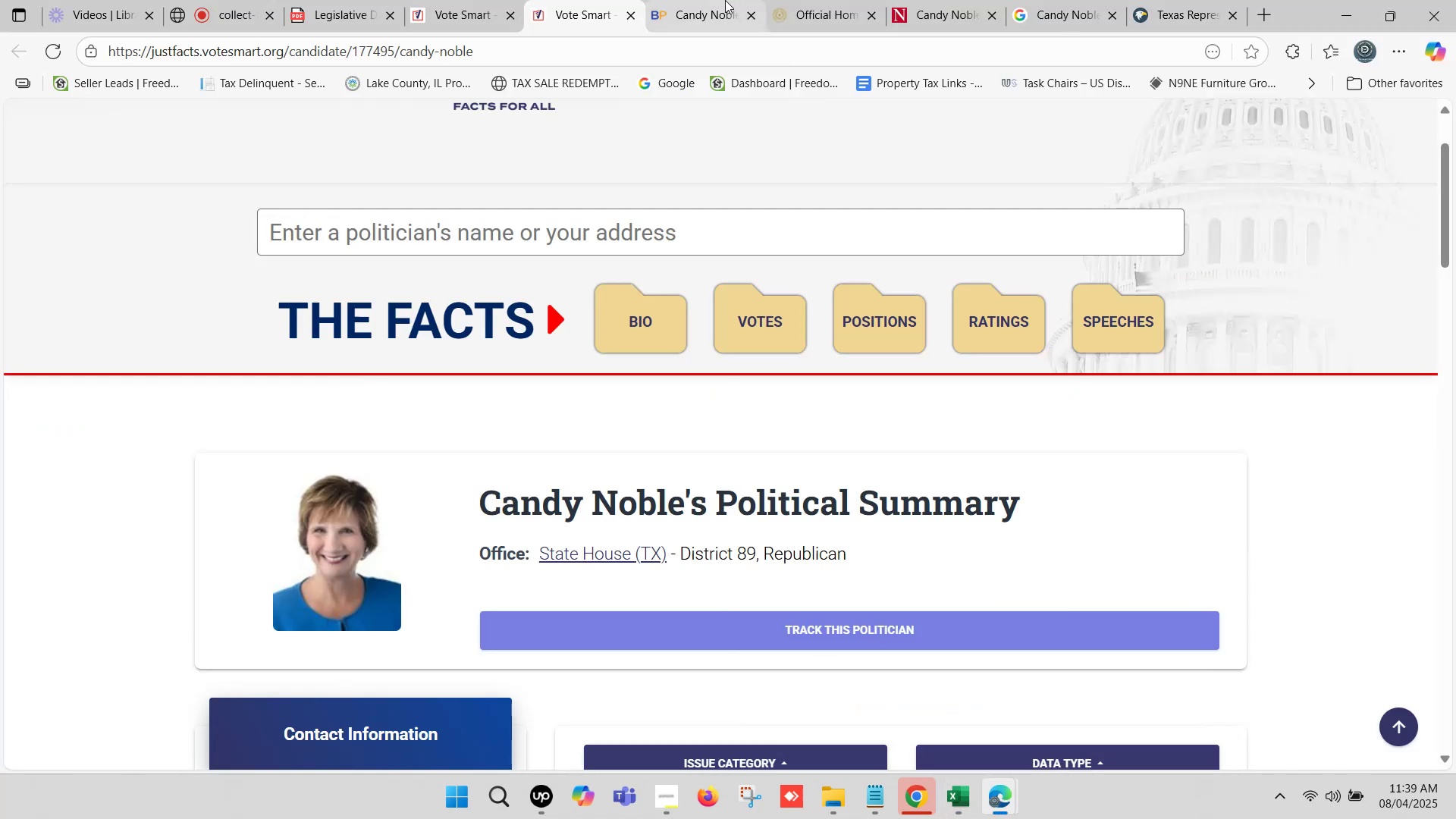 
left_click([808, 0])
 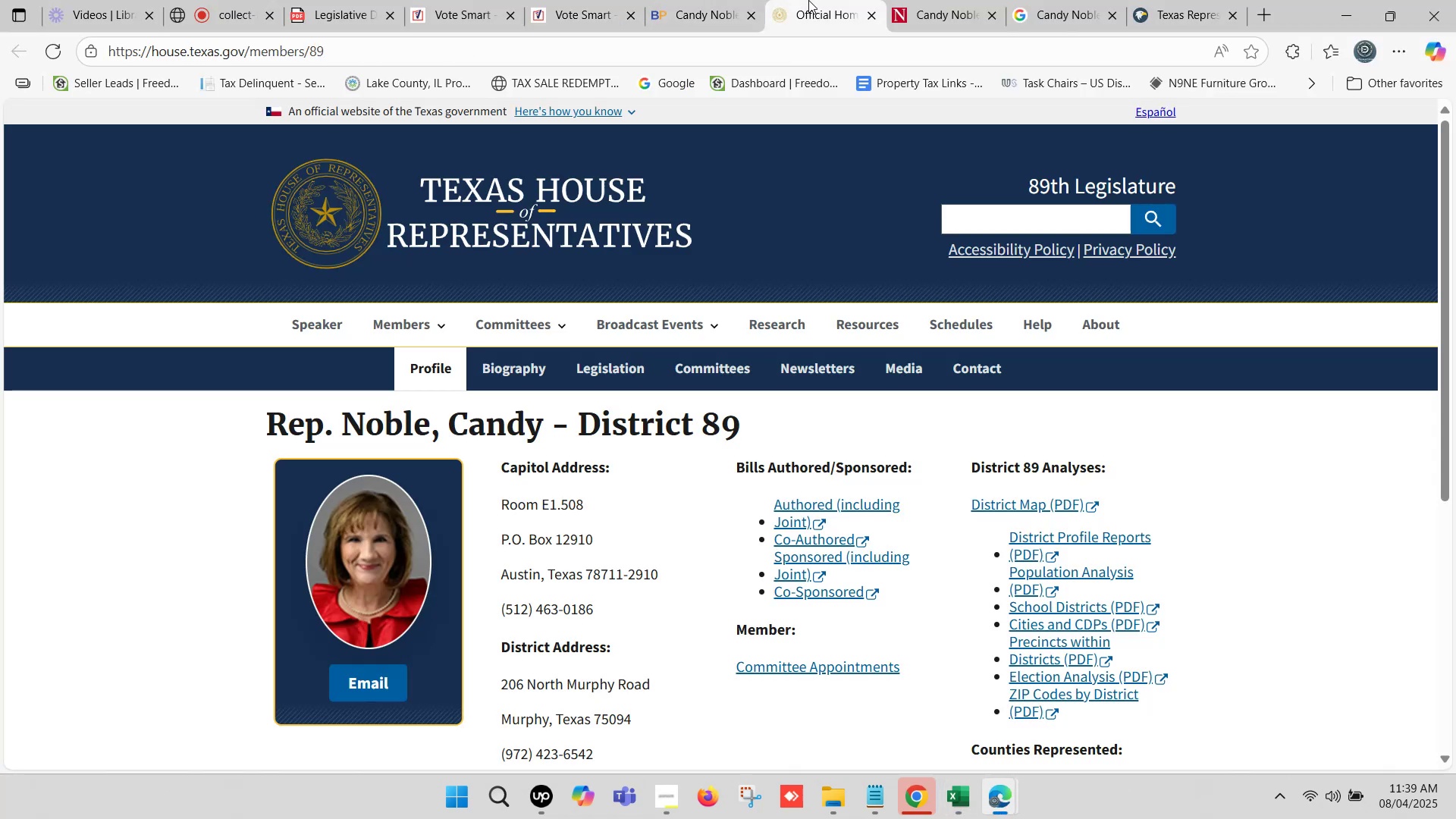 
scroll: coordinate [736, 290], scroll_direction: down, amount: 1.0
 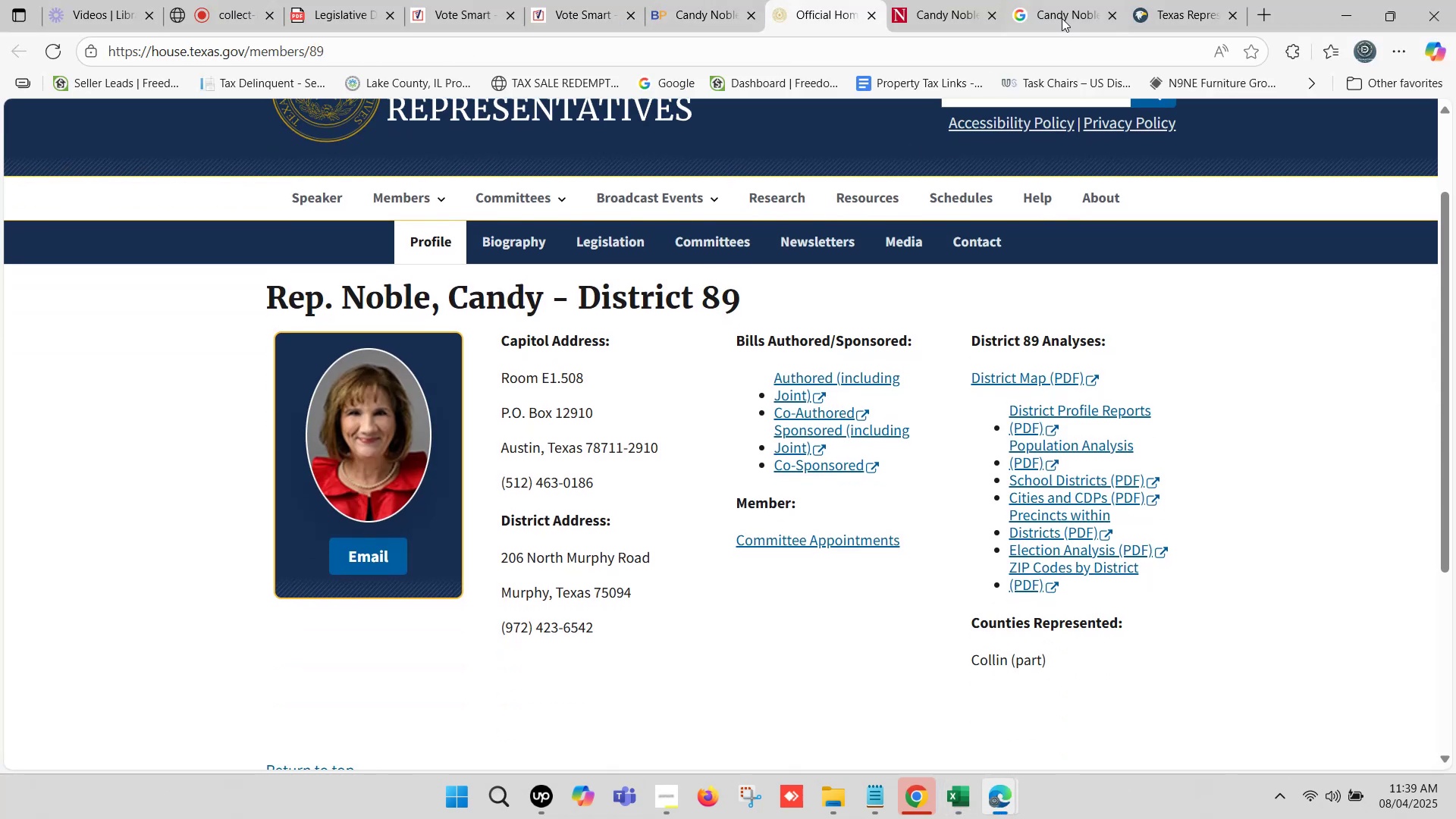 
left_click([1178, 0])
 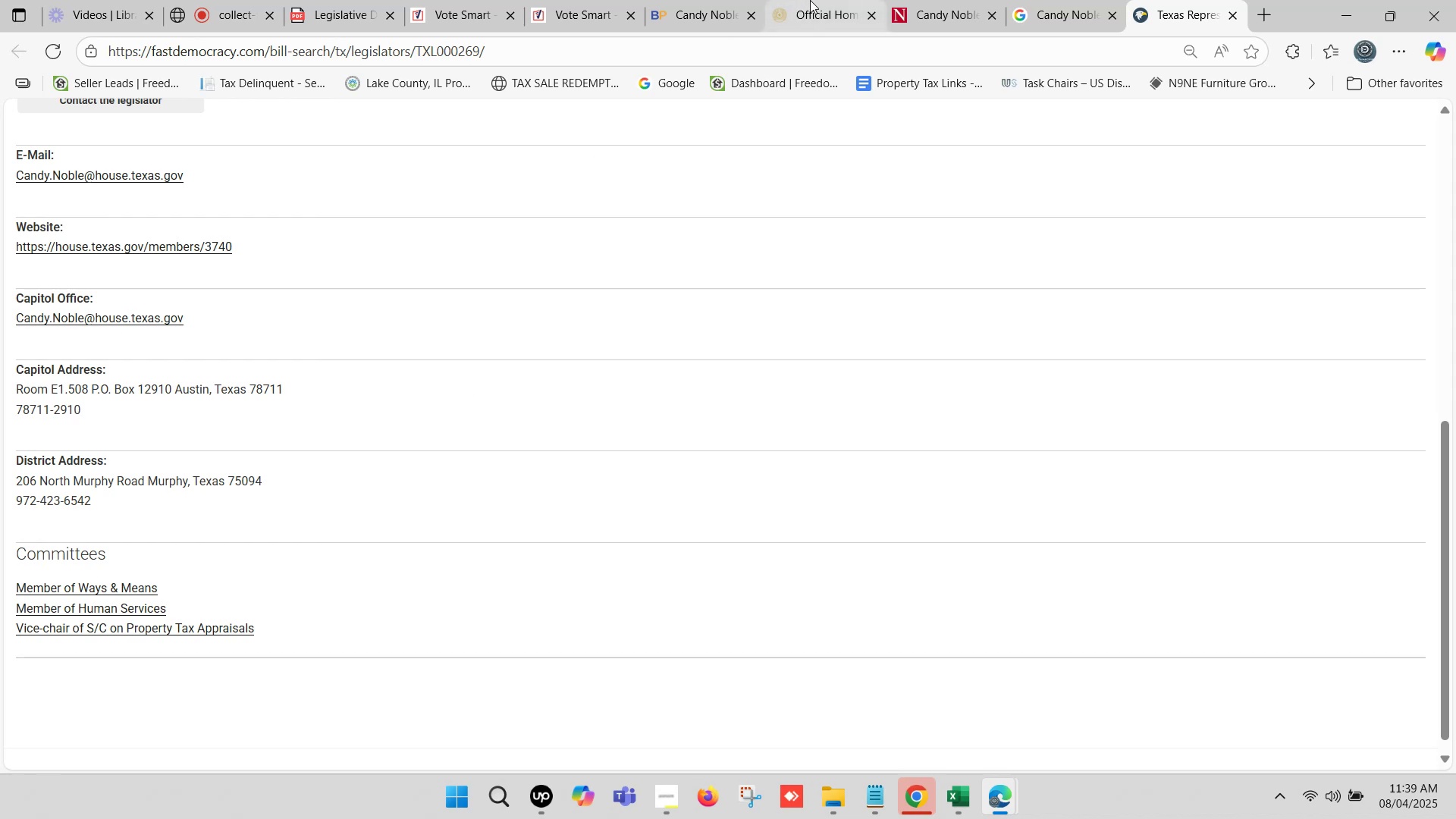 
left_click([810, 0])
 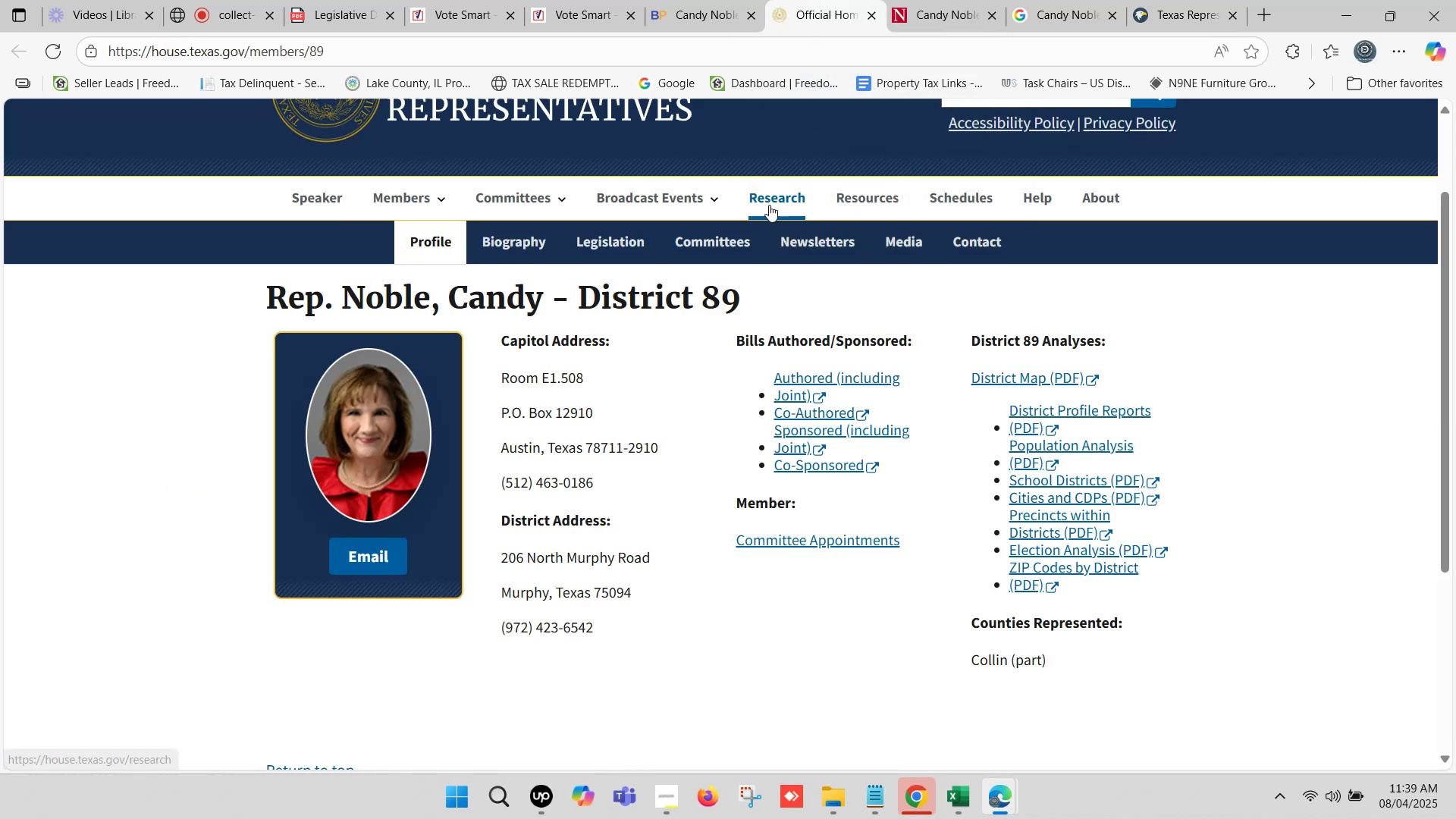 
left_click([1225, 0])
 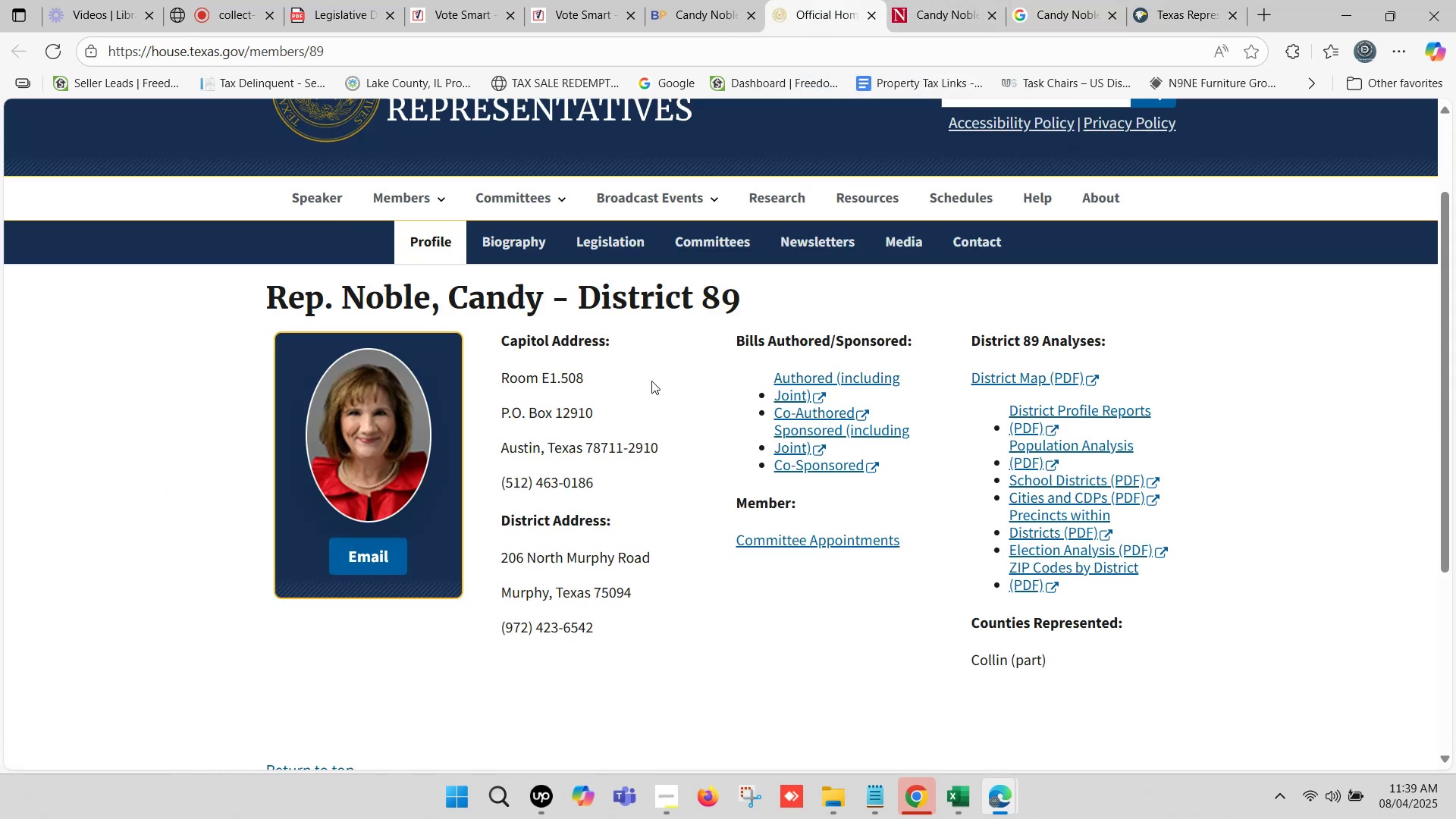 
left_click_drag(start_coordinate=[639, 597], to_coordinate=[504, 560])
 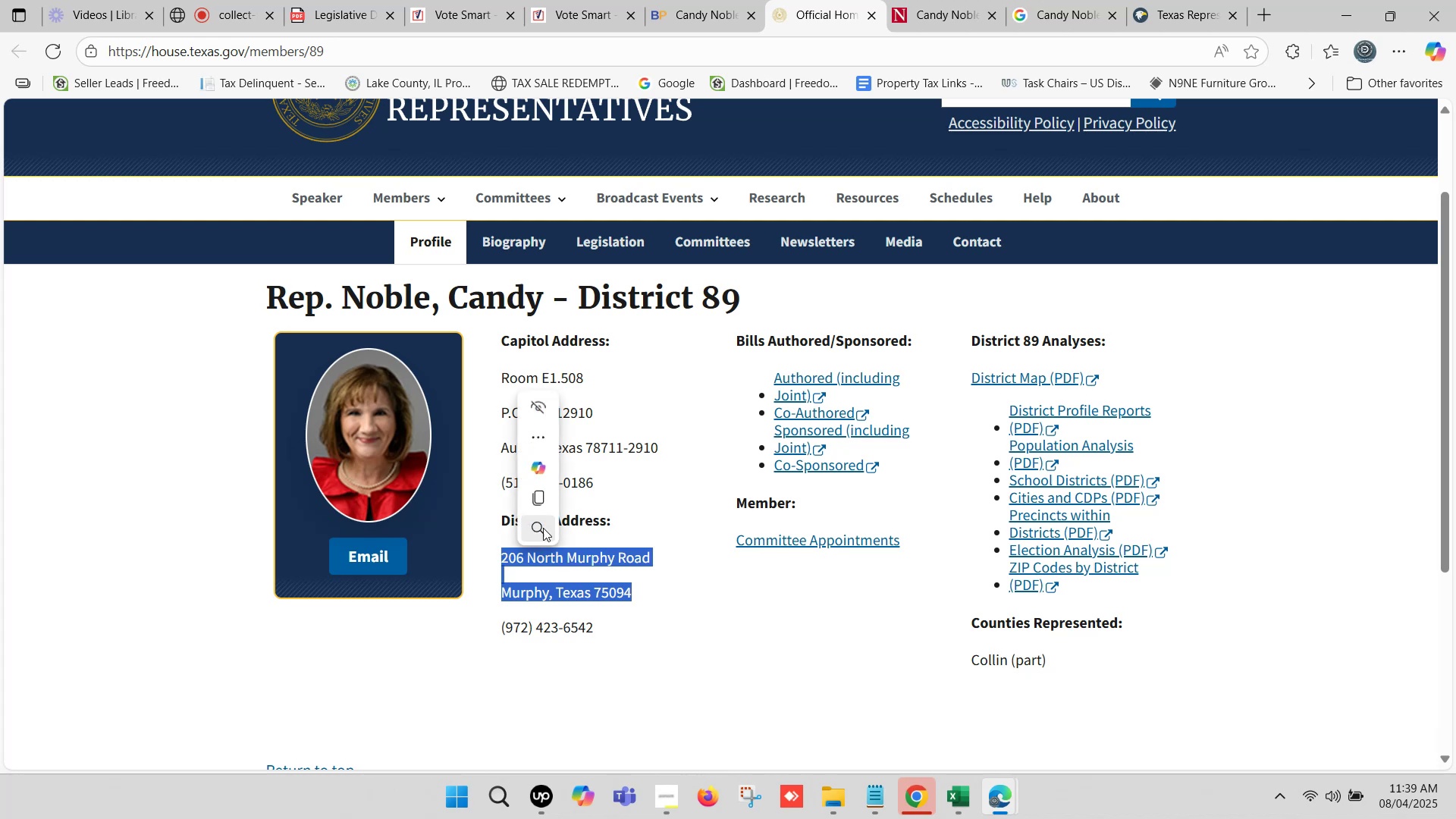 
key(Control+C)
 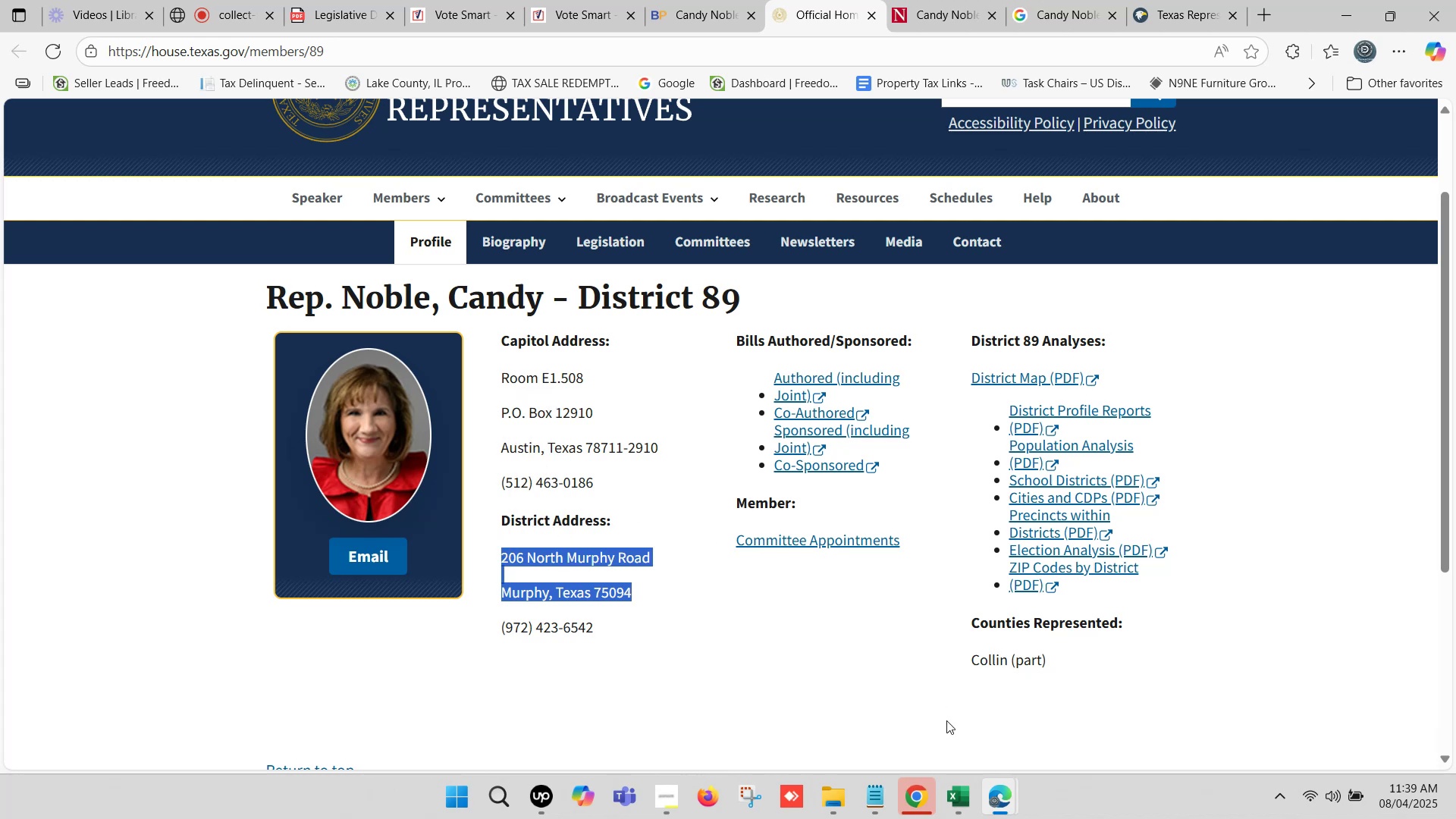 
left_click([949, 793])
 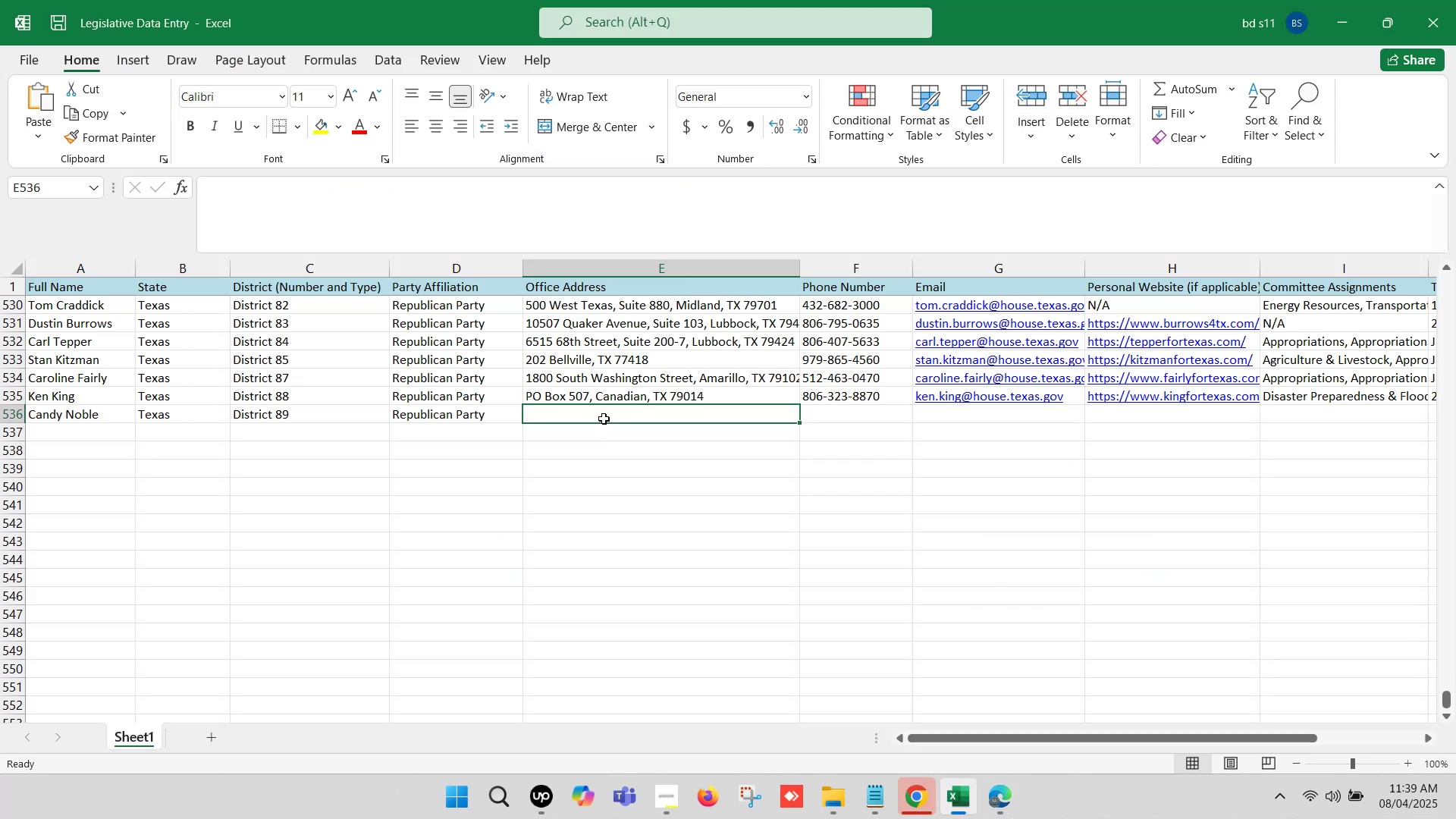 
double_click([604, 417])
 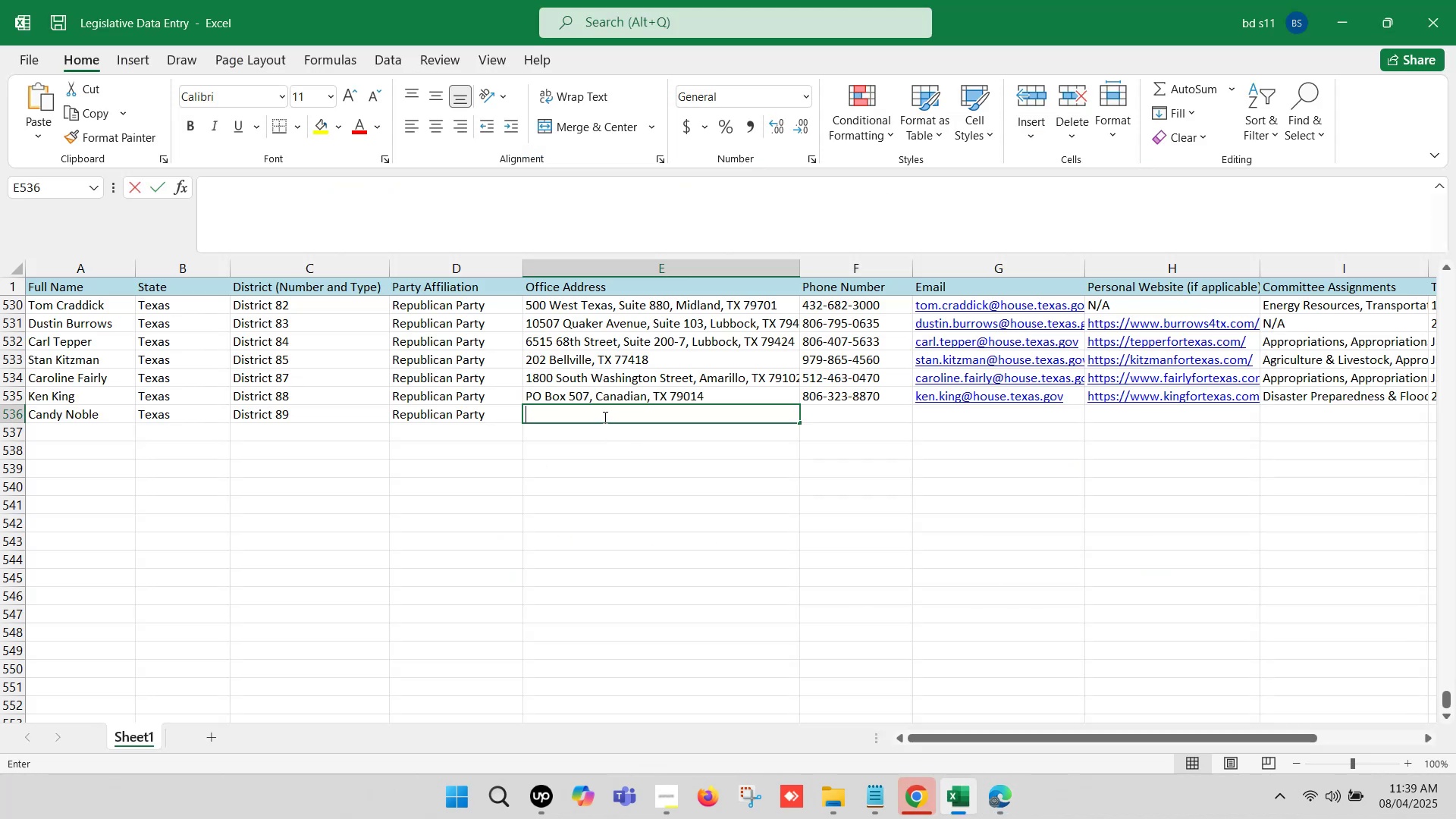 
key(Control+V)
 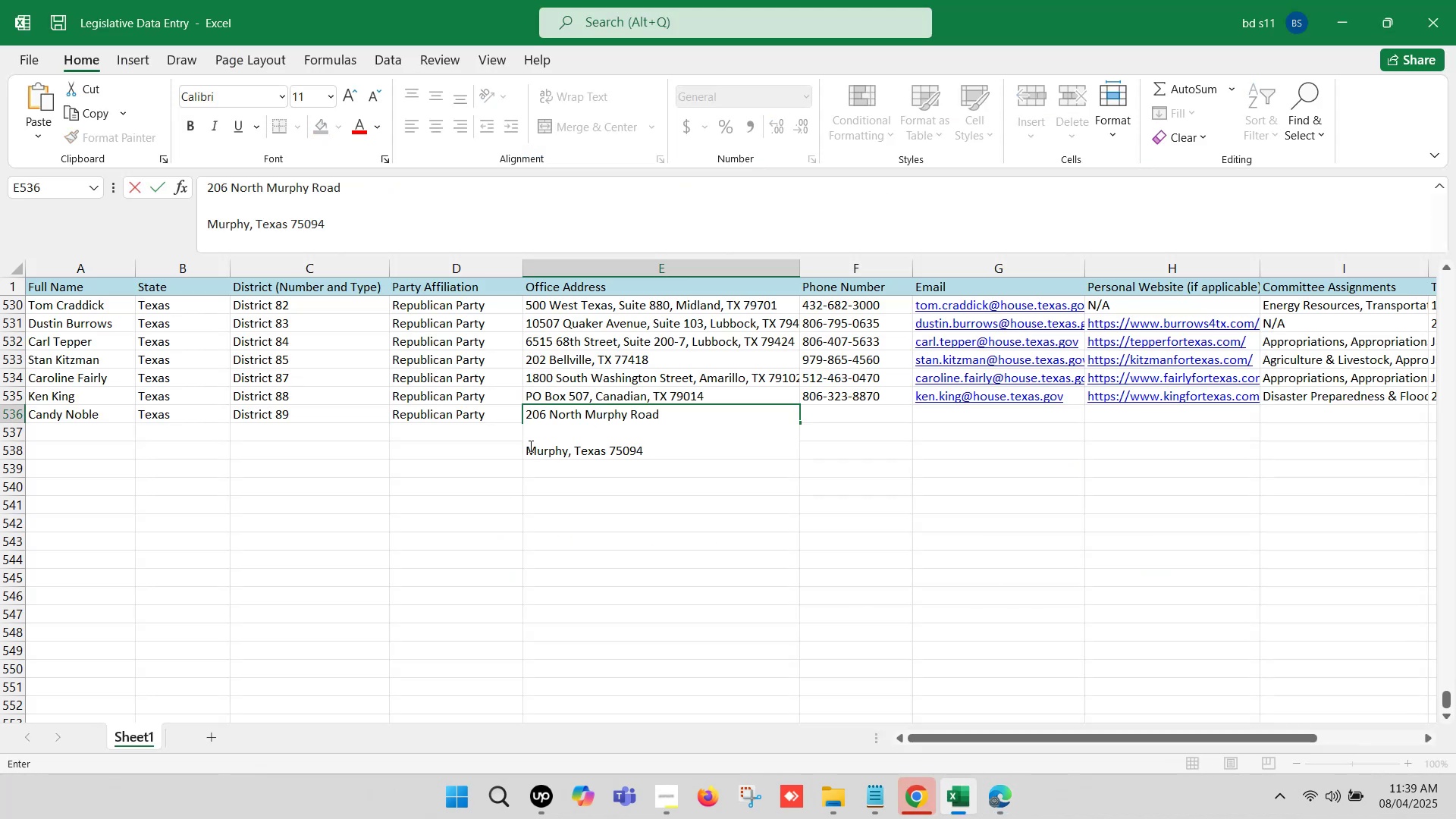 
left_click([529, 446])
 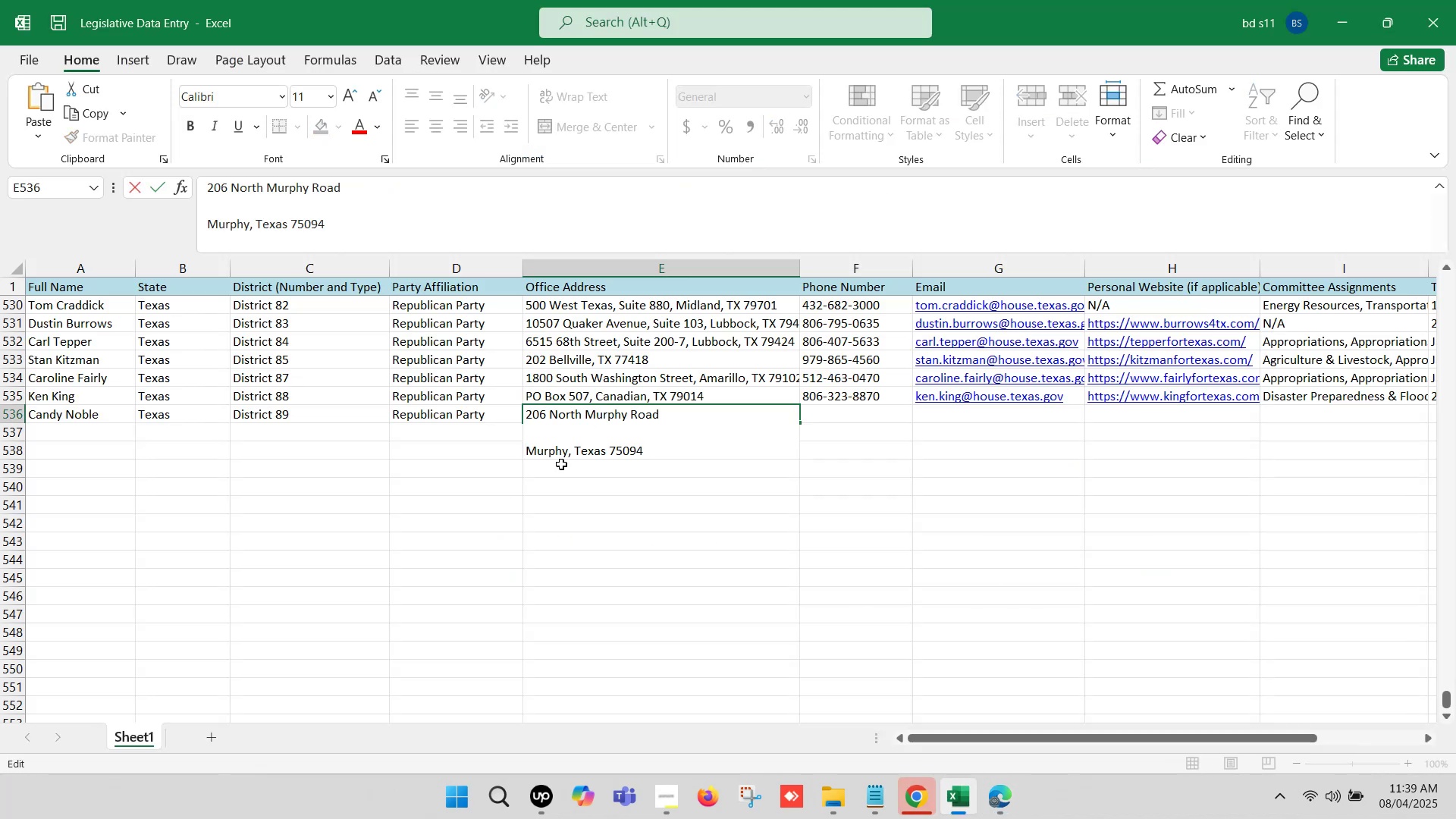 
key(Backspace)
 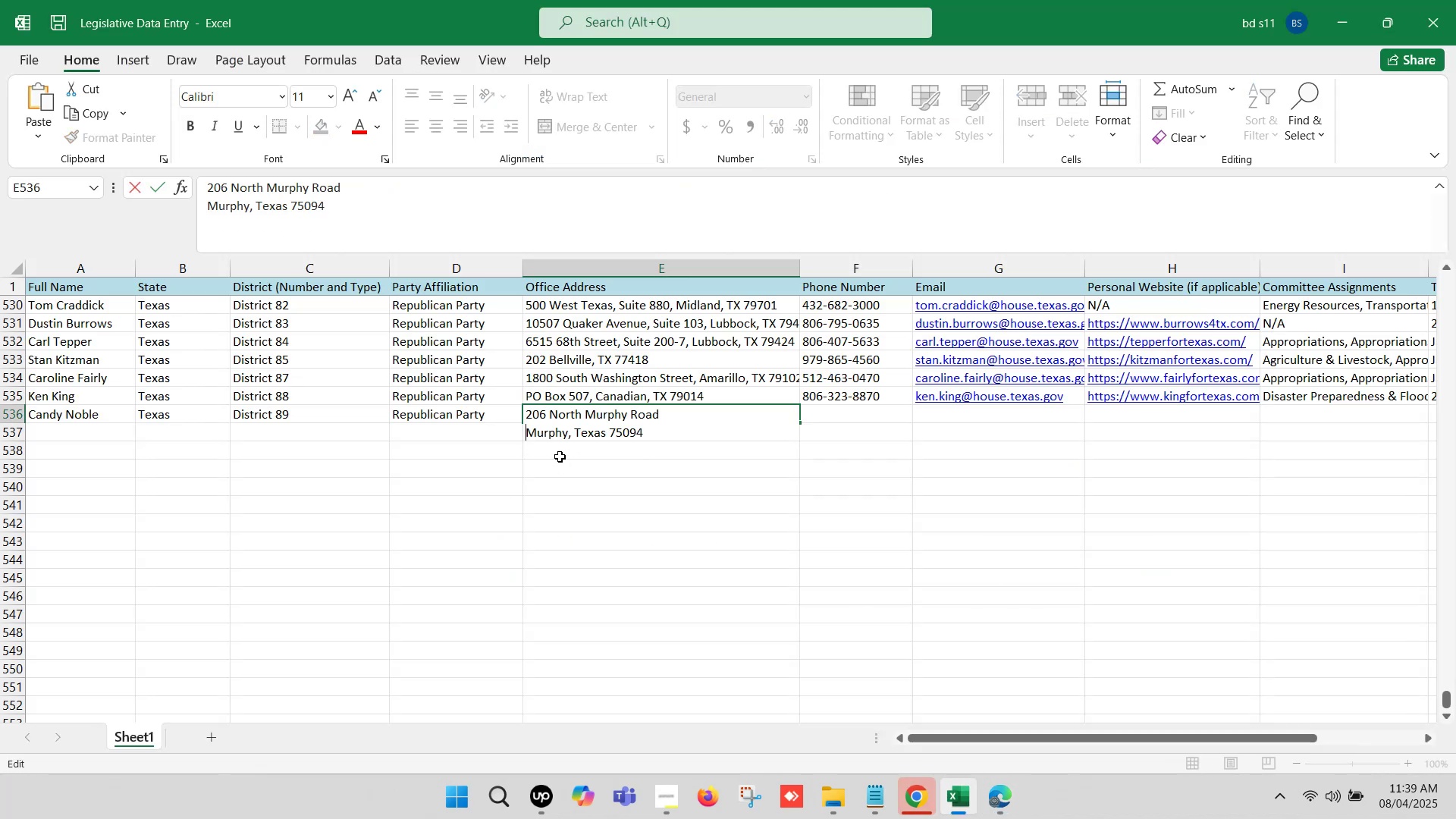 
key(Backspace)
 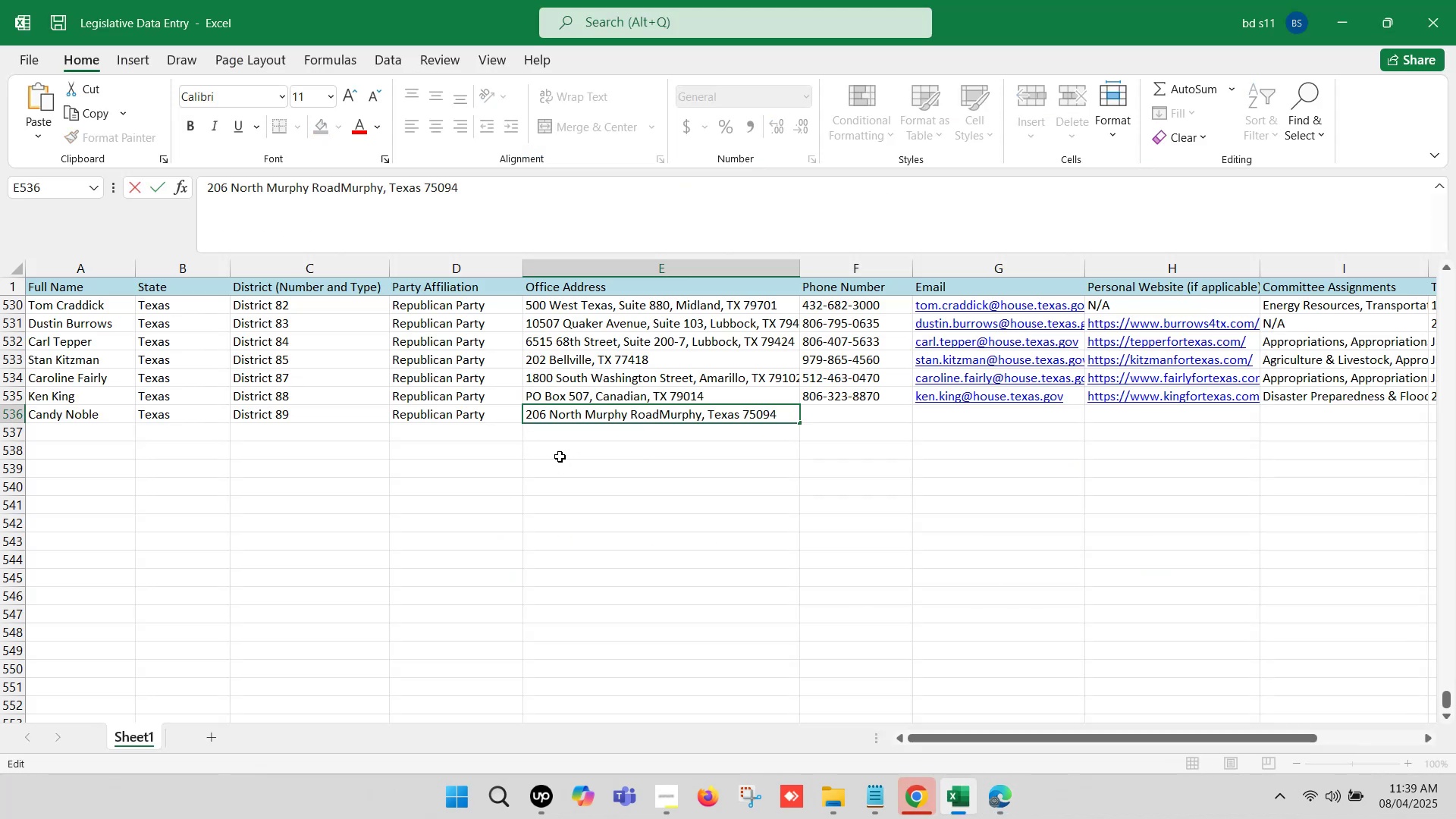 
key(Comma)
 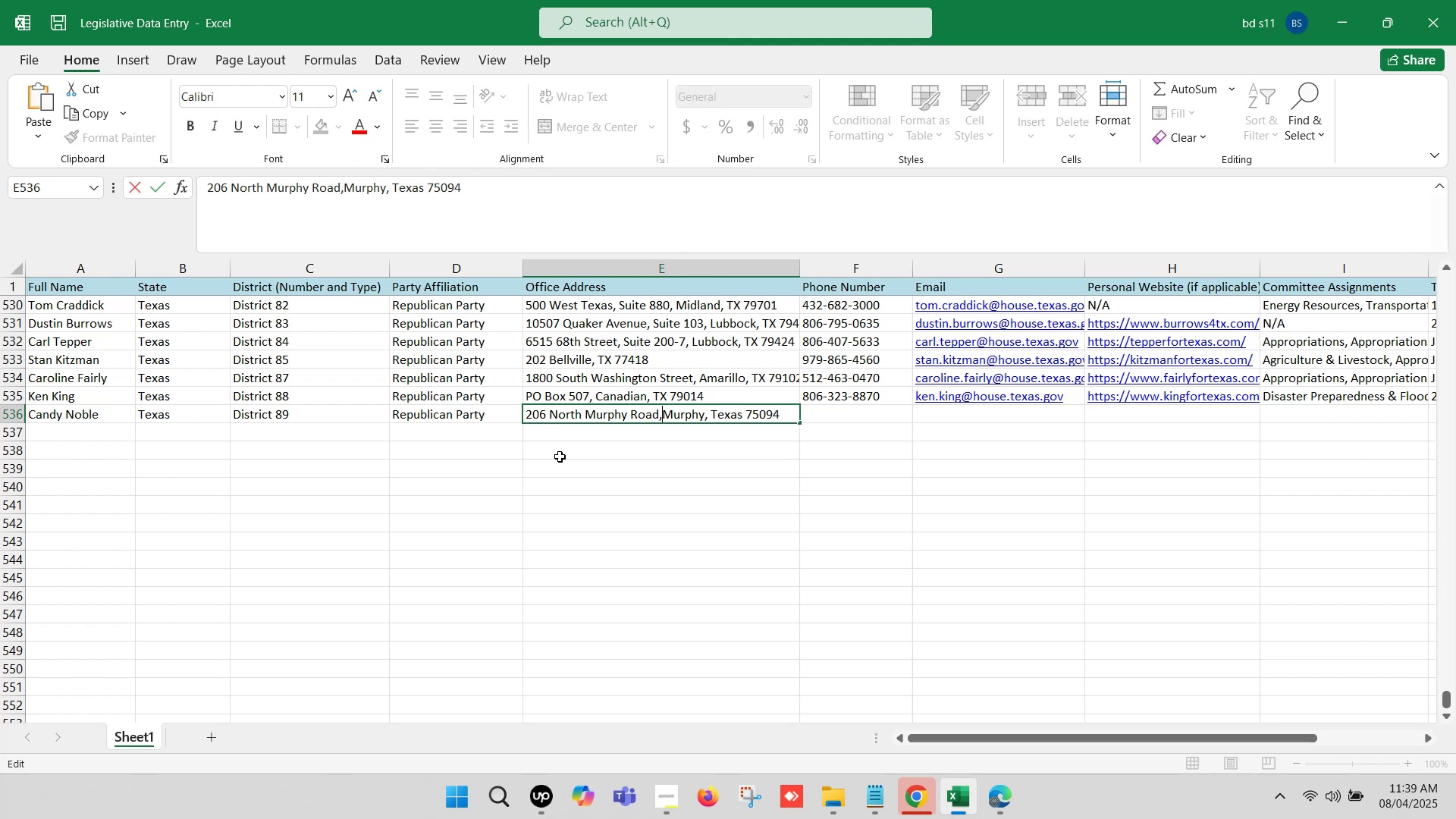 
key(Space)
 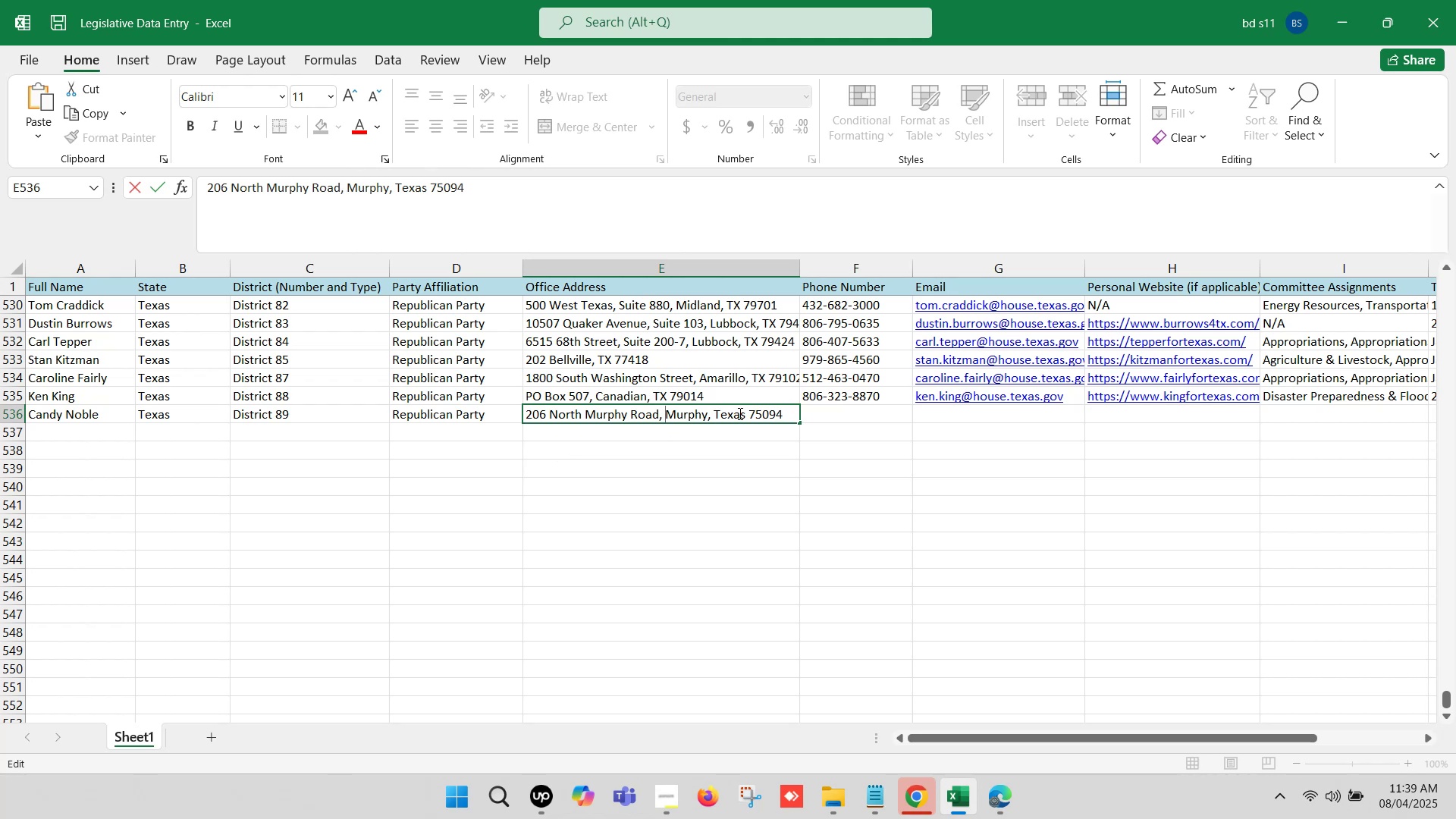 
left_click([743, 410])
 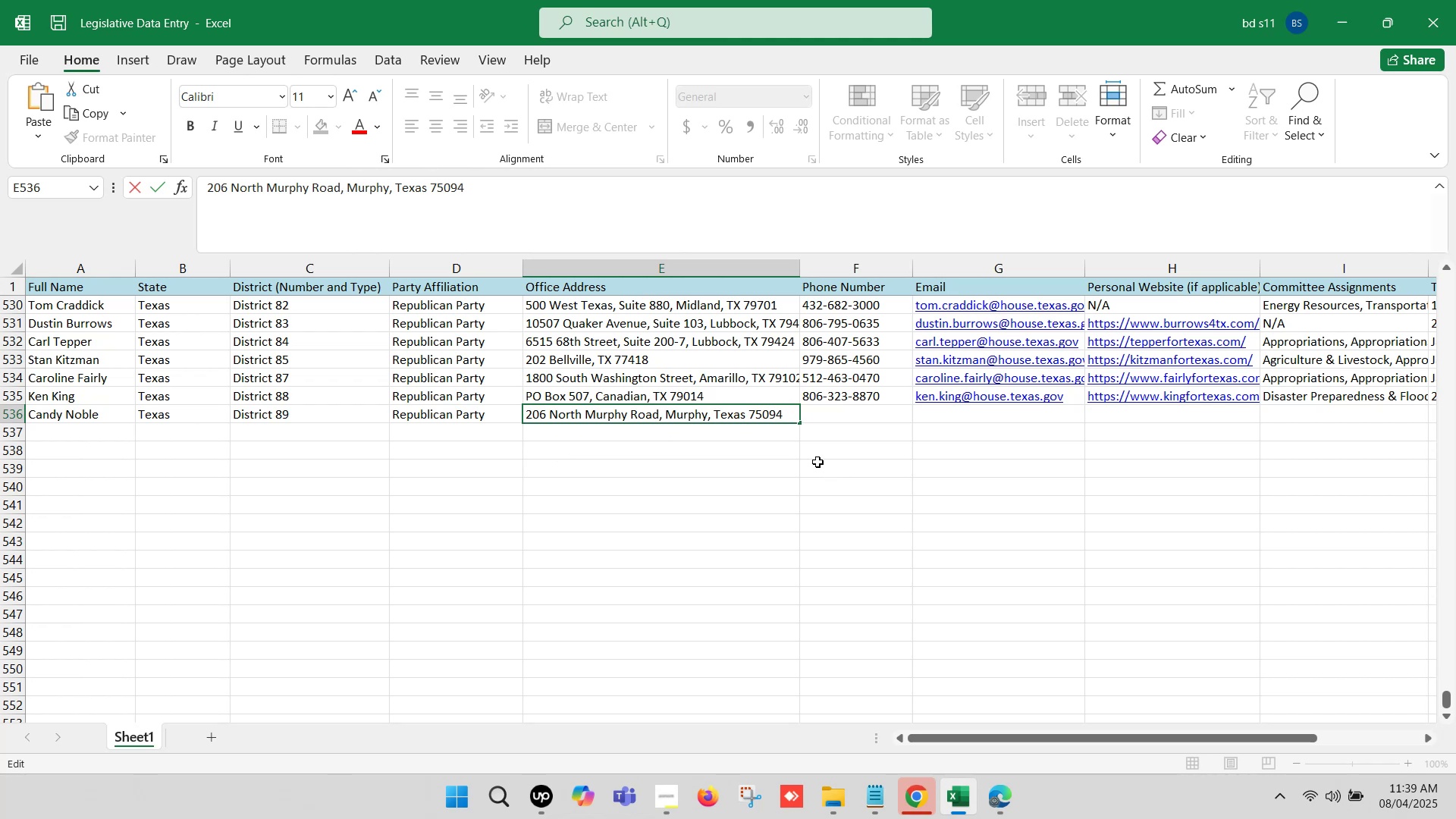 
key(Backspace)
 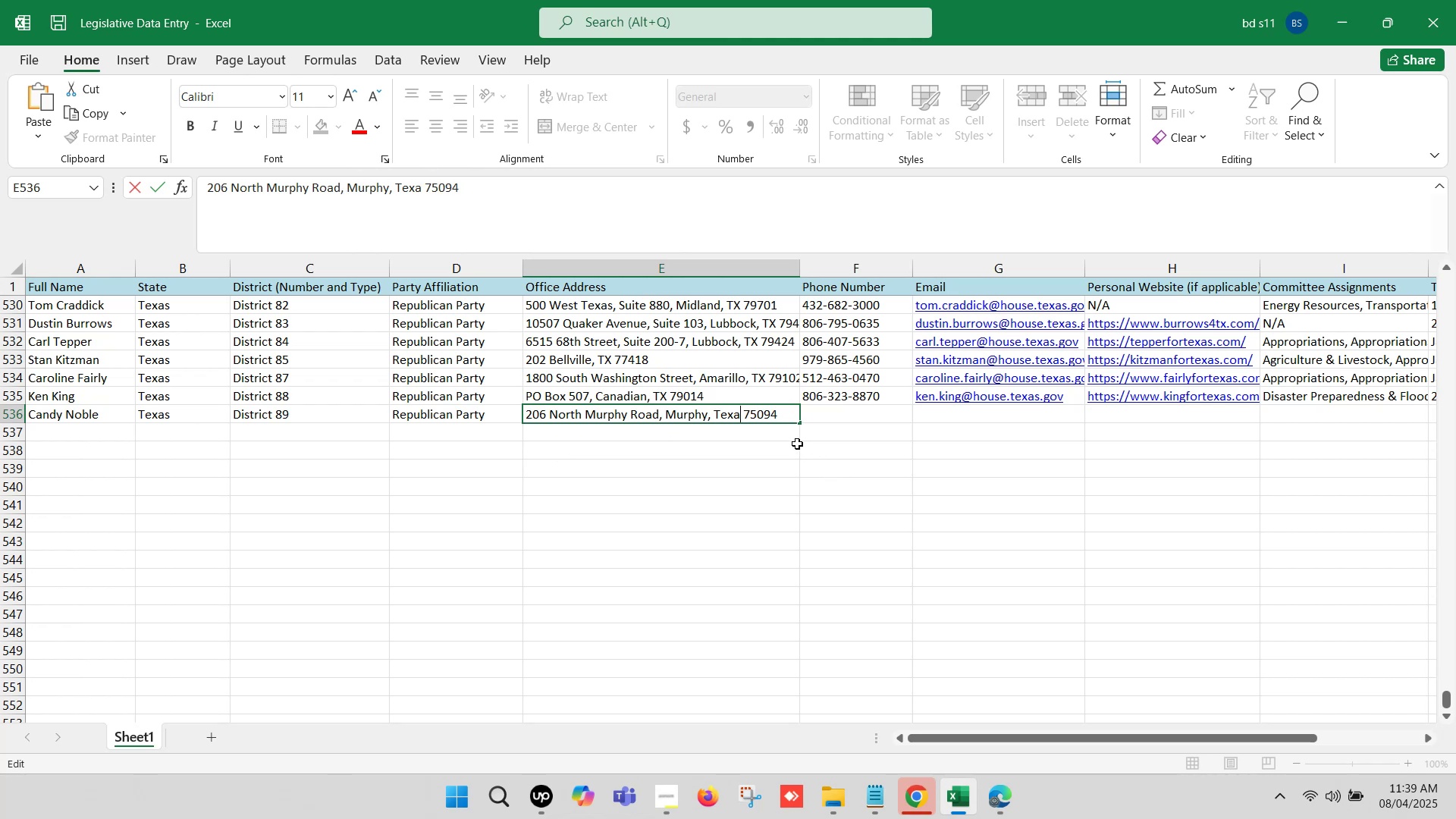 
key(Backspace)
 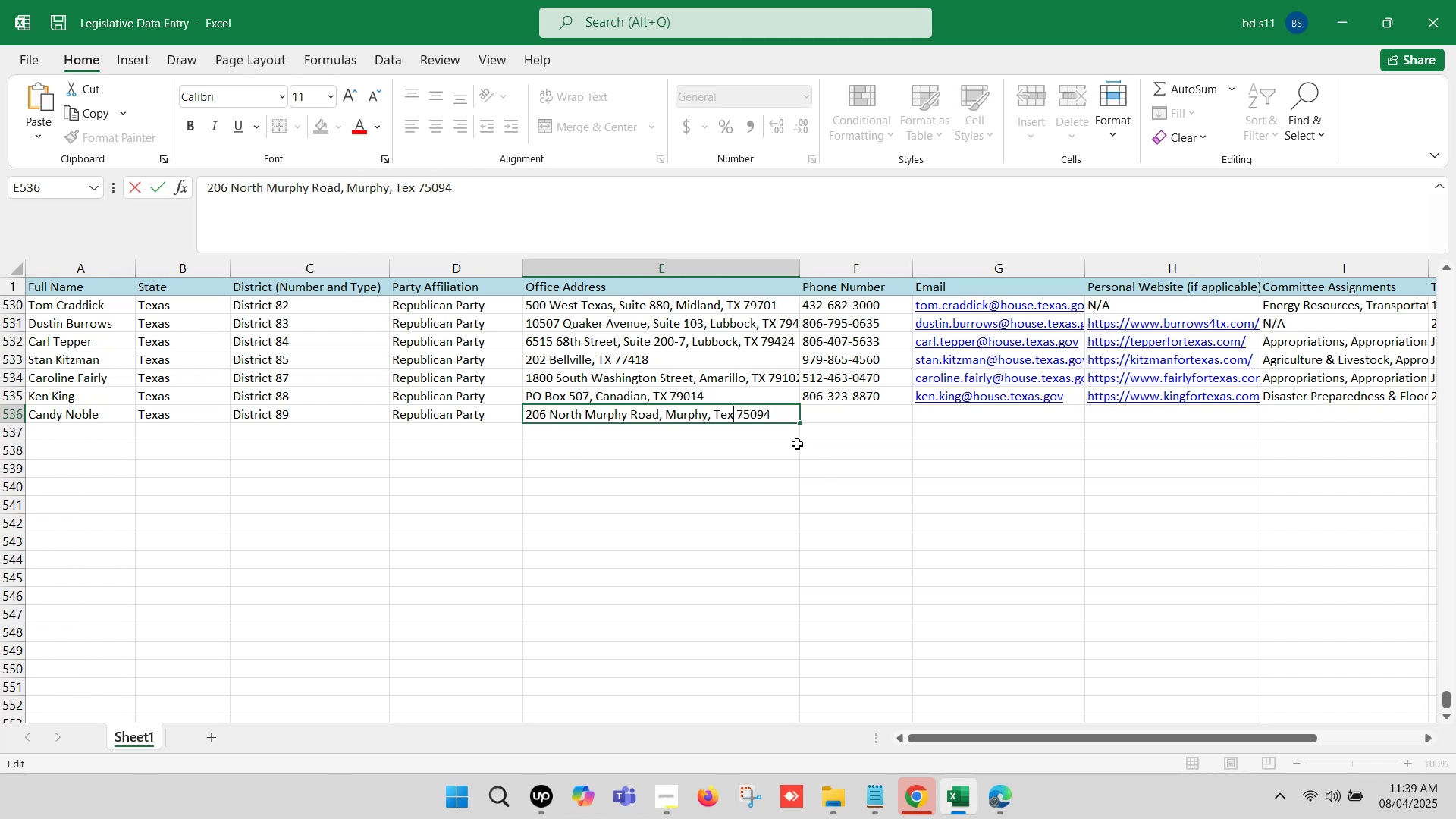 
key(Backspace)
 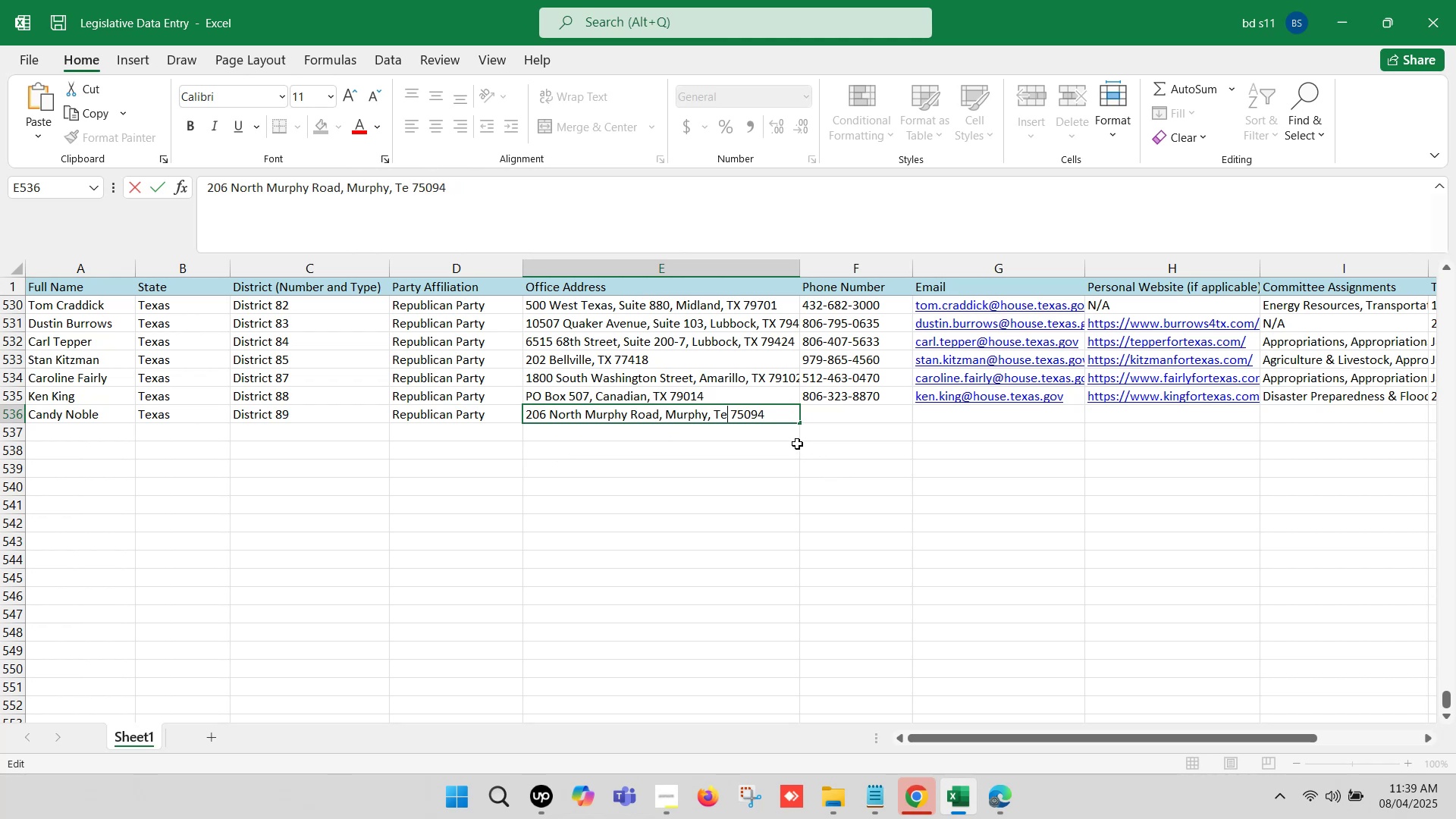 
key(Backspace)
 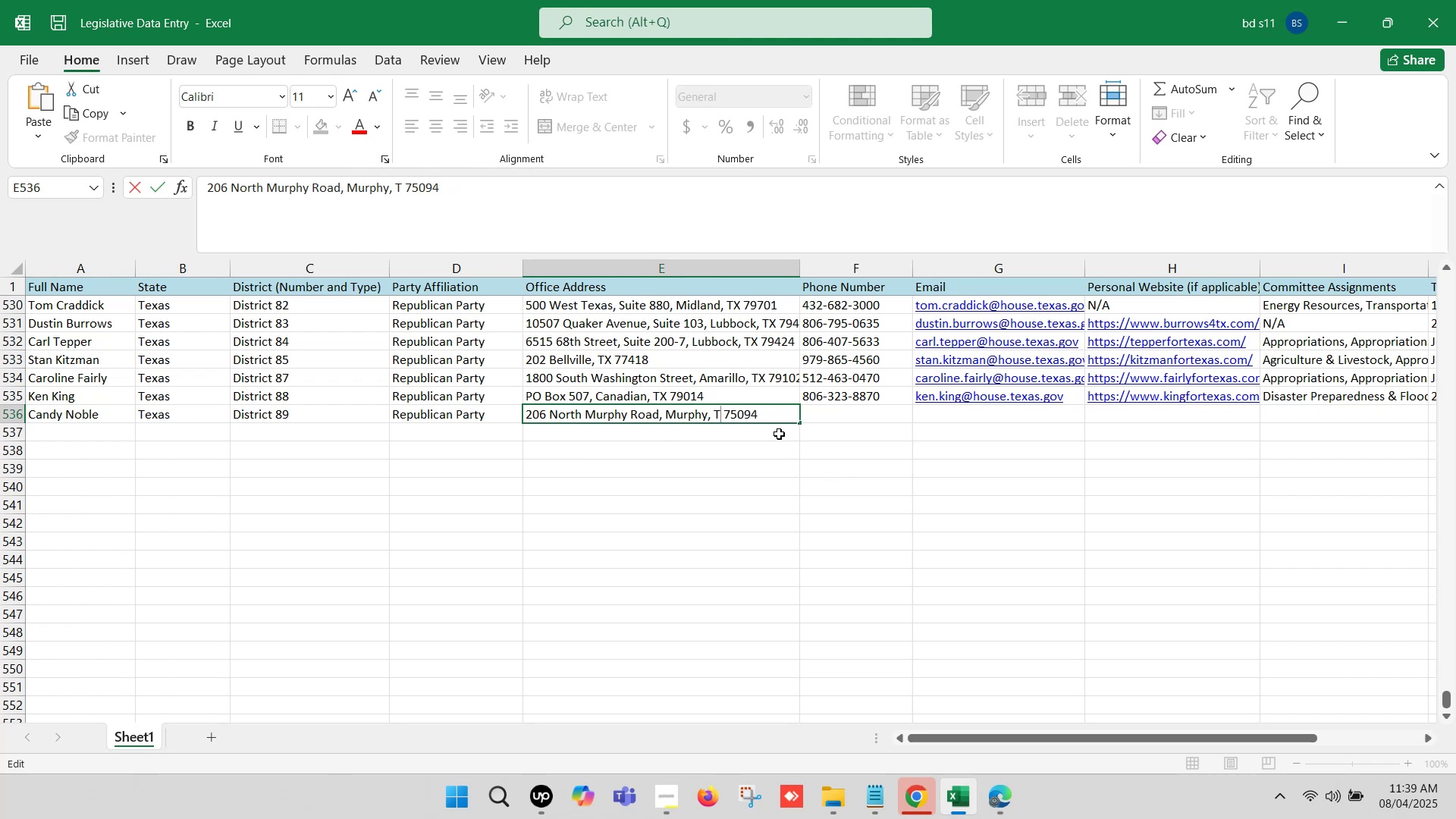 
key(Shift+X)
 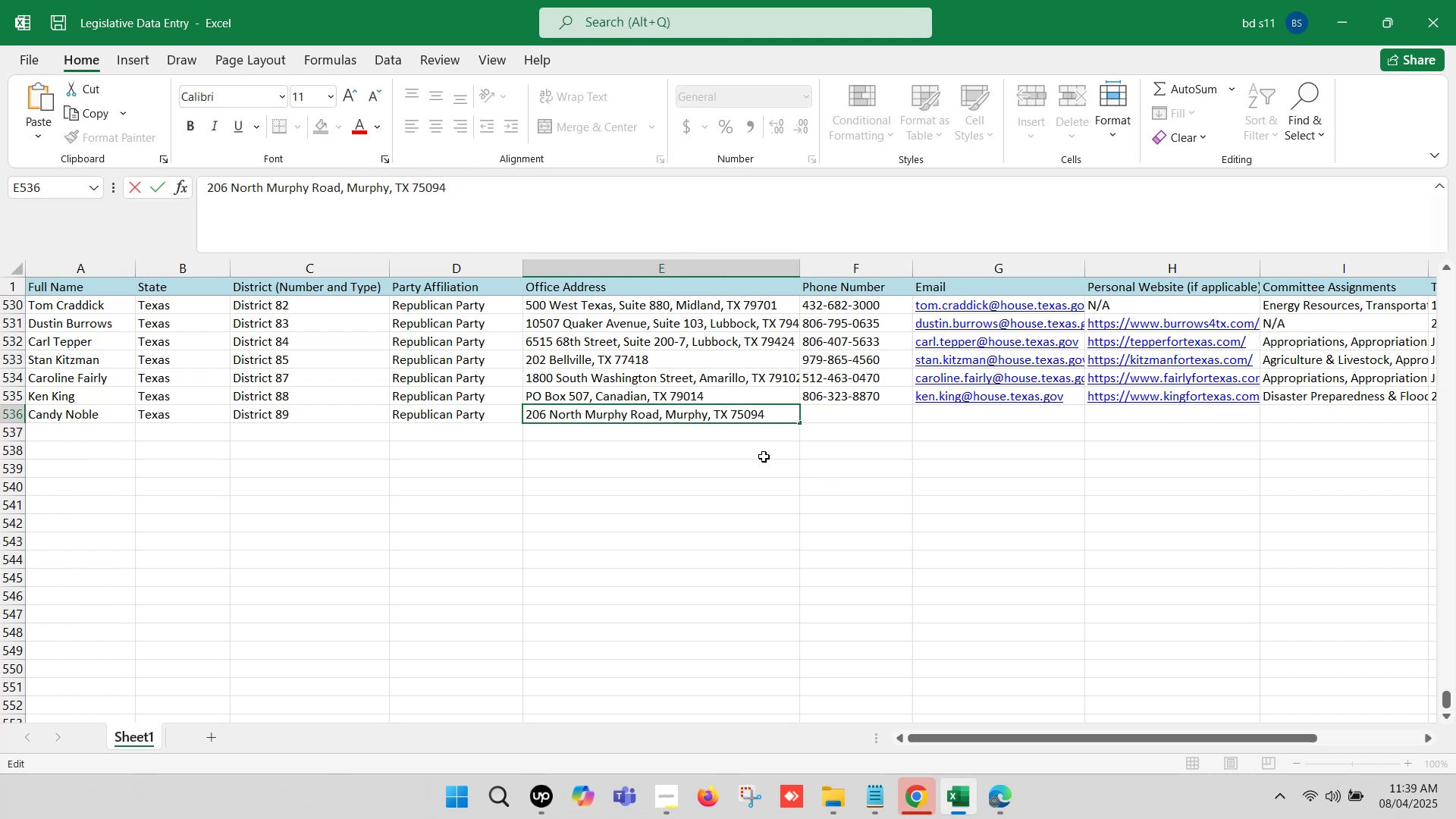 
left_click([764, 457])
 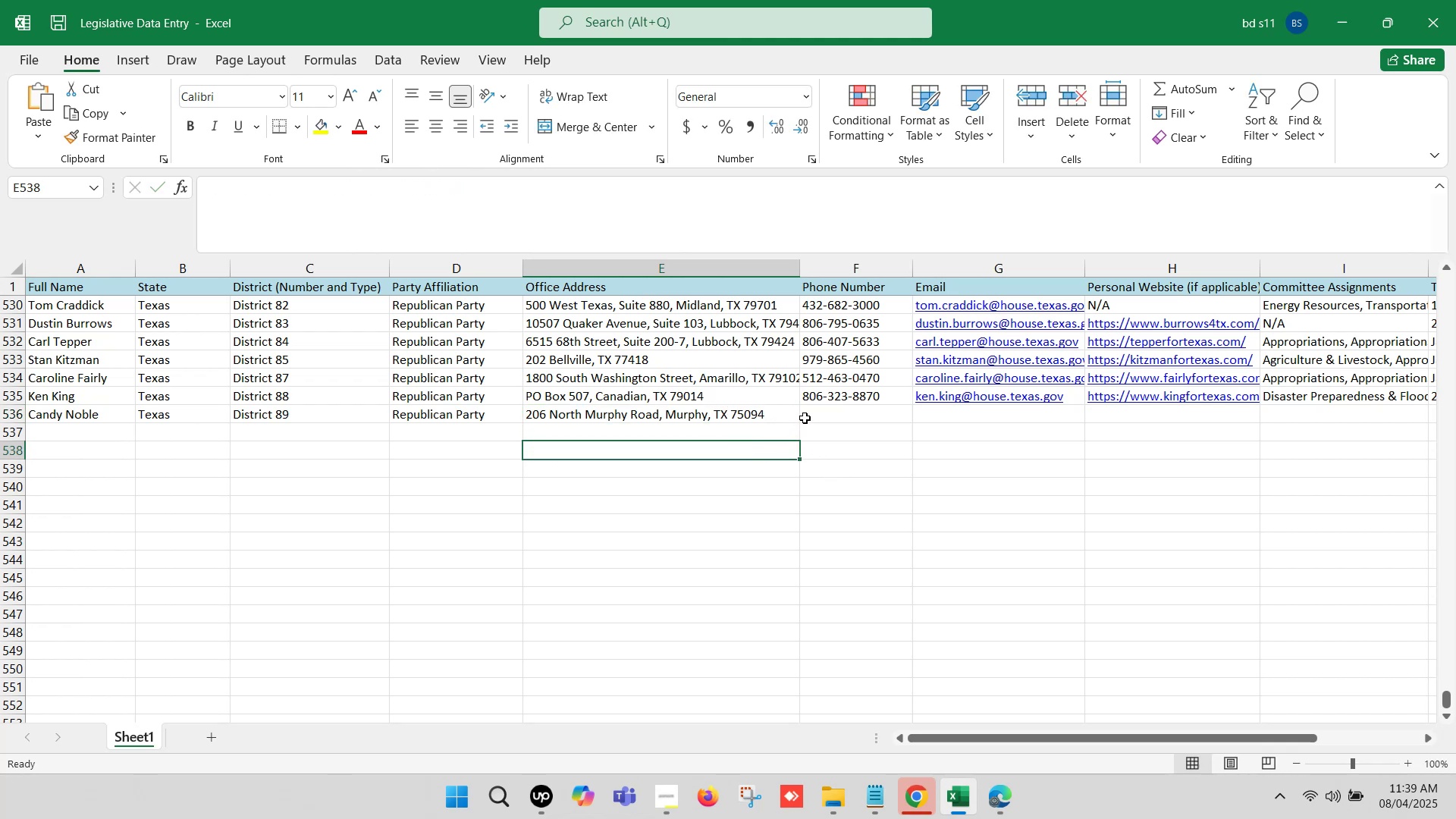 
left_click([816, 414])
 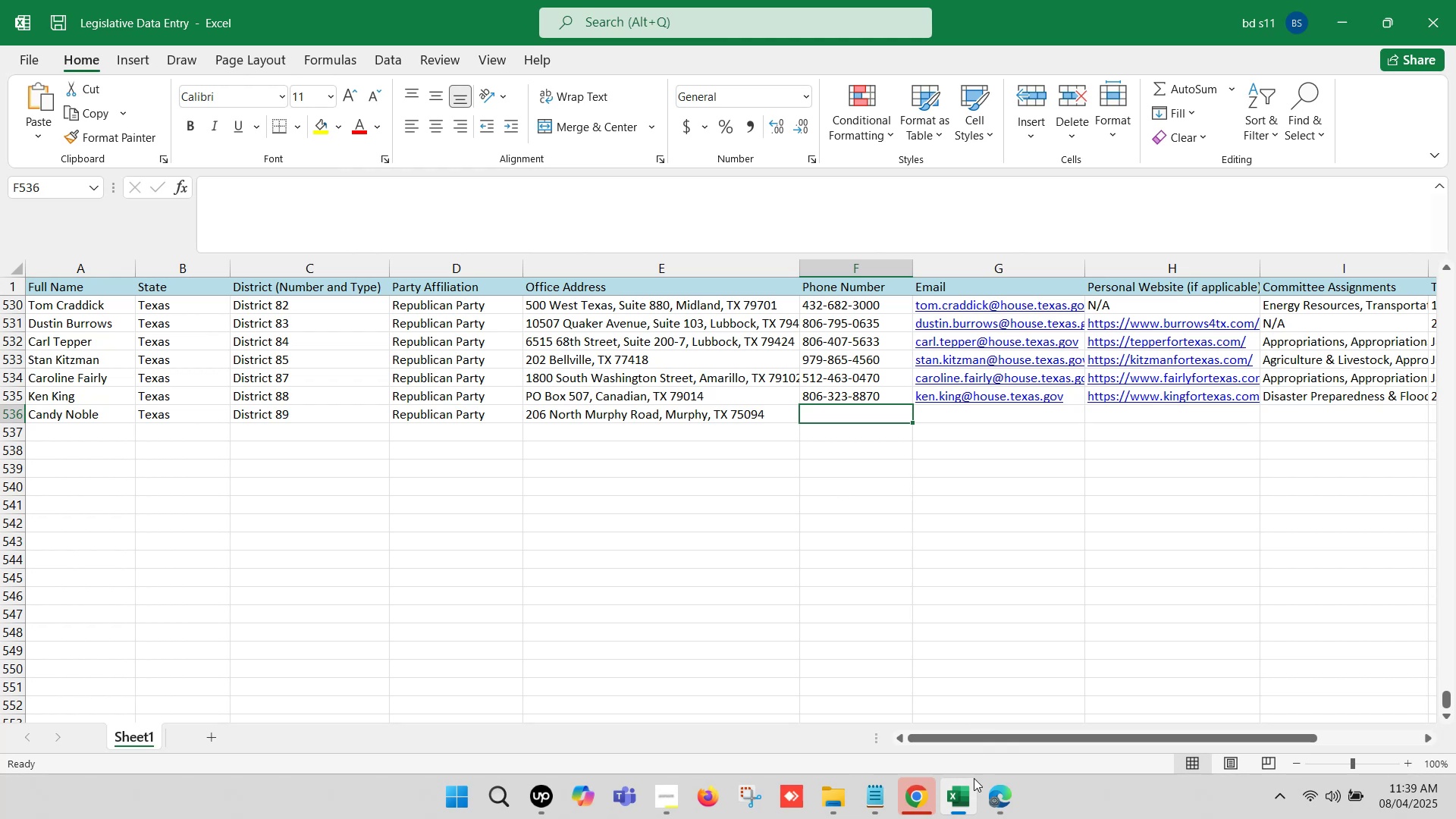 
left_click([991, 803])
 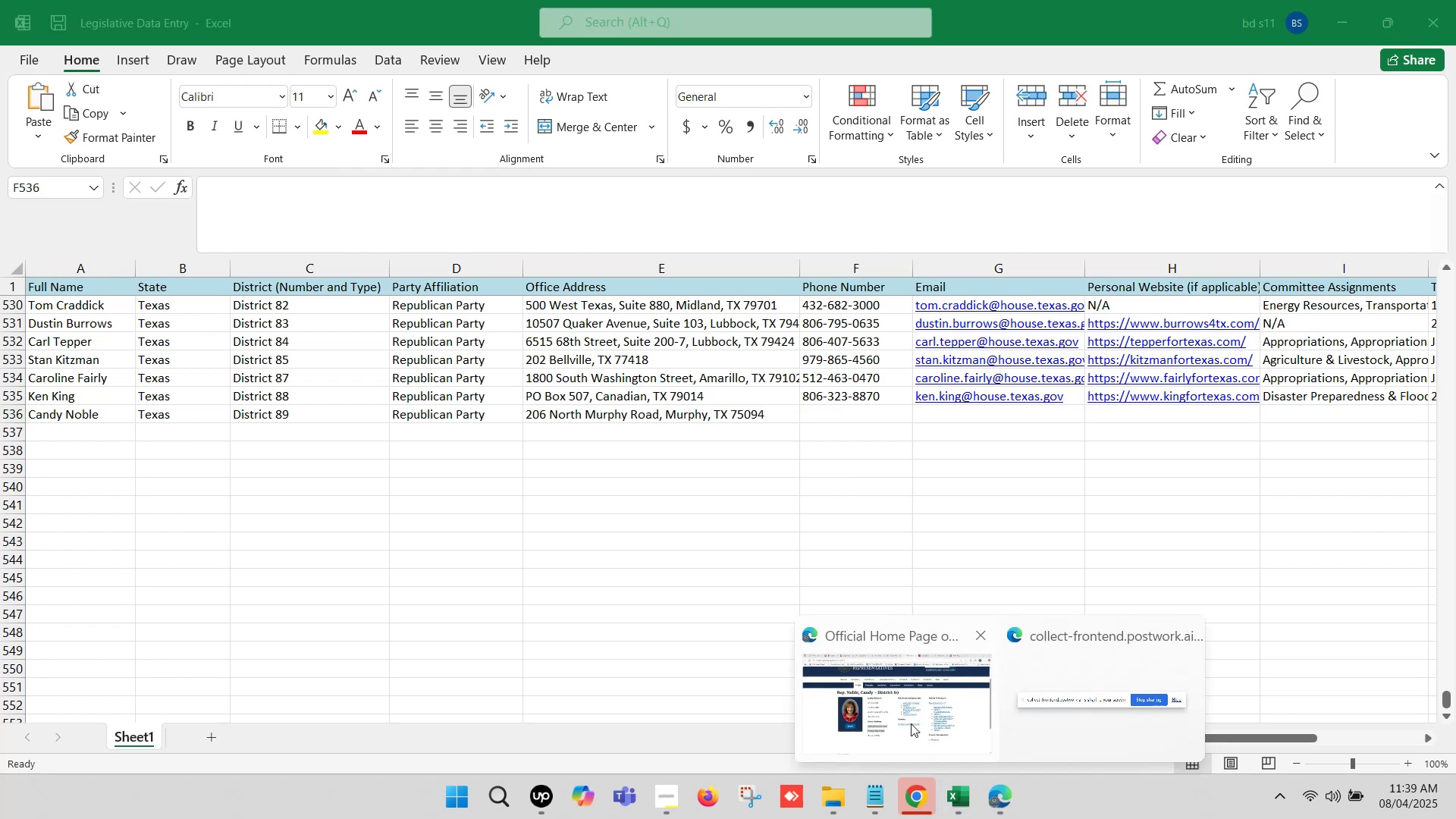 
left_click([901, 713])
 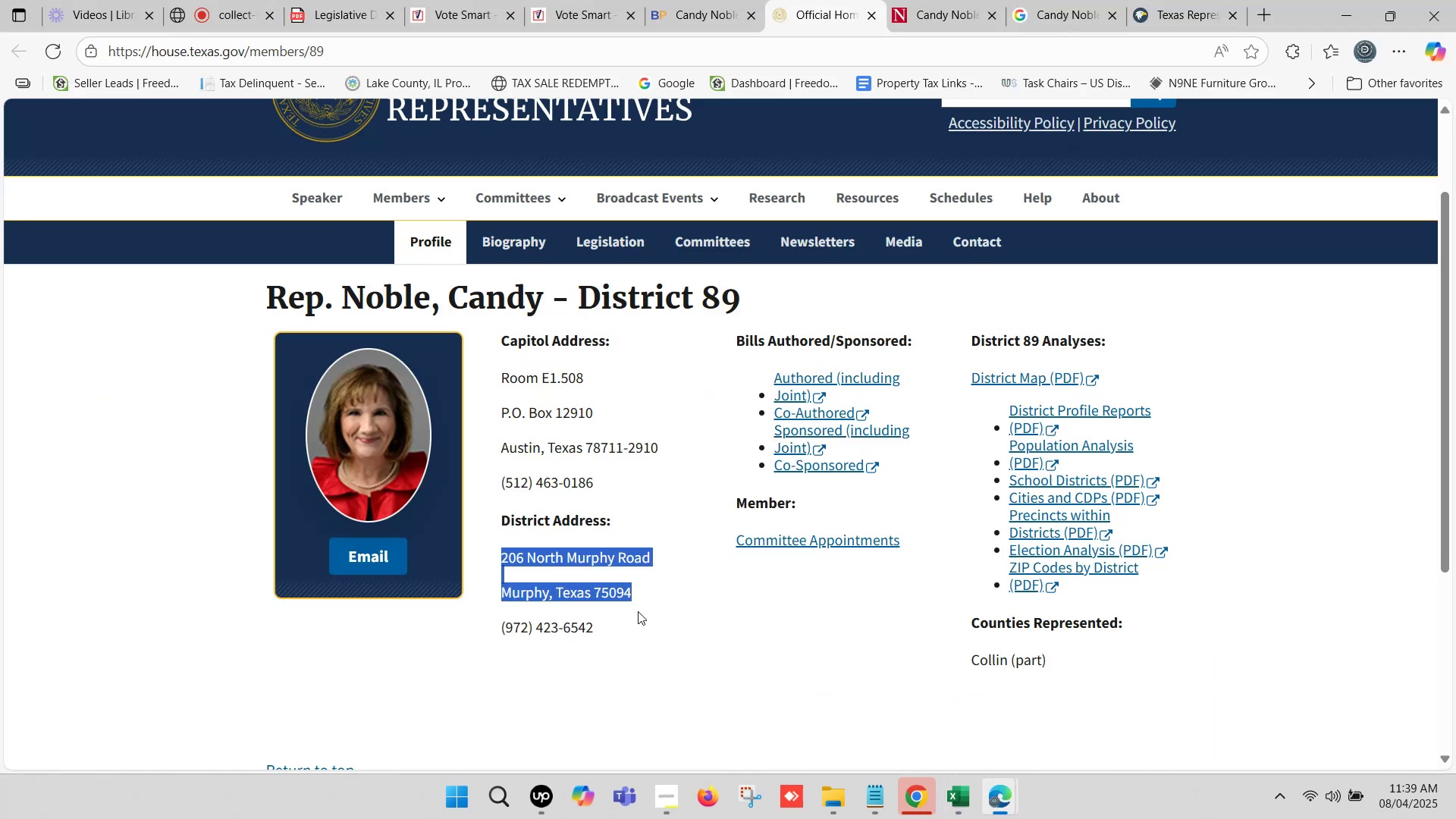 
left_click_drag(start_coordinate=[600, 622], to_coordinate=[507, 620])
 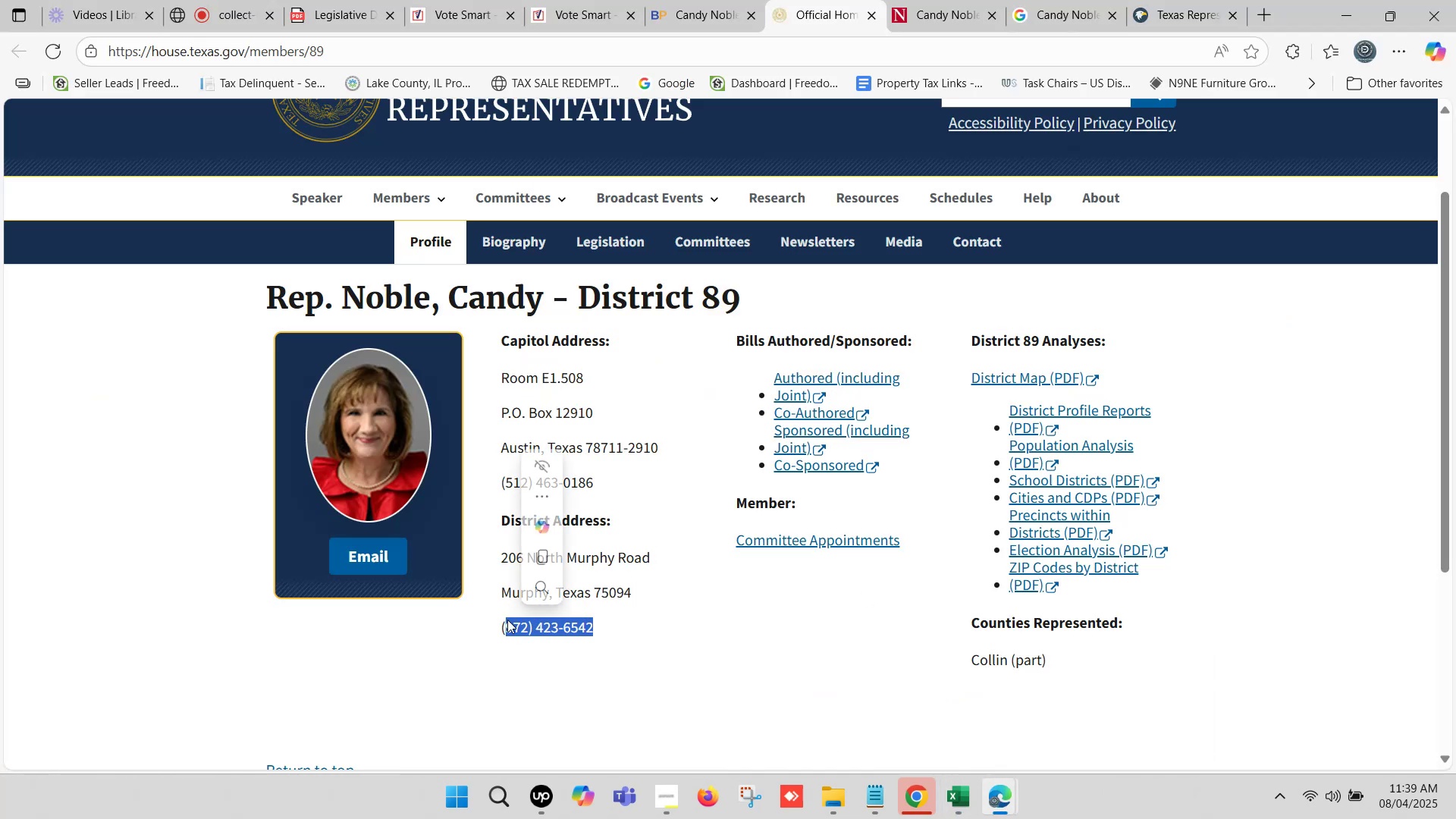 
key(Control+C)
 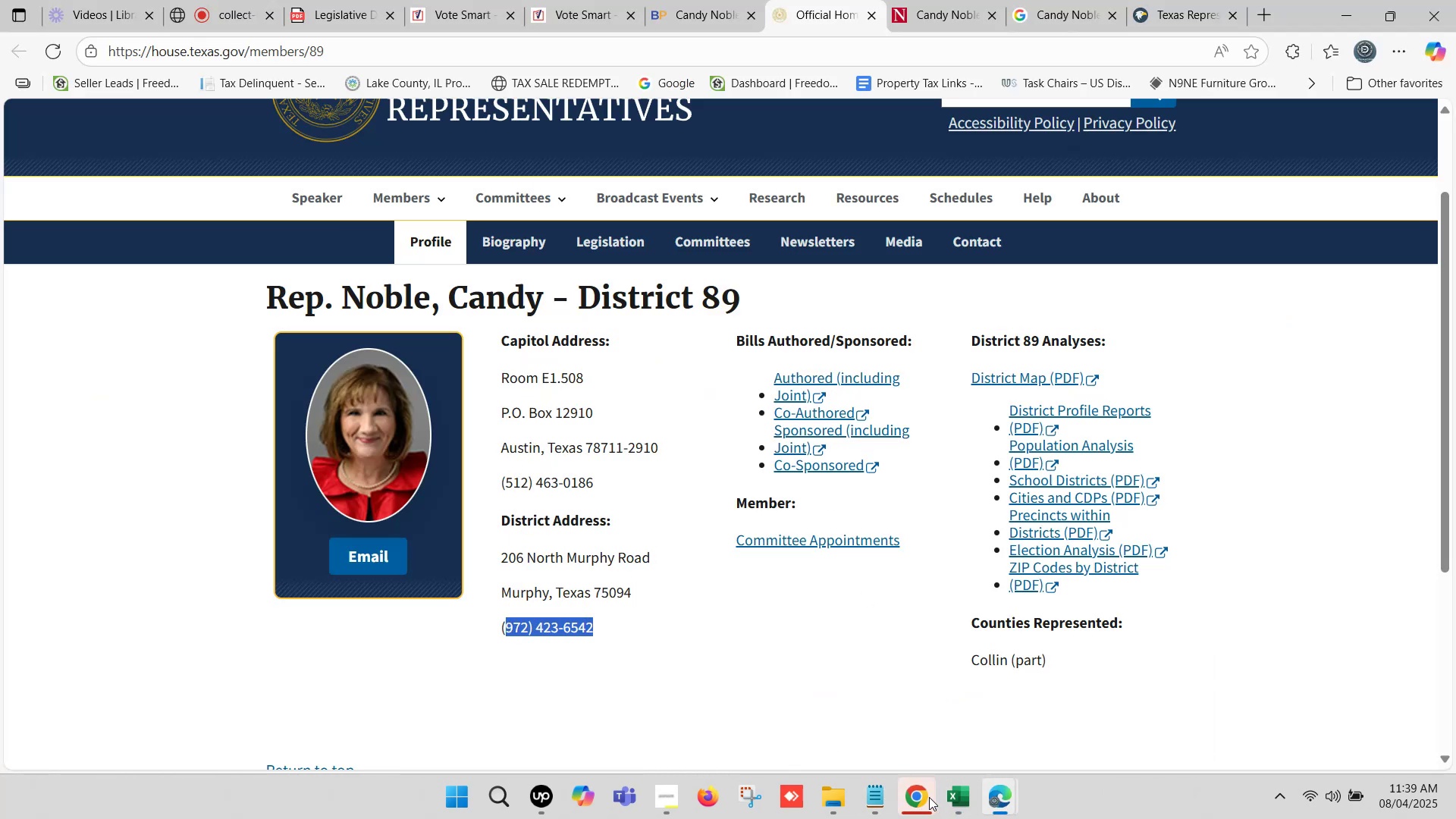 
left_click([946, 792])
 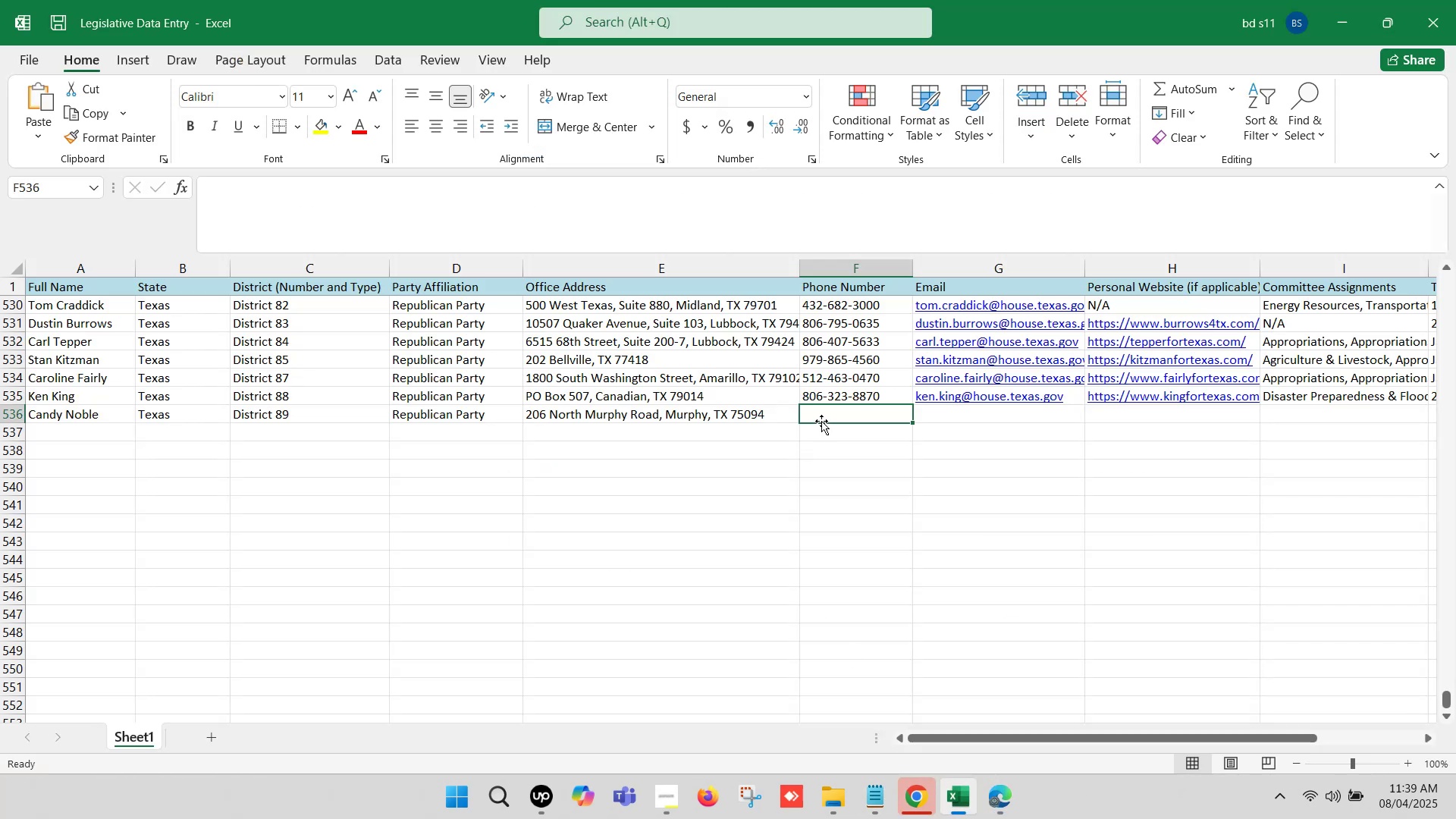 
double_click([822, 417])
 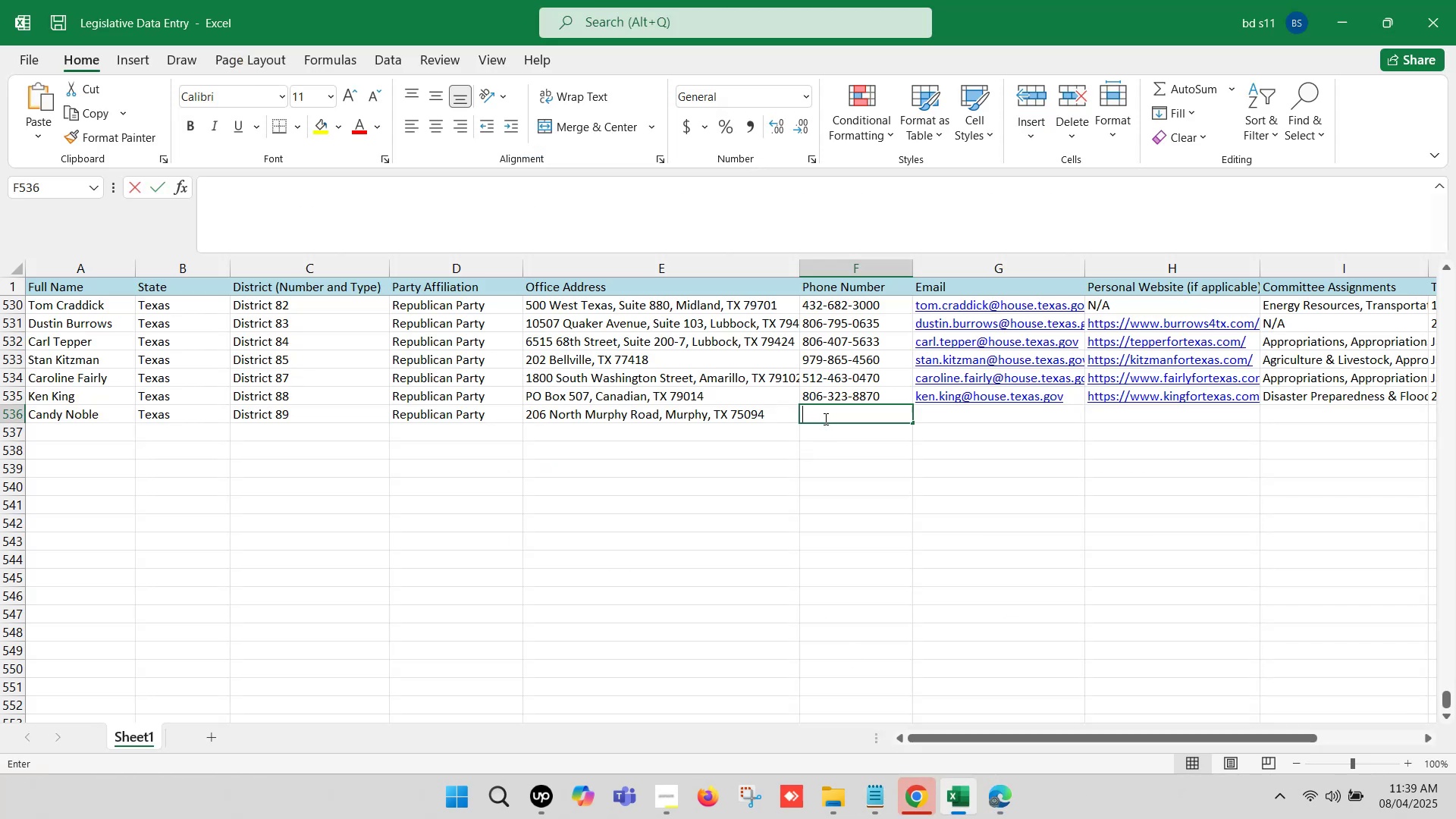 
key(Control+V)
 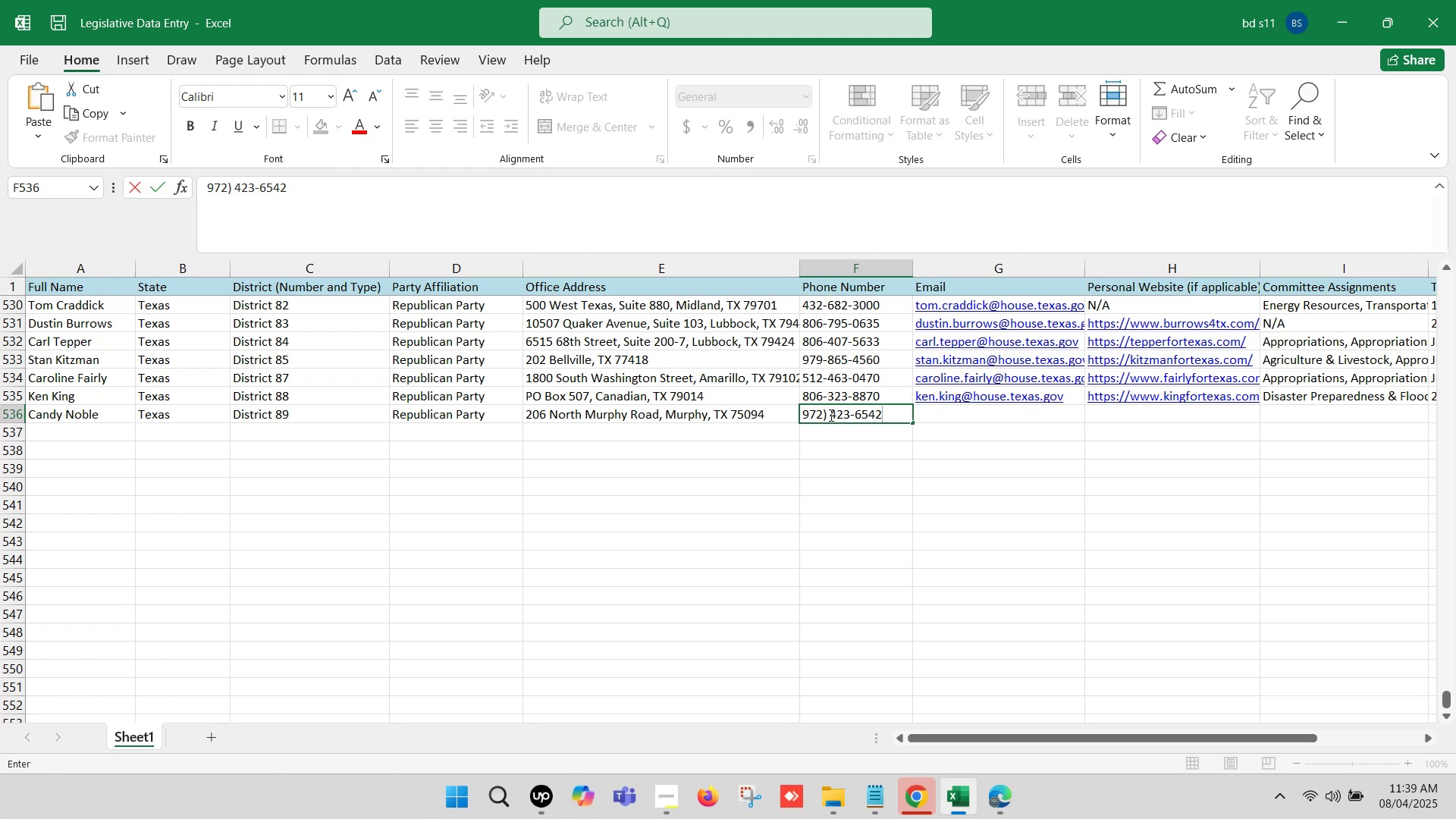 
left_click([828, 411])
 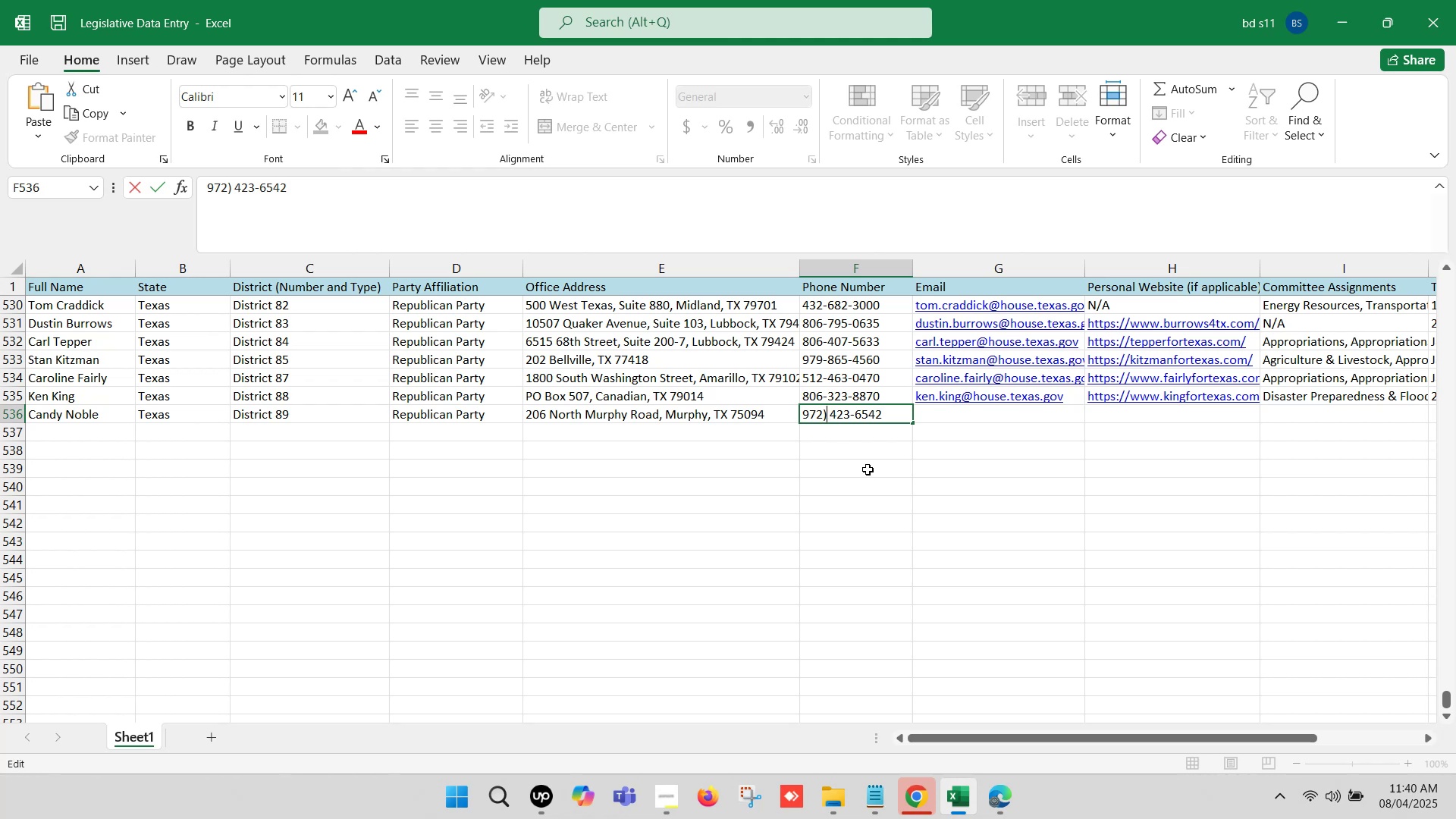 
key(Backspace)
 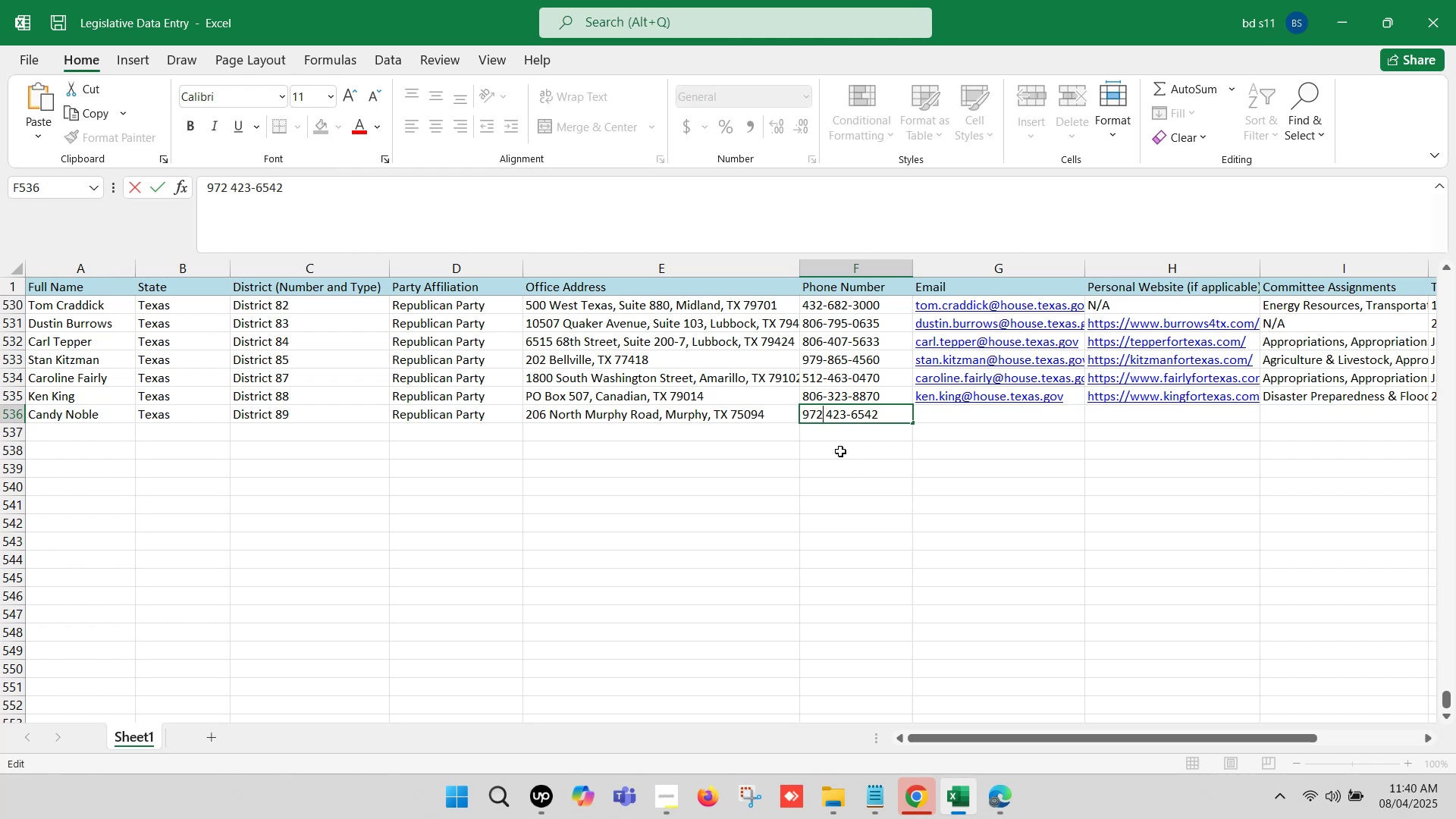 
key(Delete)
 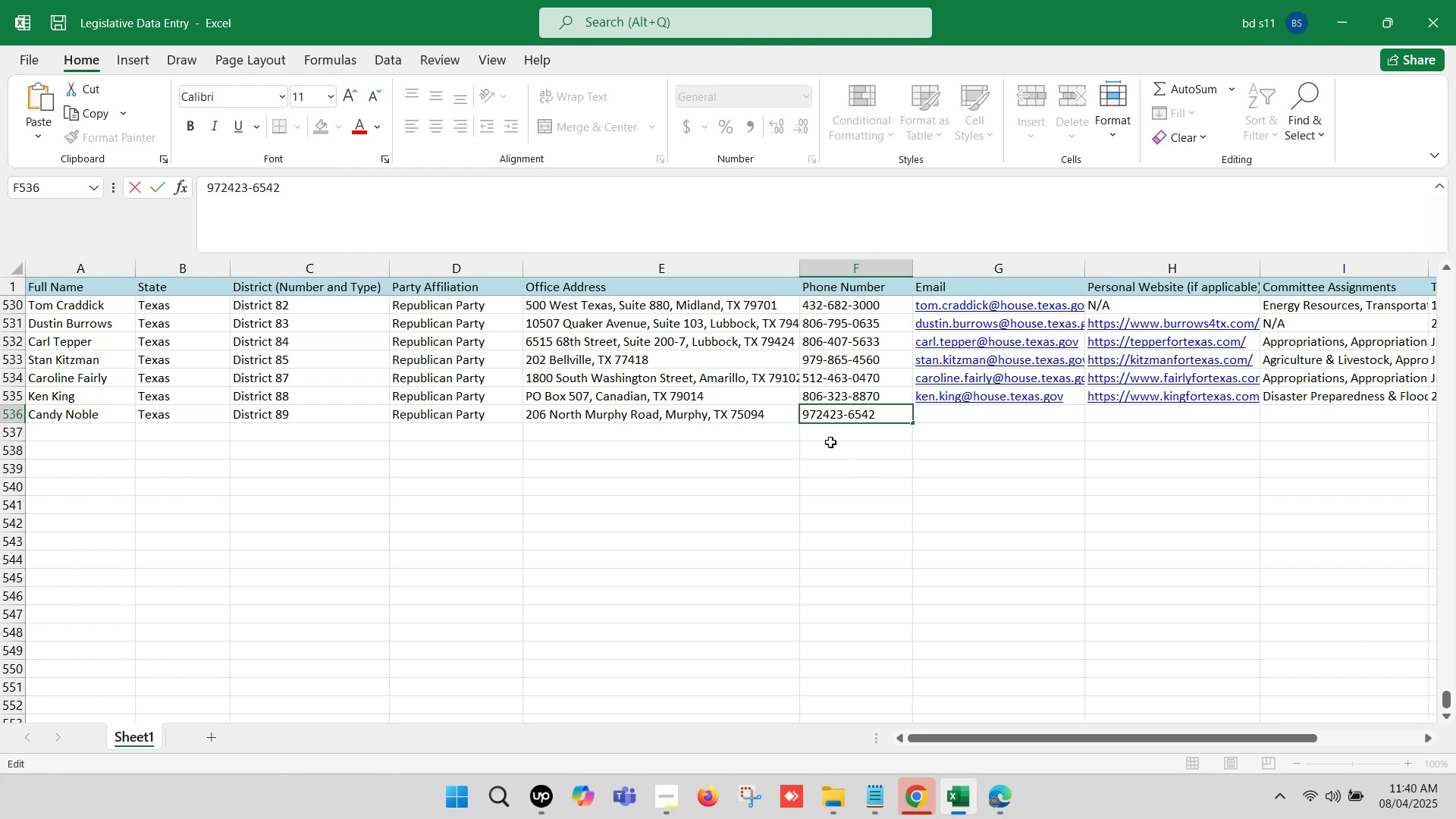 
key(Minus)
 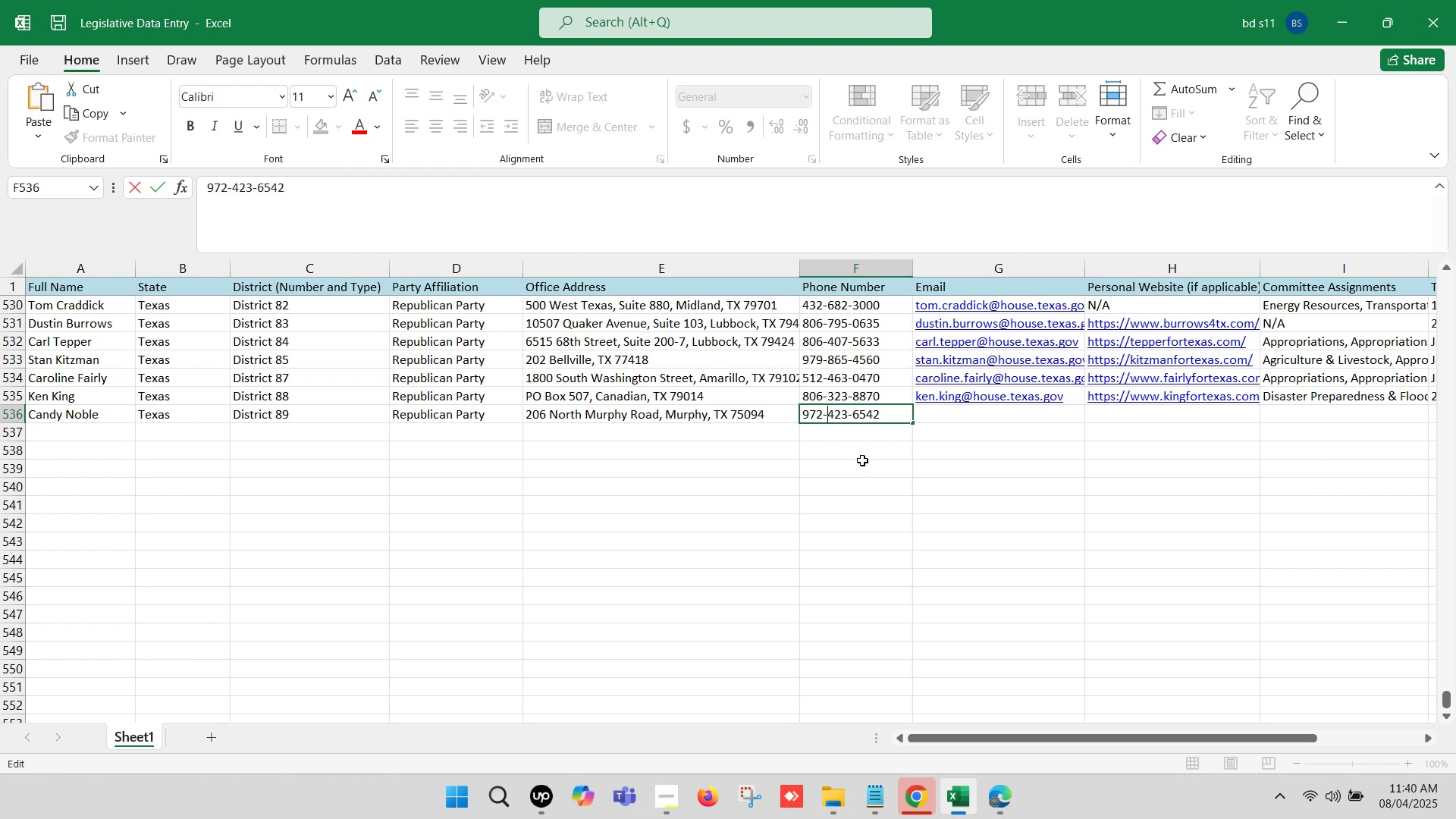 
left_click([864, 463])
 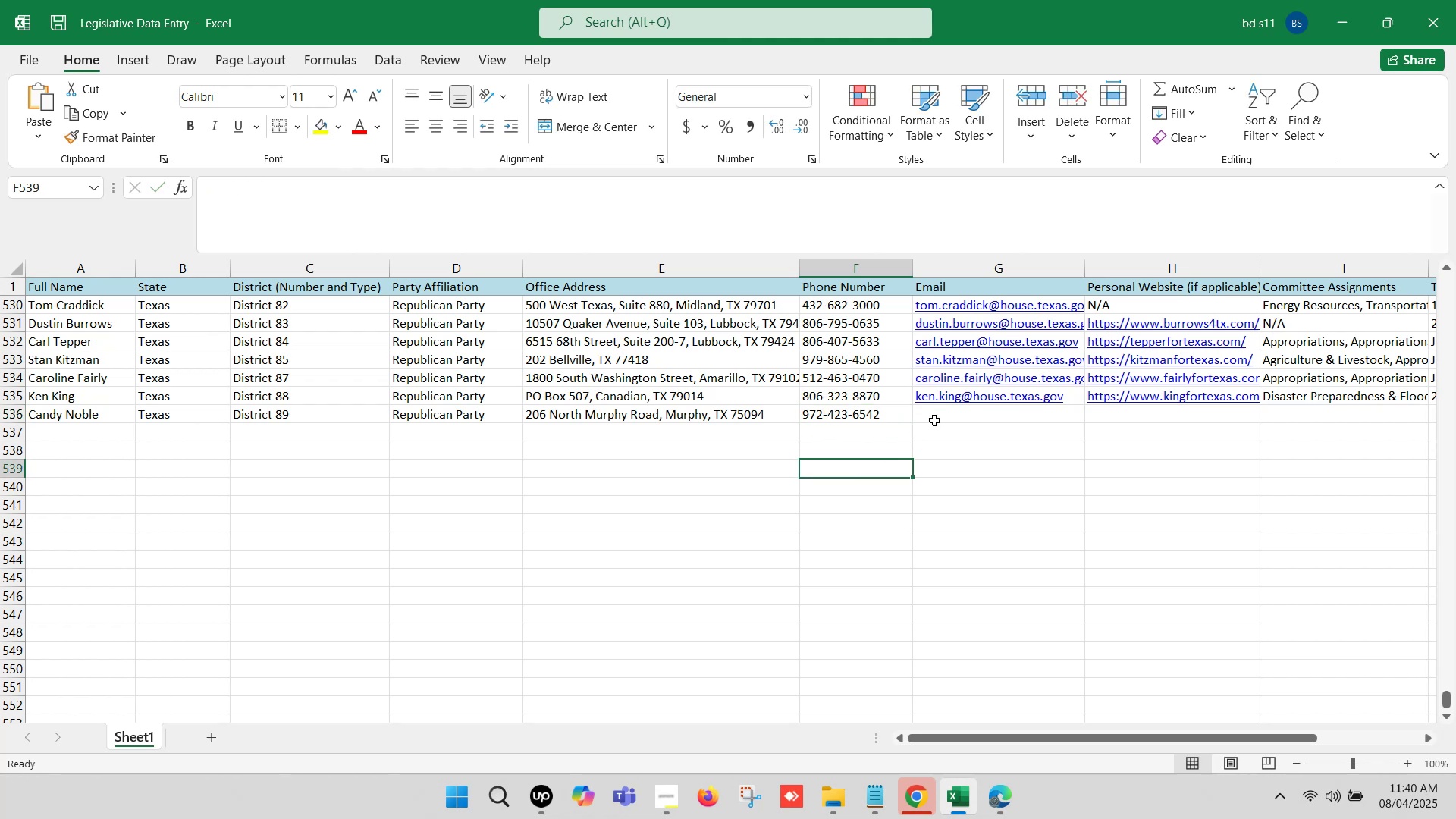 
left_click([934, 420])
 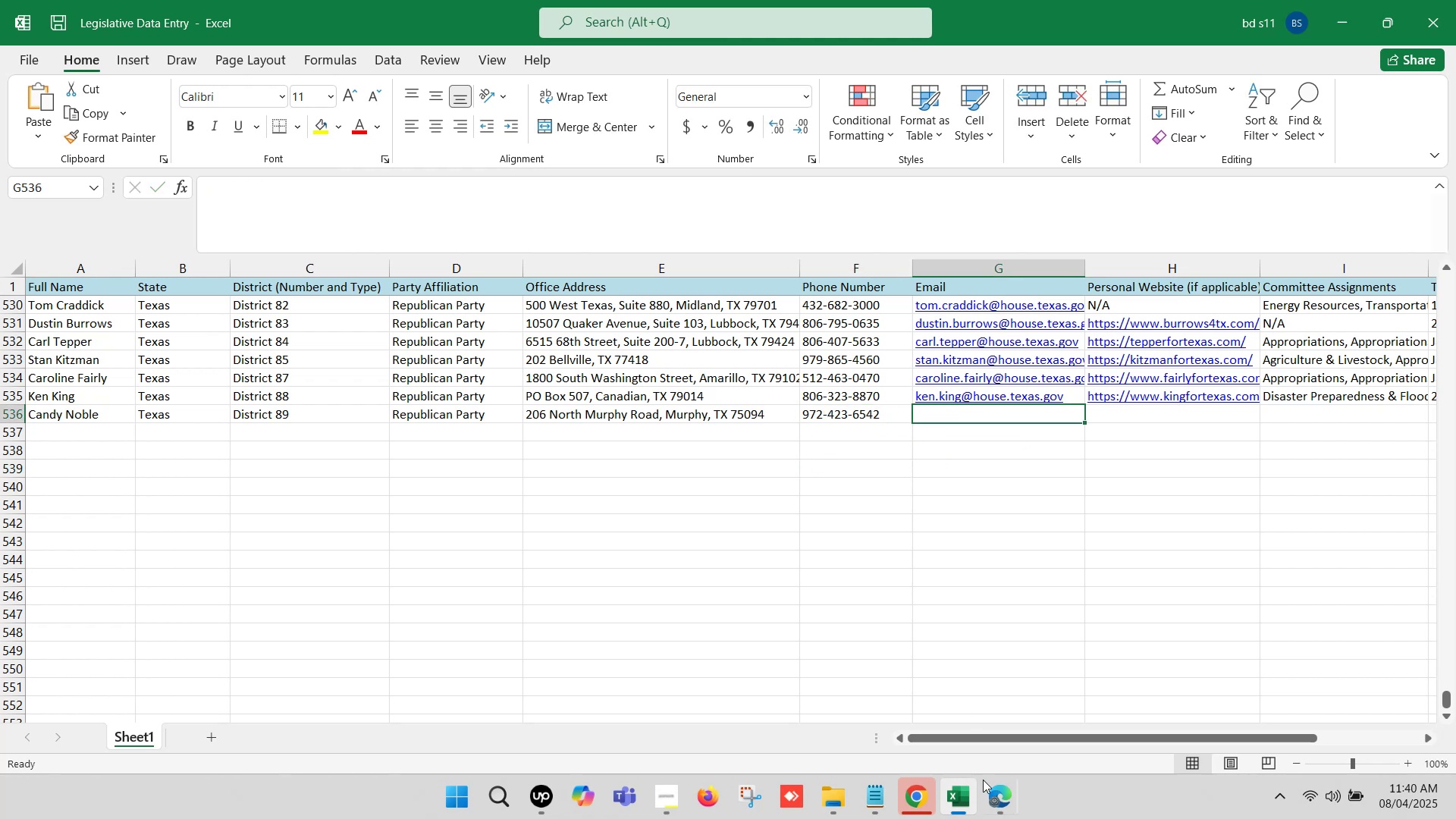 
left_click([995, 793])
 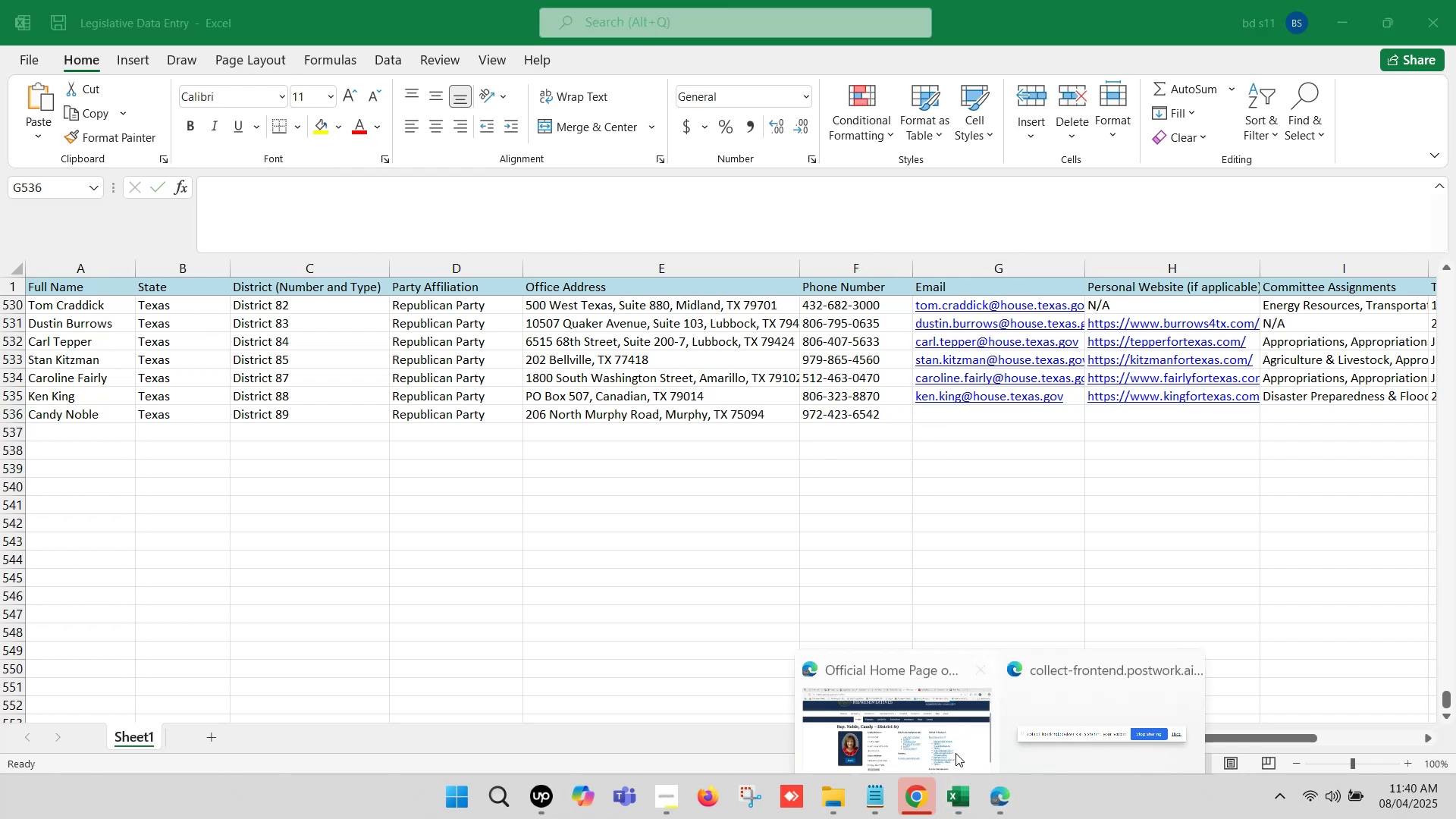 
left_click([893, 720])
 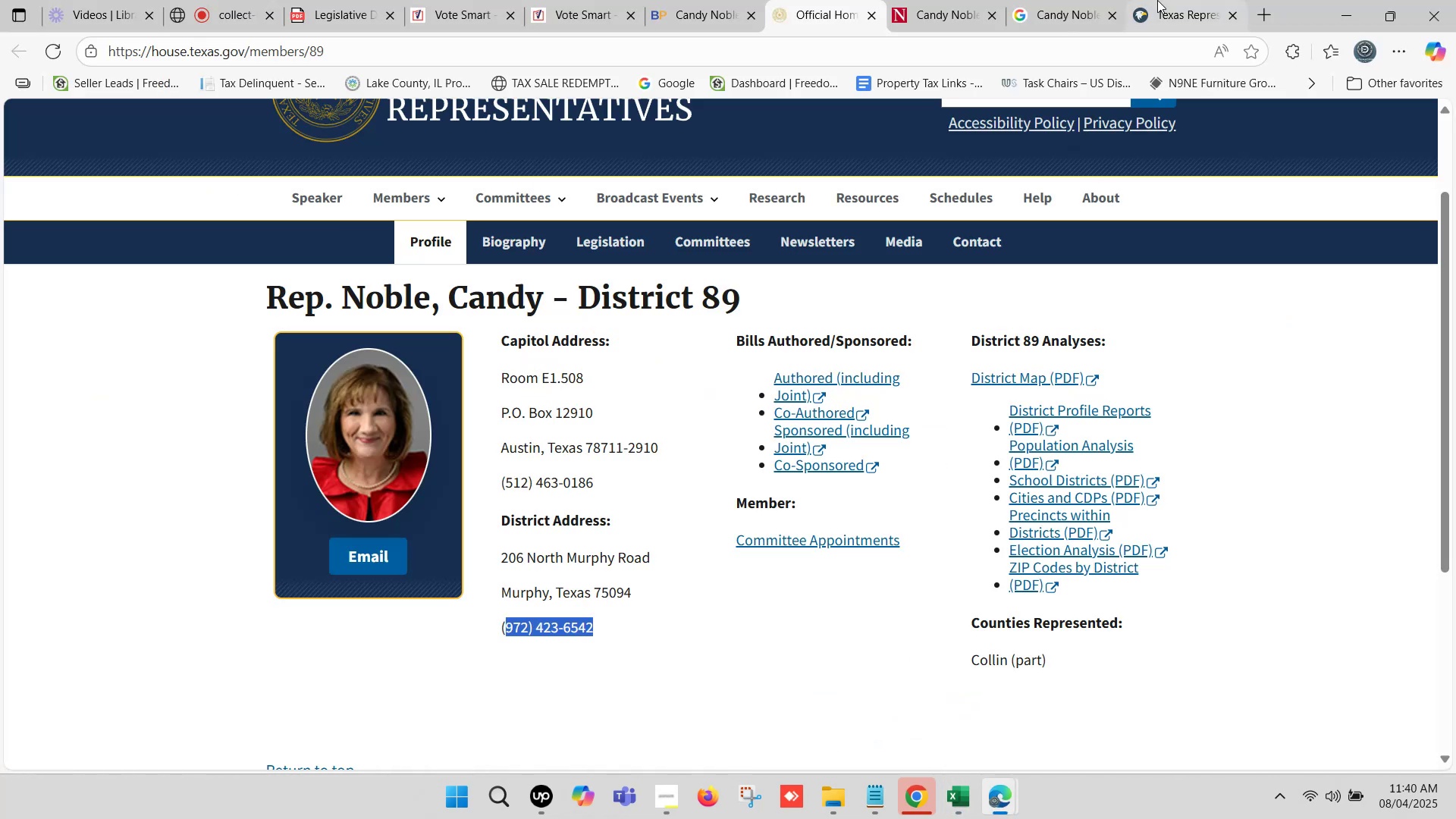 
left_click([1167, 0])
 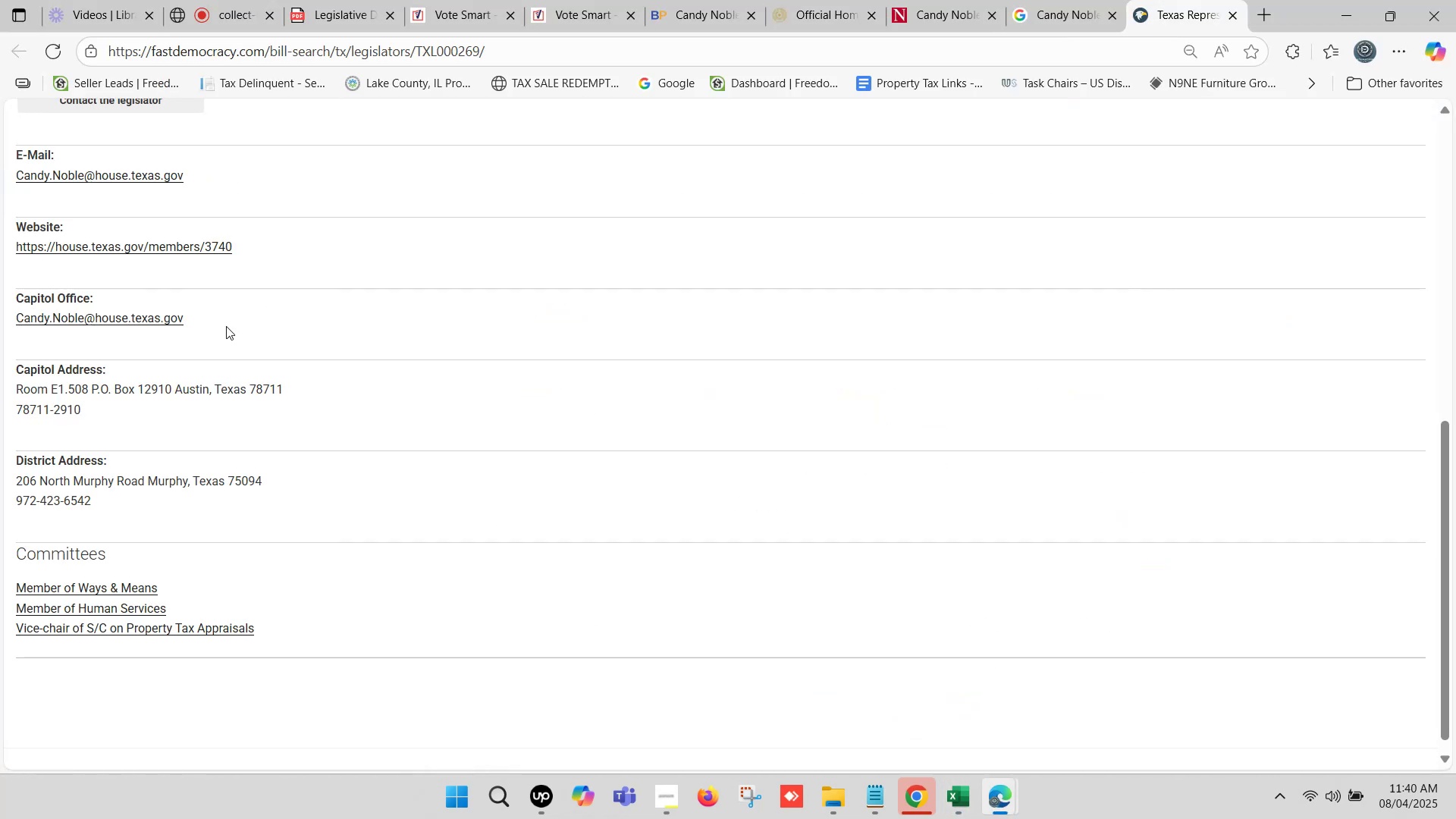 
scroll: coordinate [172, 325], scroll_direction: up, amount: 2.0
 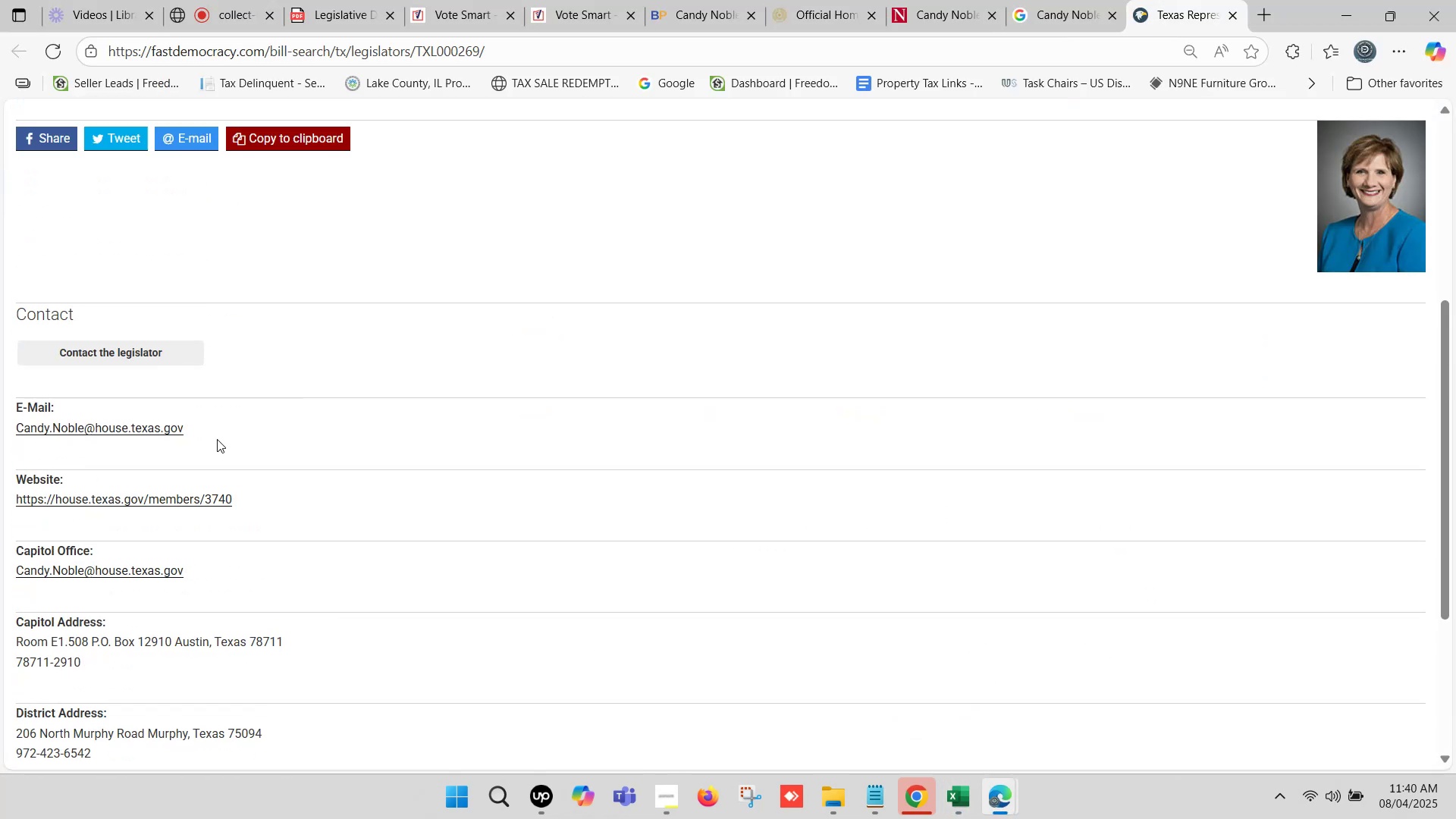 
left_click_drag(start_coordinate=[203, 427], to_coordinate=[20, 429])
 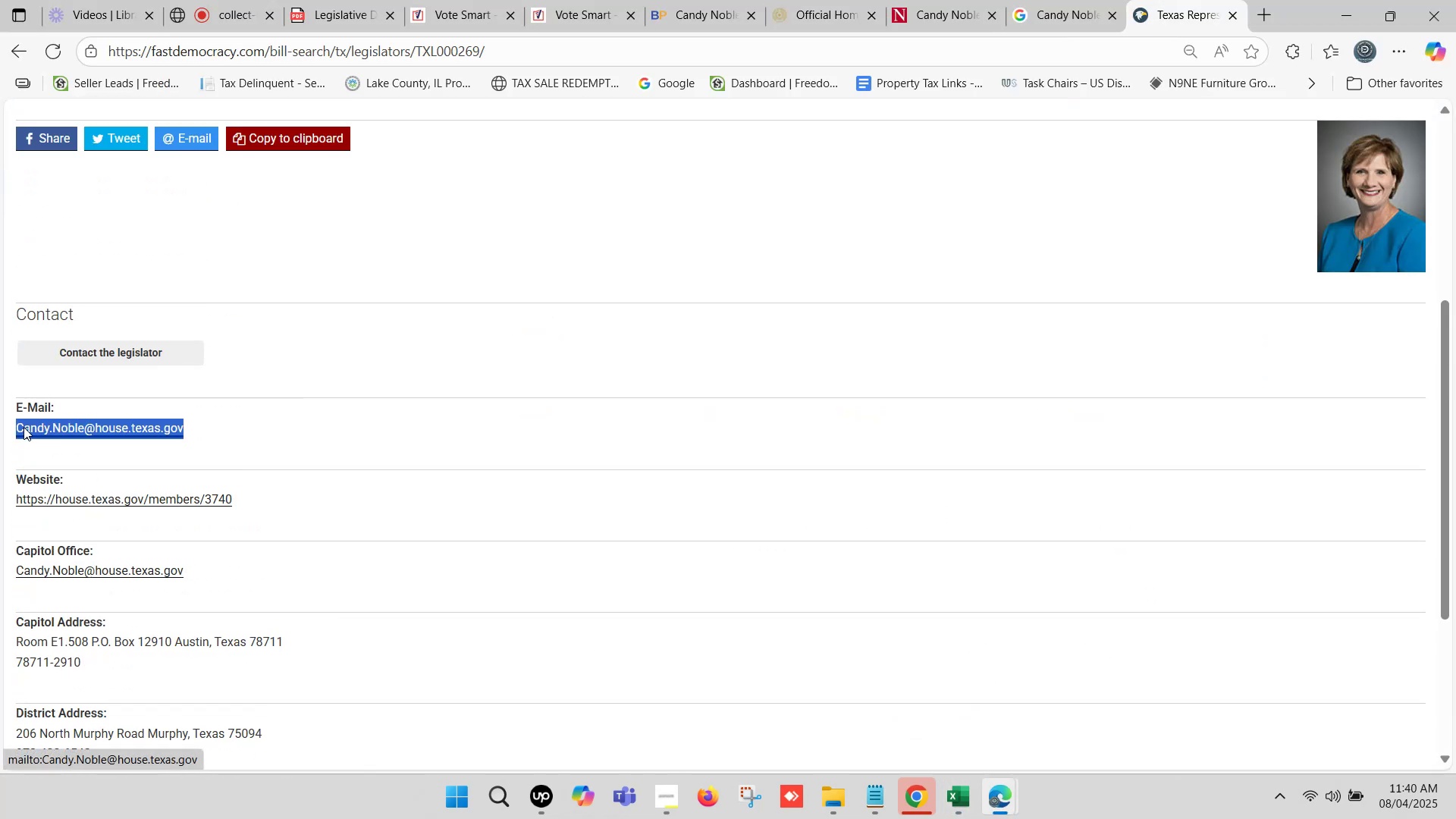 
key(Control+C)
 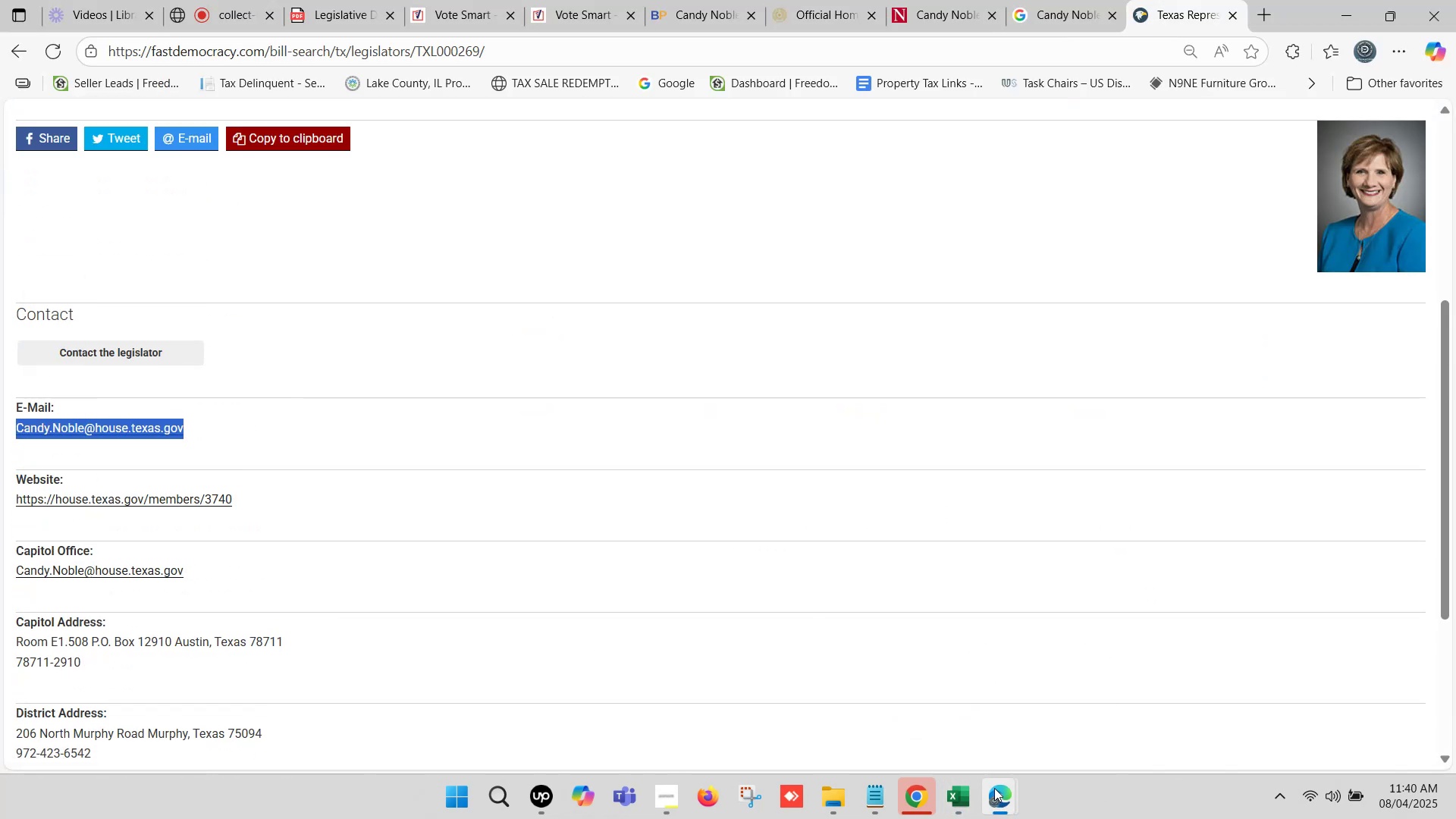 
left_click_drag(start_coordinate=[946, 795], to_coordinate=[946, 799])
 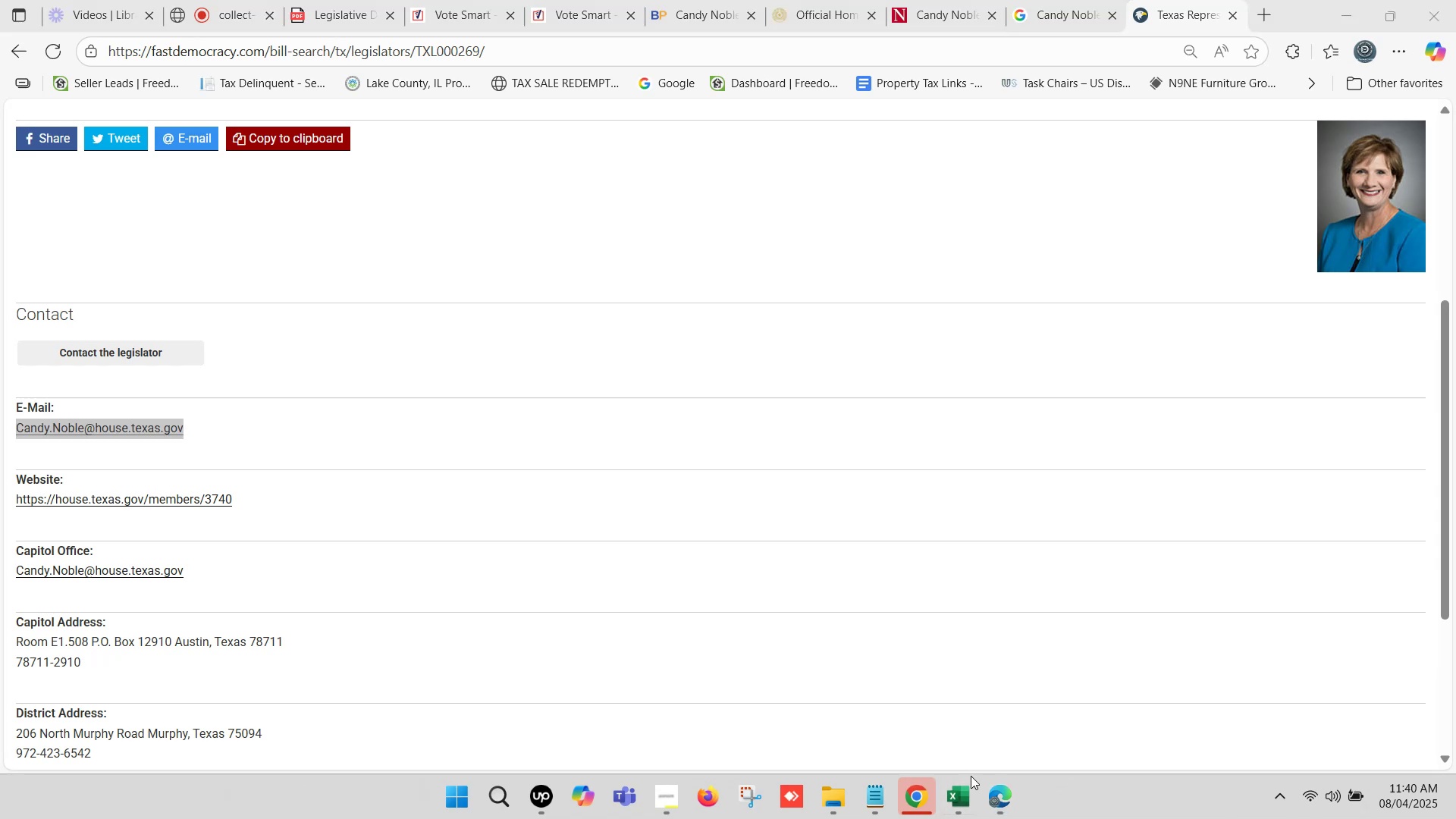 
left_click([965, 788])
 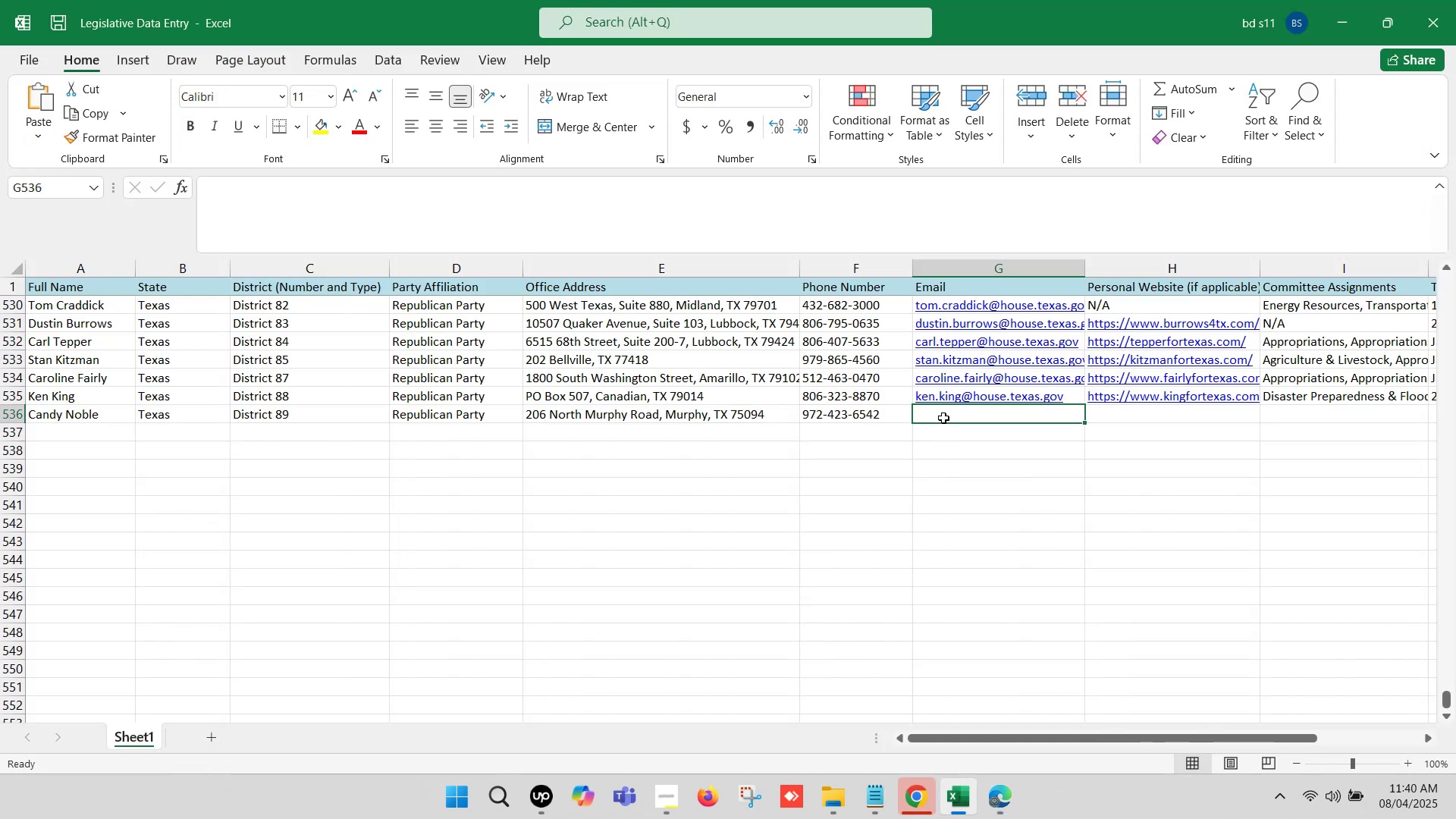 
double_click([943, 416])
 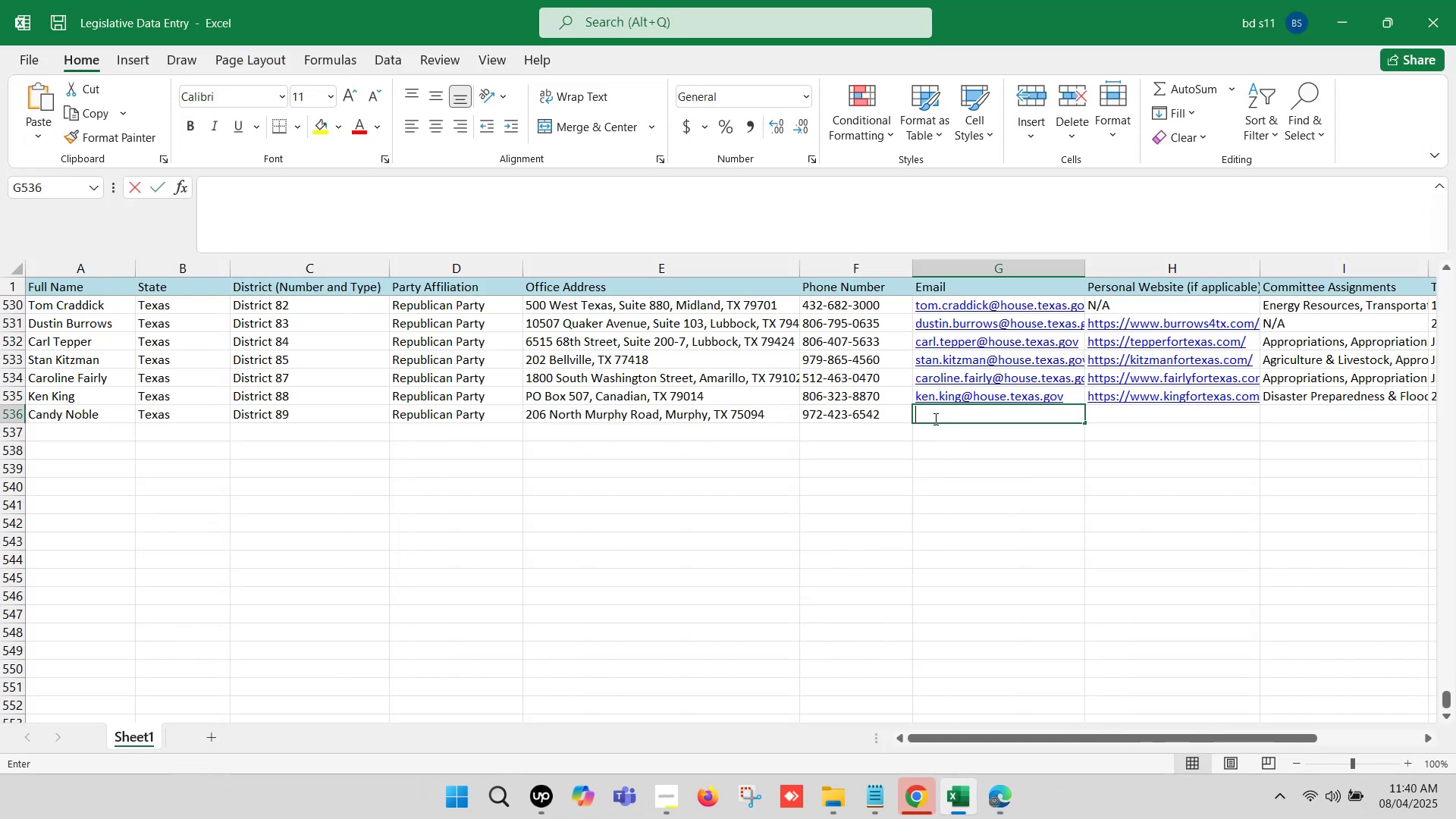 
key(Control+ControlLeft)
 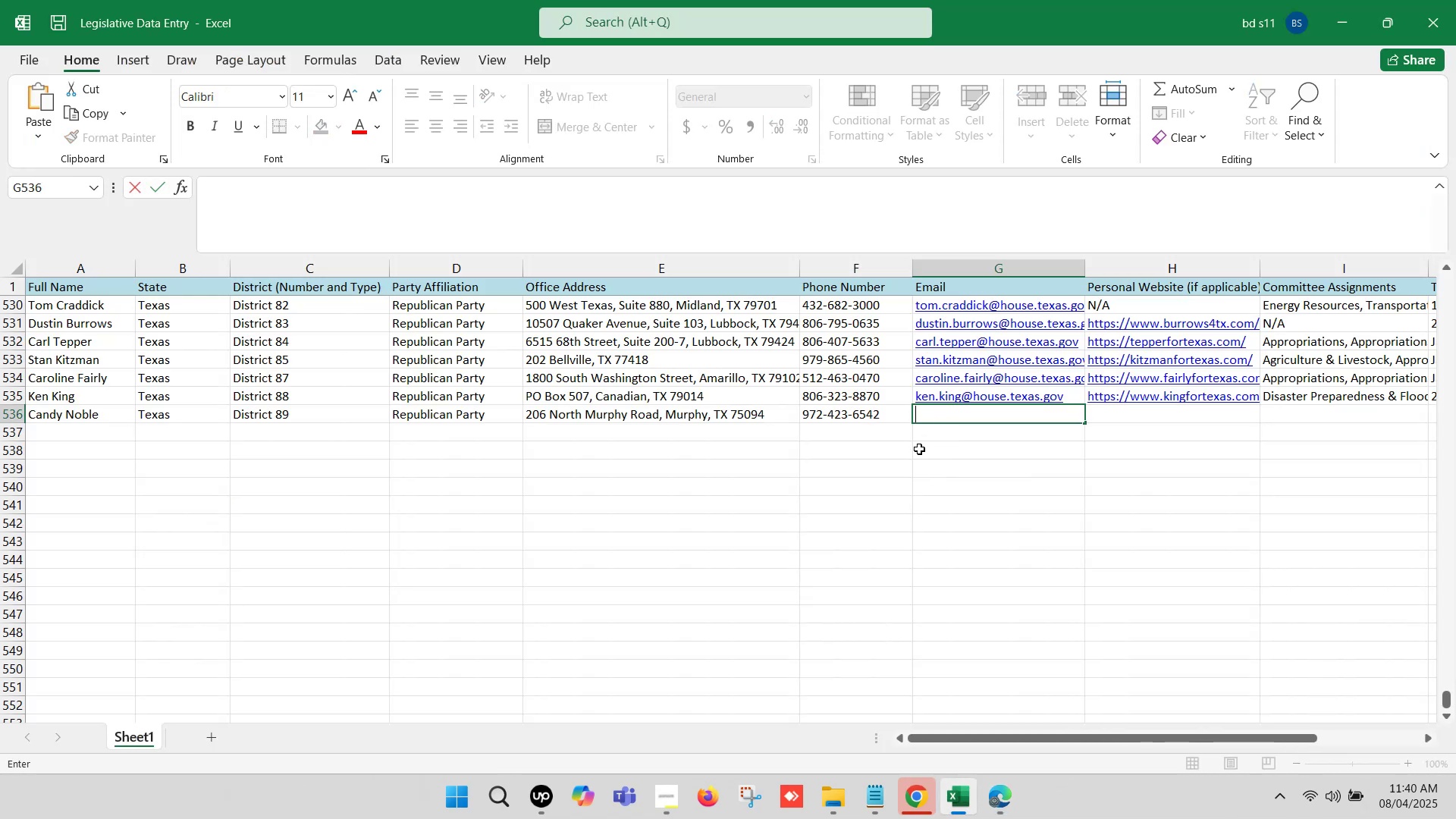 
key(Control+V)
 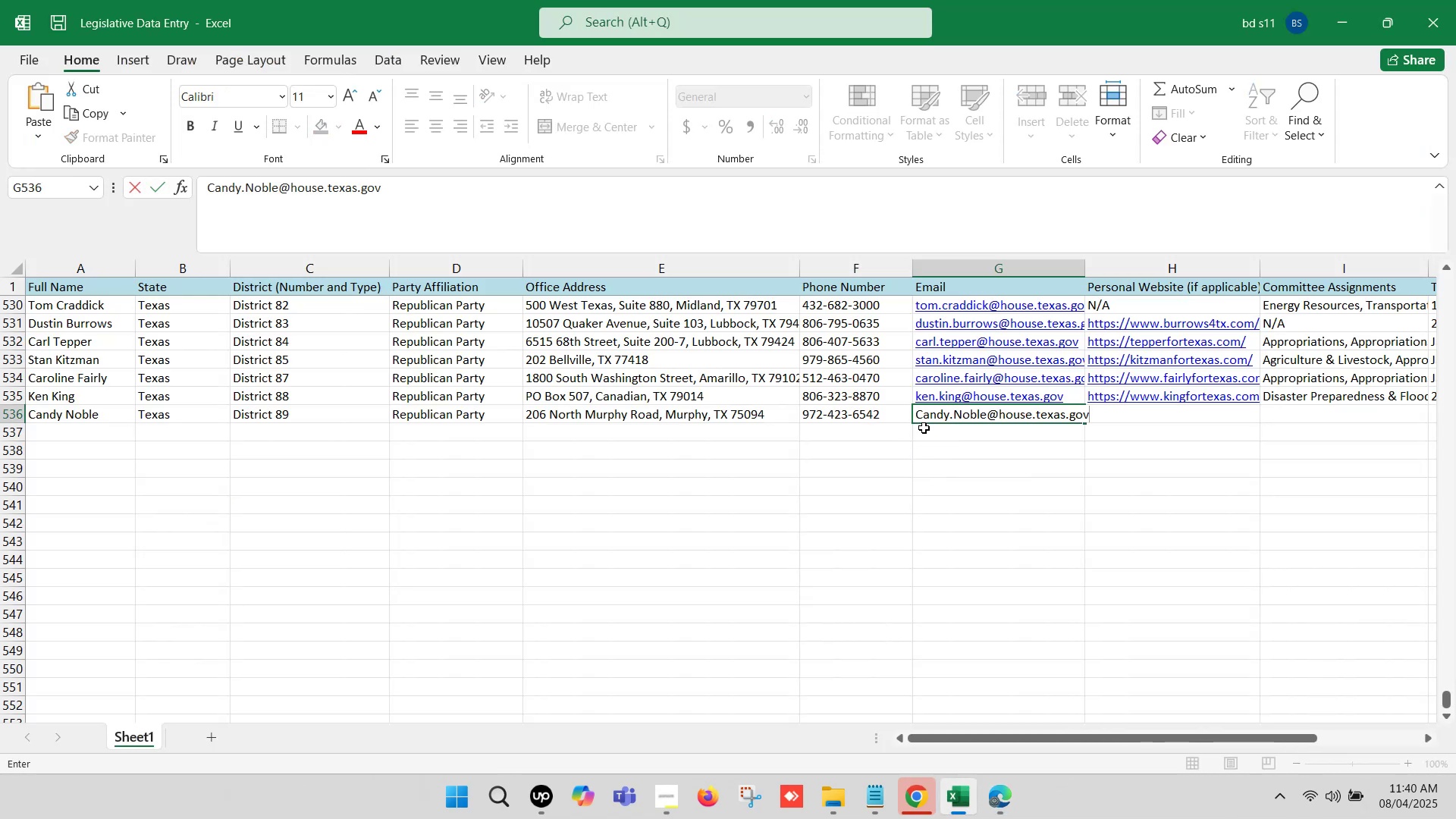 
left_click_drag(start_coordinate=[925, 422], to_coordinate=[918, 419])
 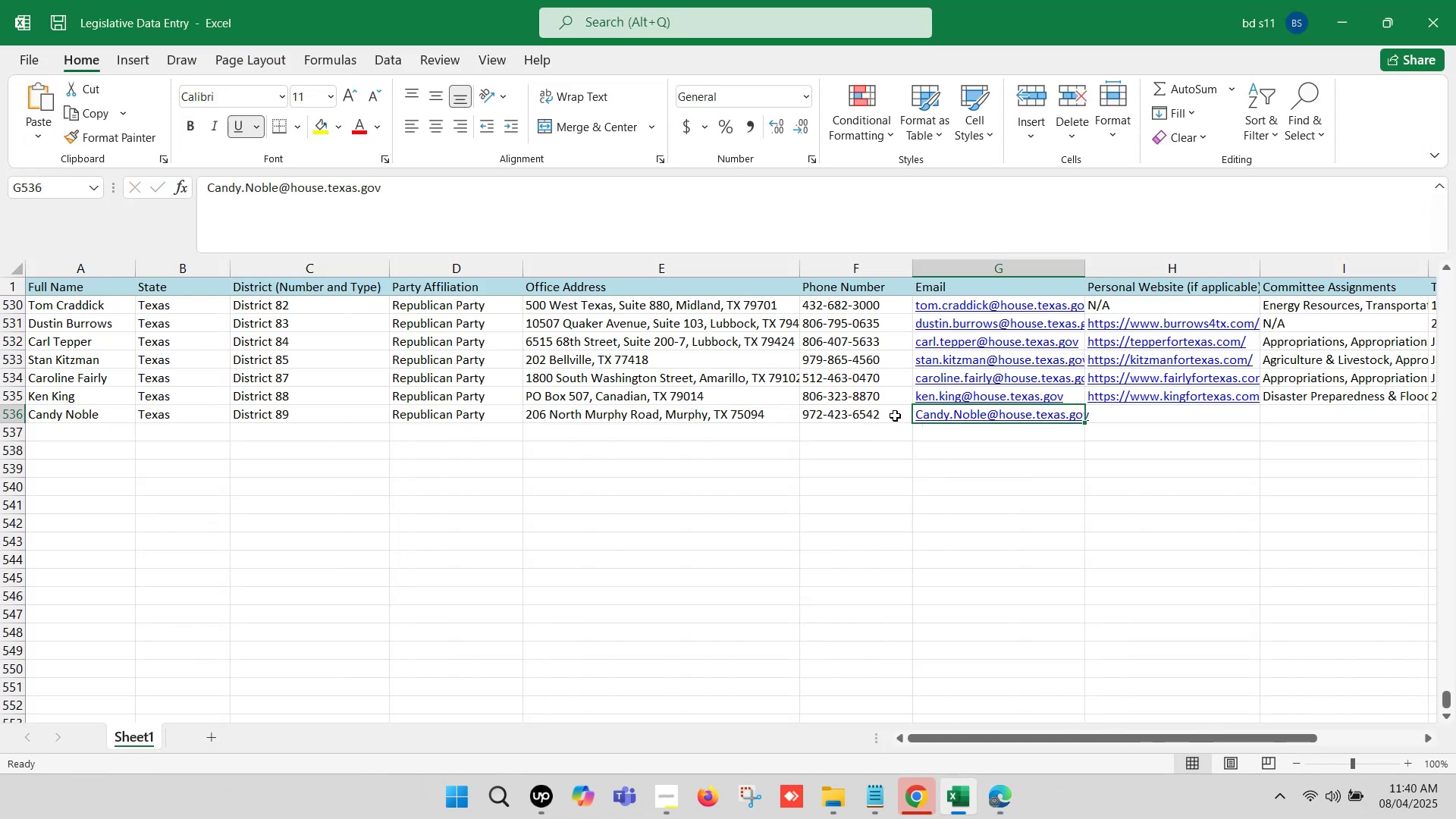 
left_click([895, 416])
 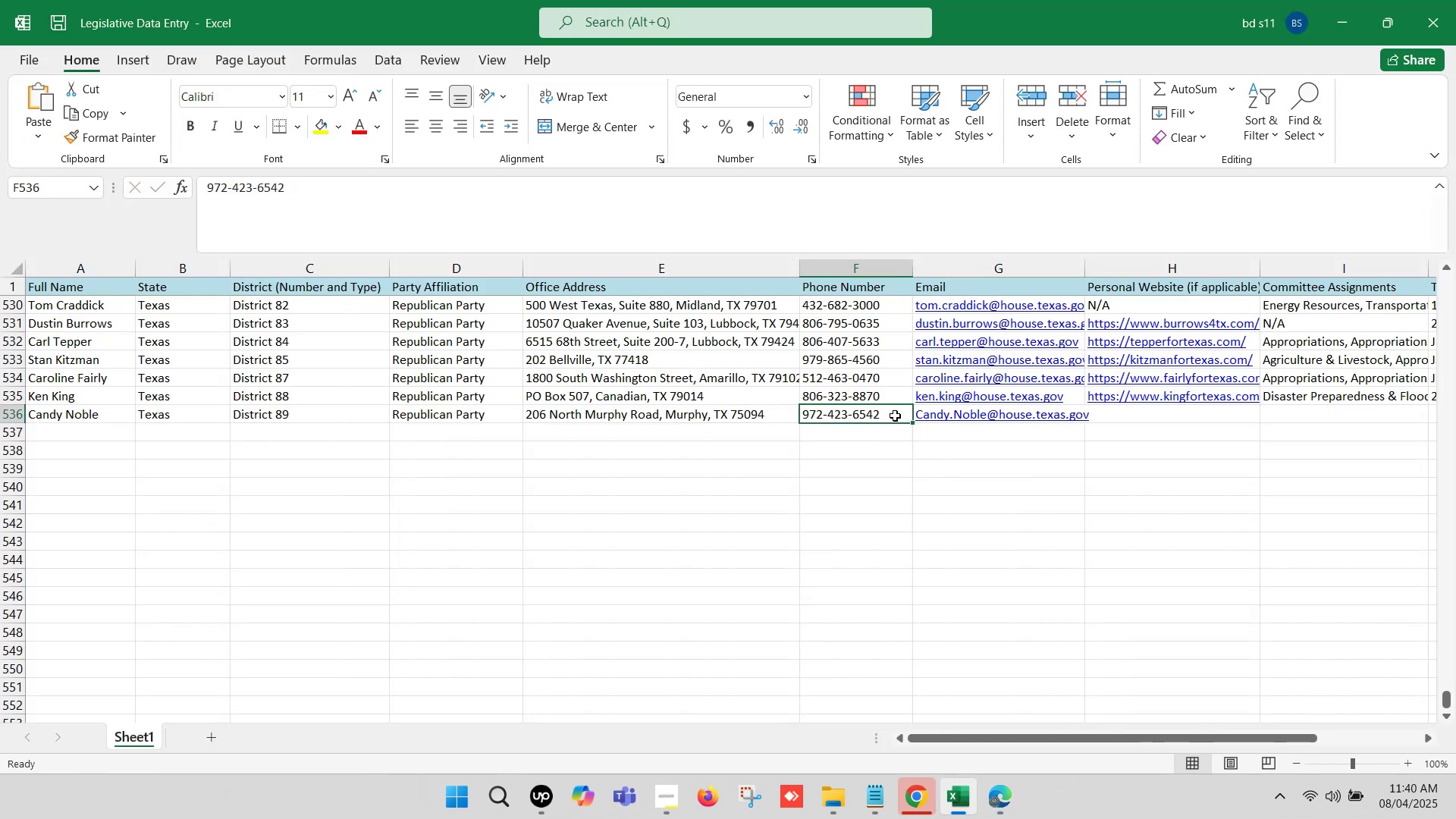 
key(ArrowRight)
 